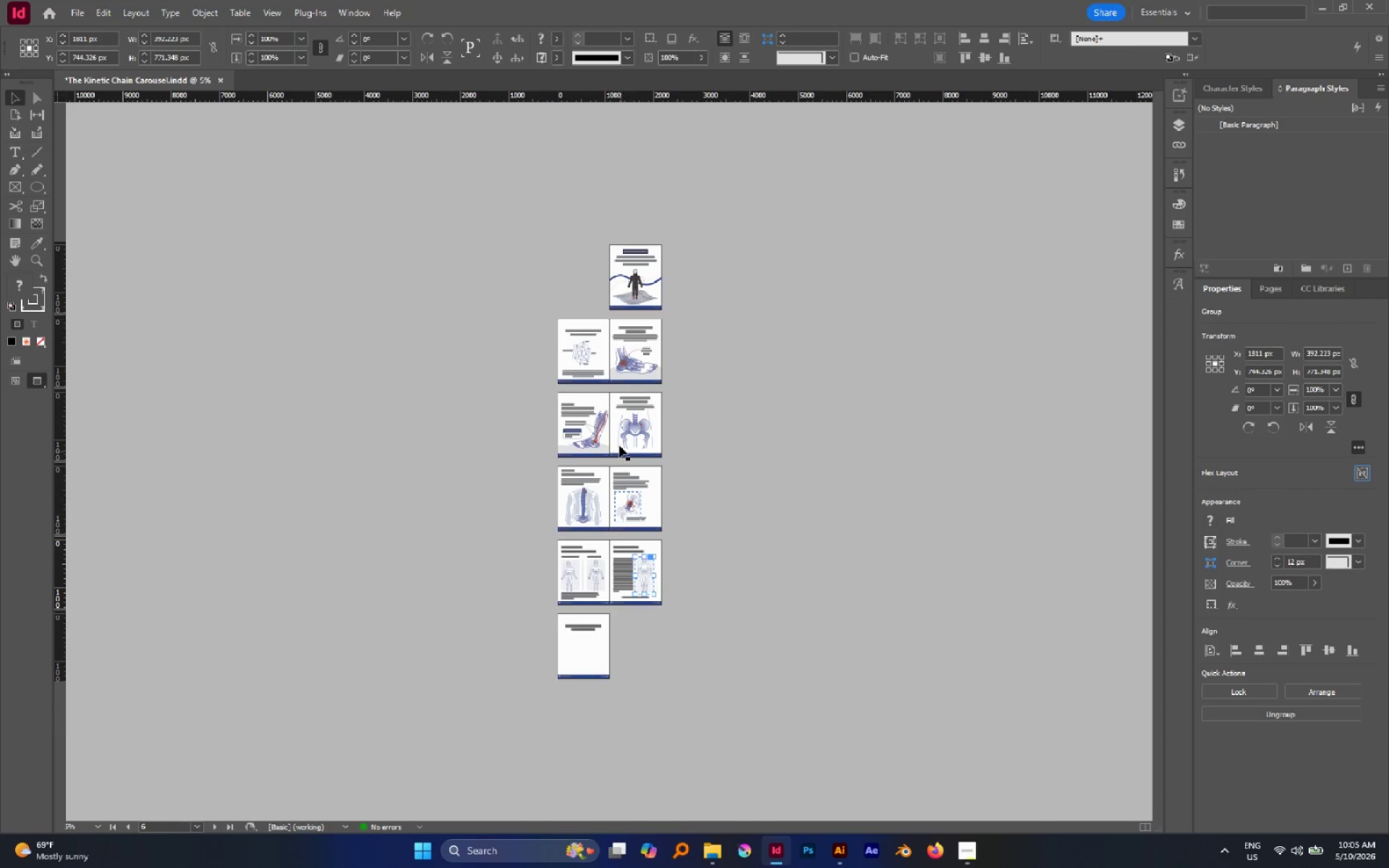 
hold_key(key=AltLeft, duration=0.77)
scroll: coordinate [648, 234], scroll_direction: up, amount: 1.0
 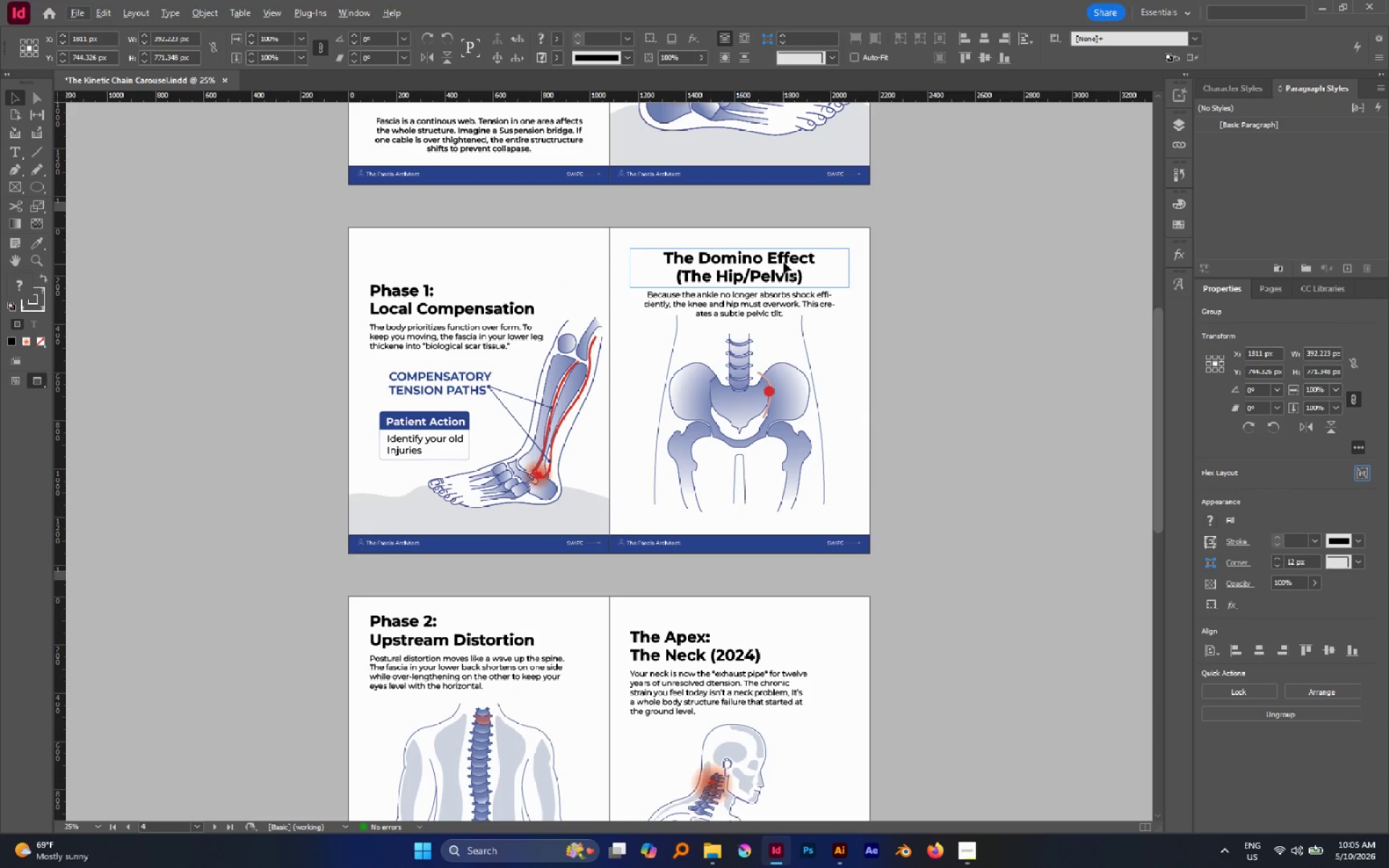 
hold_key(key=Space, duration=0.8)
 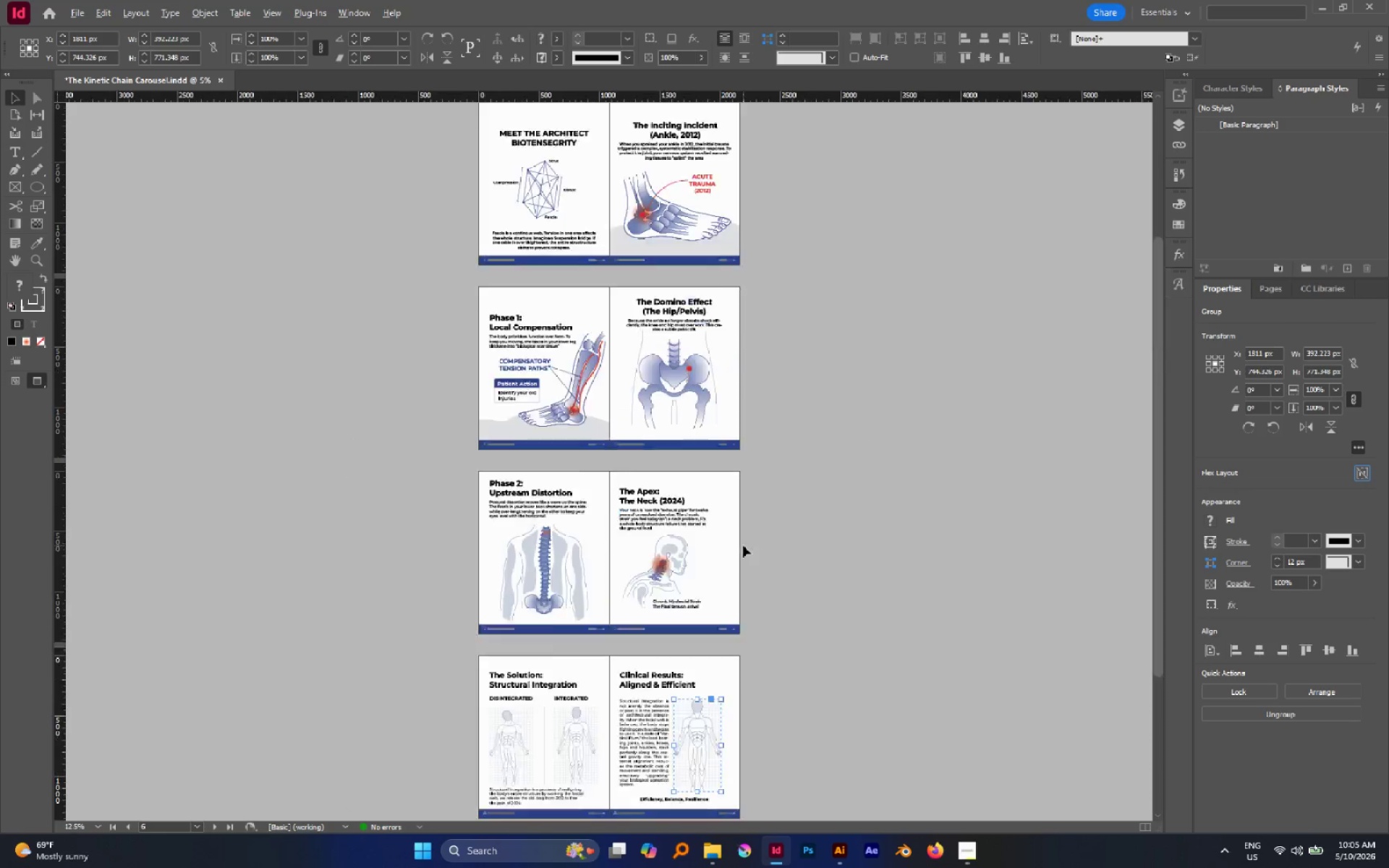 
left_click_drag(start_coordinate=[782, 203], to_coordinate=[846, 87])
 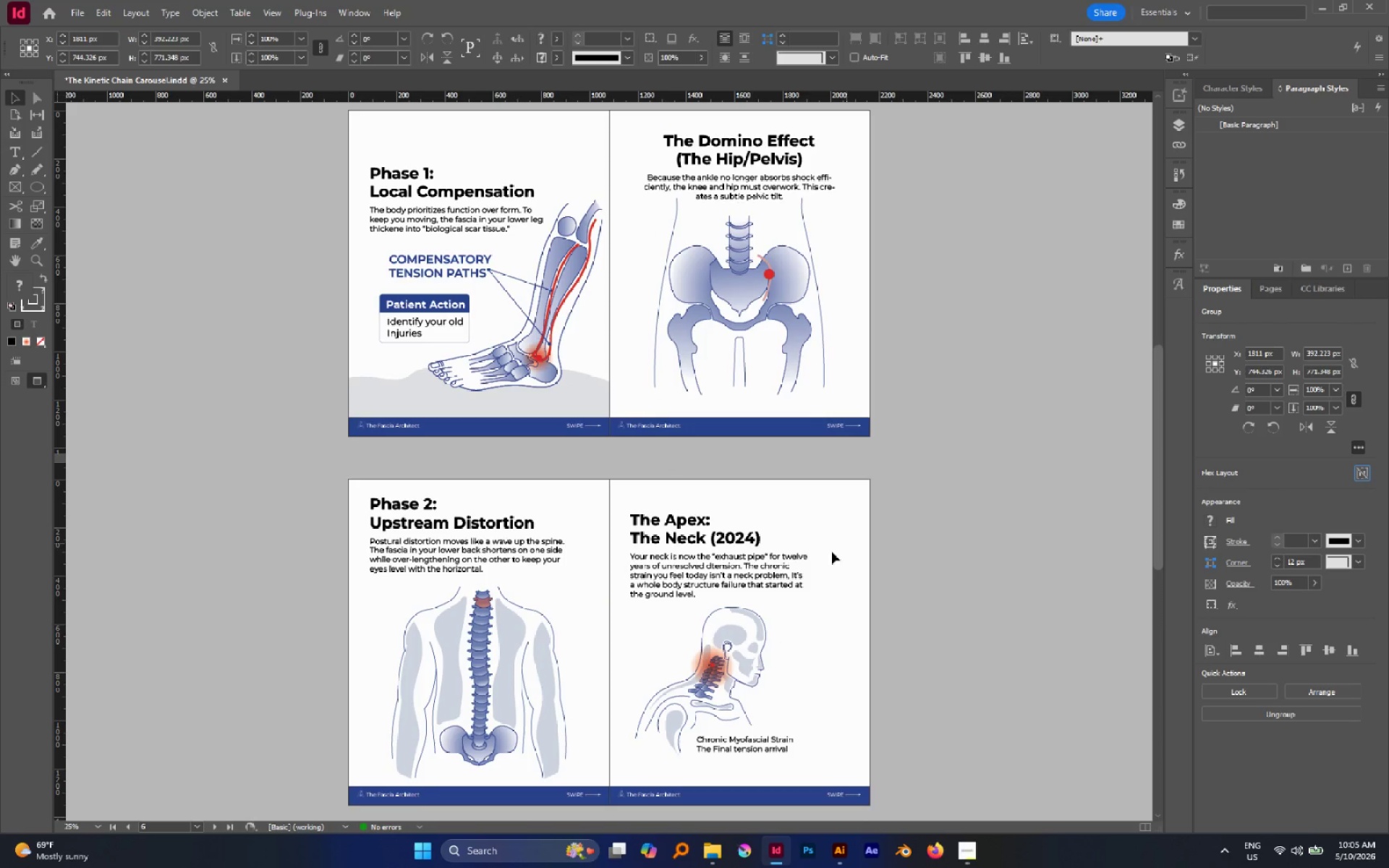 
hold_key(key=AltLeft, duration=0.31)
scroll: coordinate [743, 545], scroll_direction: down, amount: 2.0
 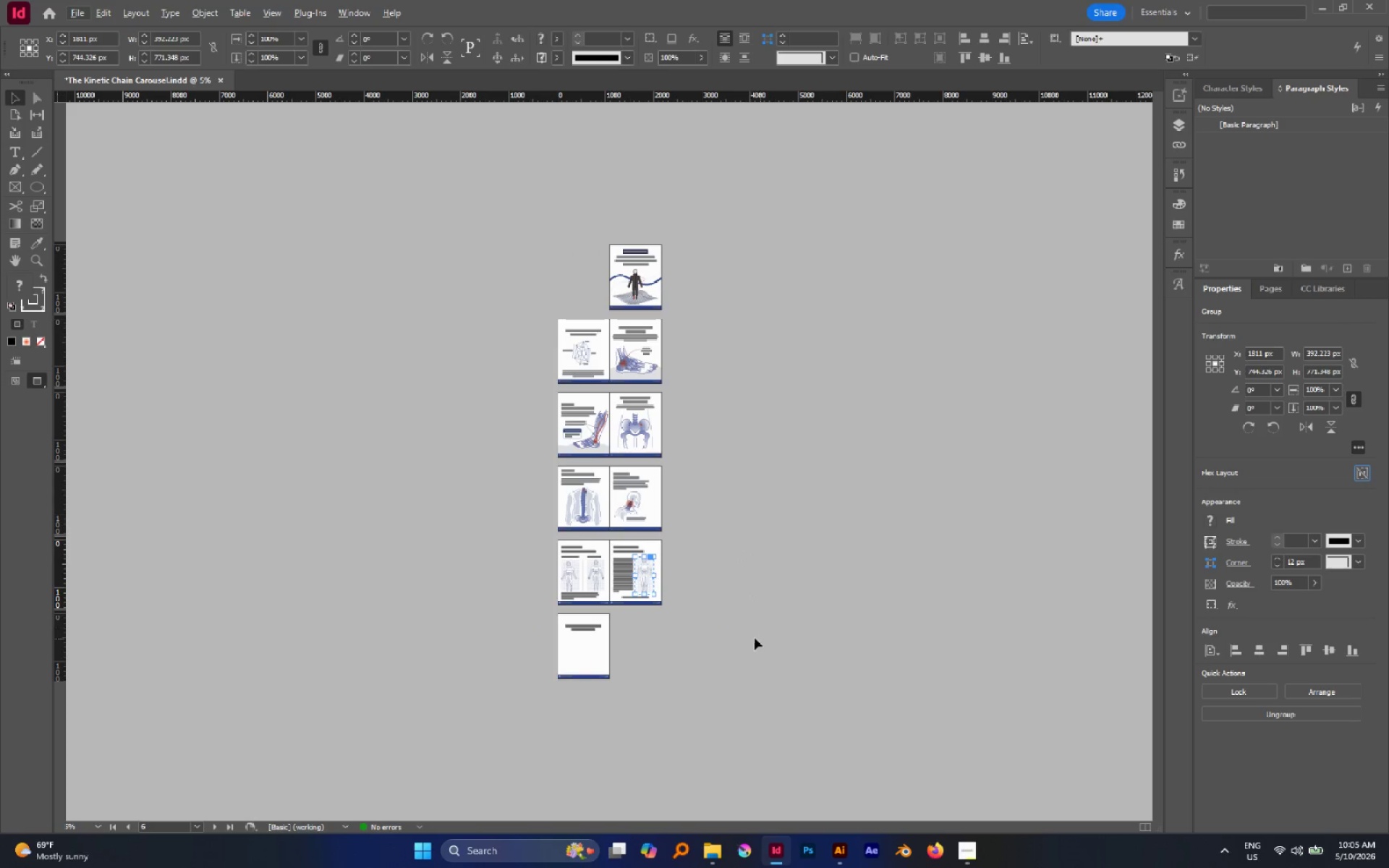 
hold_key(key=AltLeft, duration=0.52)
scroll: coordinate [658, 571], scroll_direction: none, amount: 0.0
 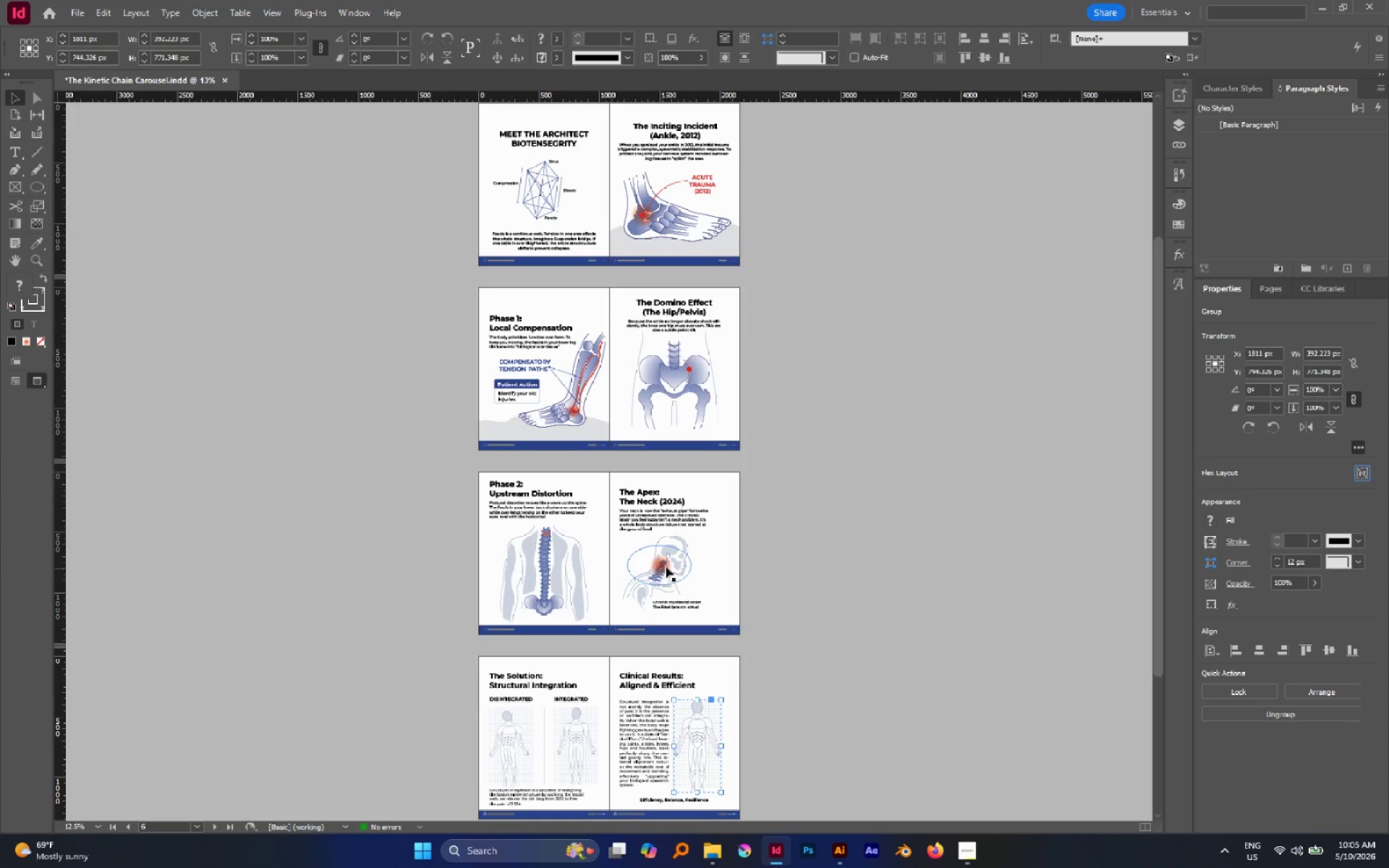 
hold_key(key=Space, duration=1.19)
 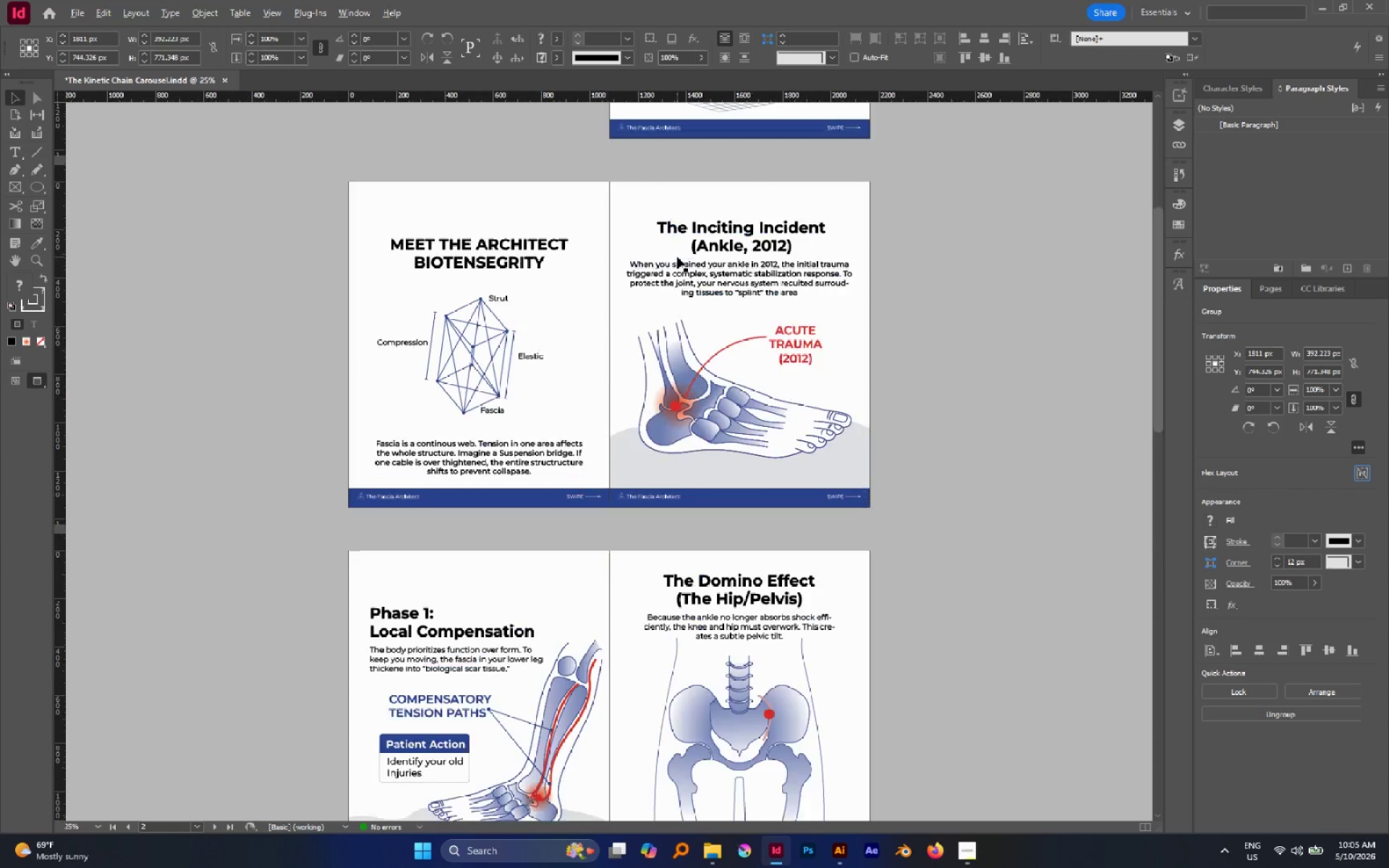 
left_click_drag(start_coordinate=[670, 380], to_coordinate=[694, 699])
 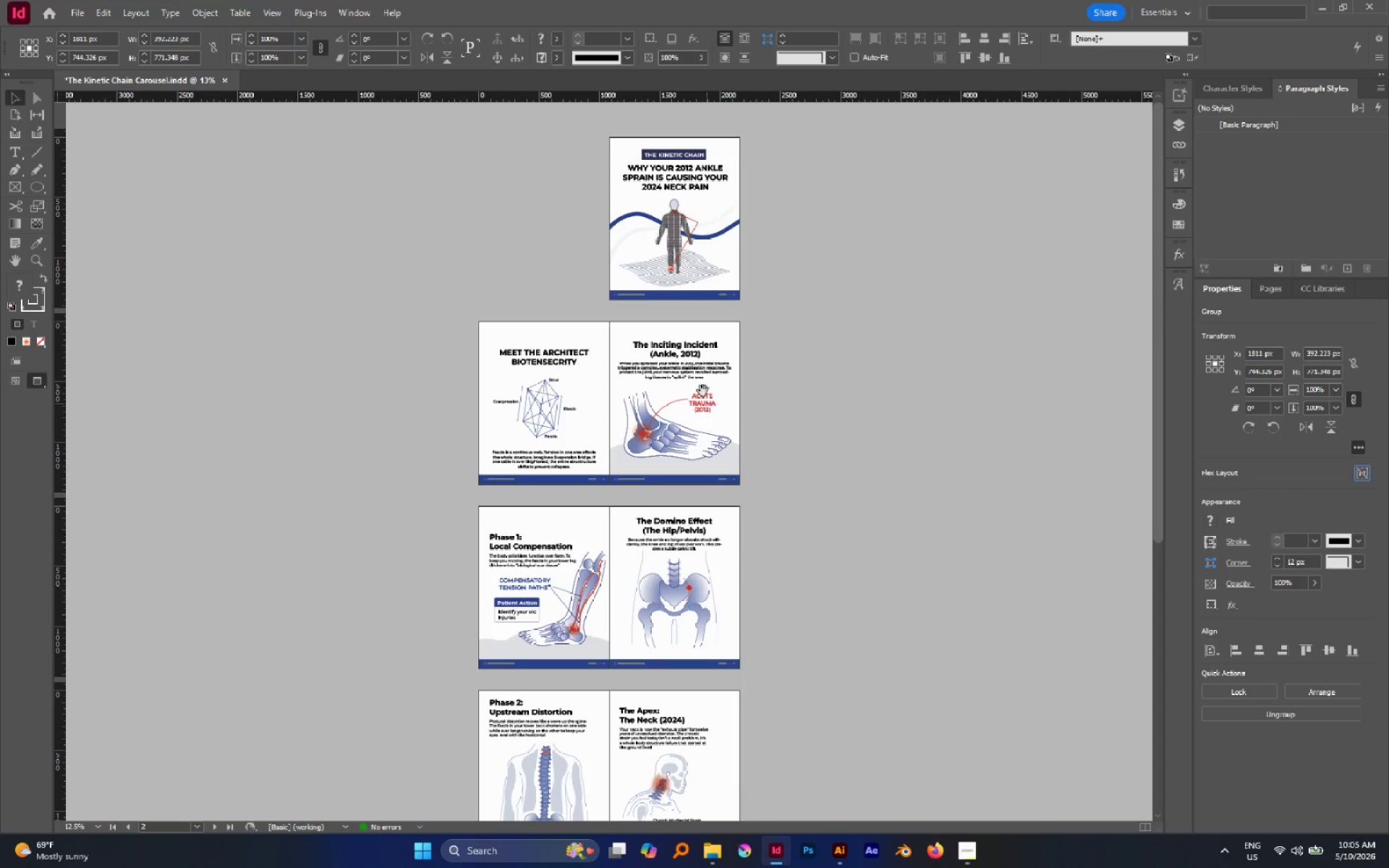 
left_click_drag(start_coordinate=[702, 393], to_coordinate=[723, 509])
 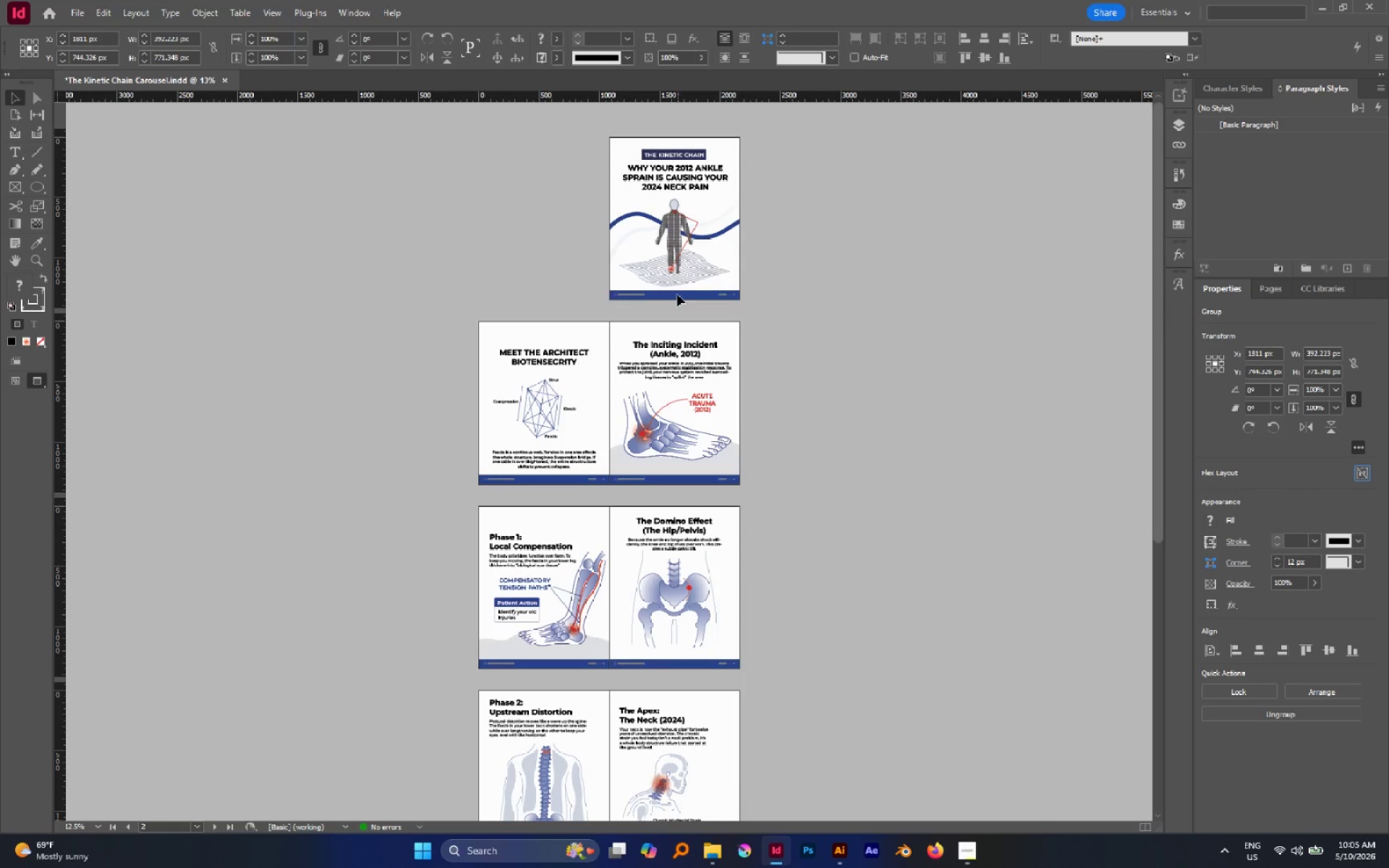 
hold_key(key=AltLeft, duration=0.61)
scroll: coordinate [677, 257], scroll_direction: up, amount: 1.0
 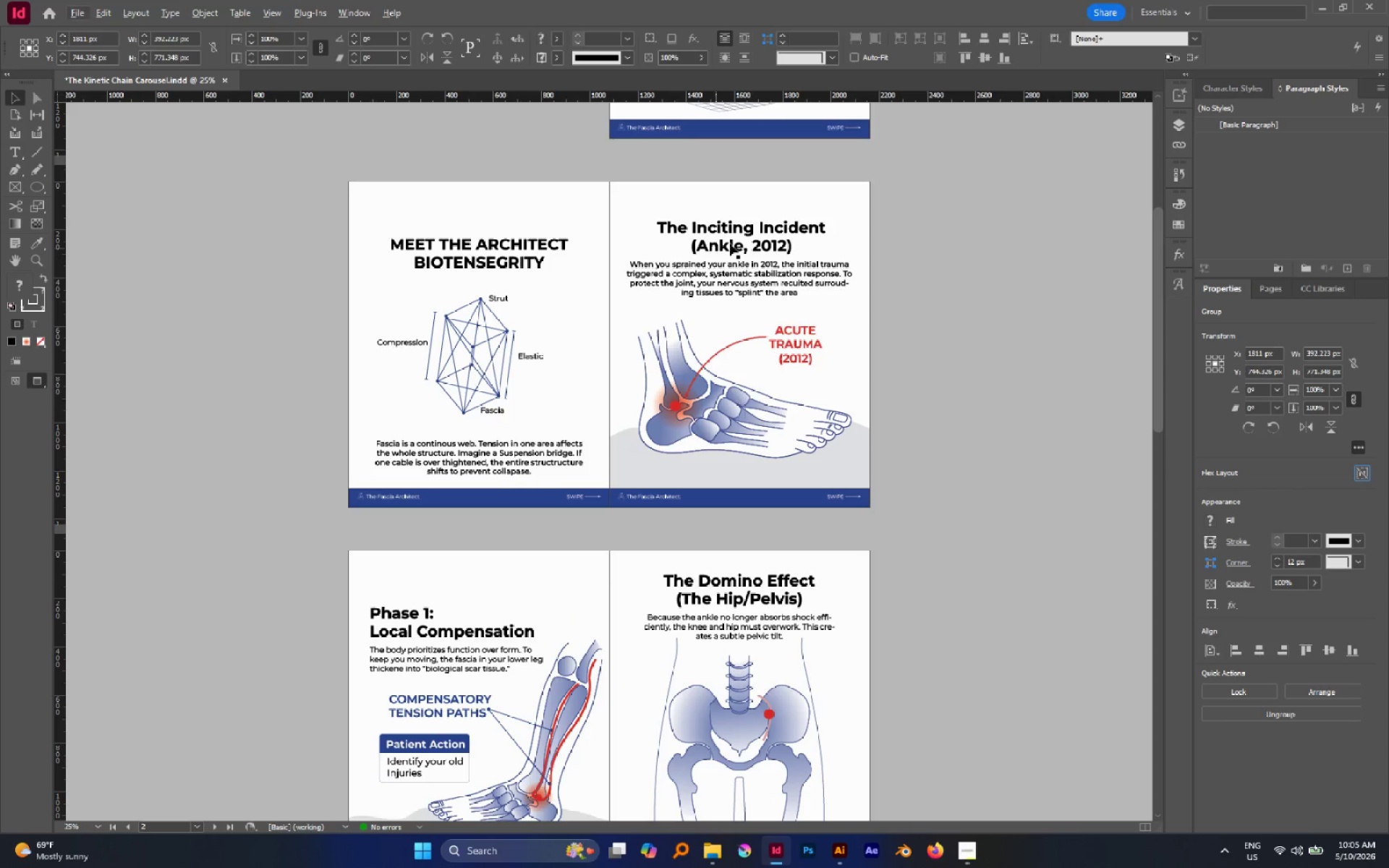 
hold_key(key=Space, duration=0.34)
 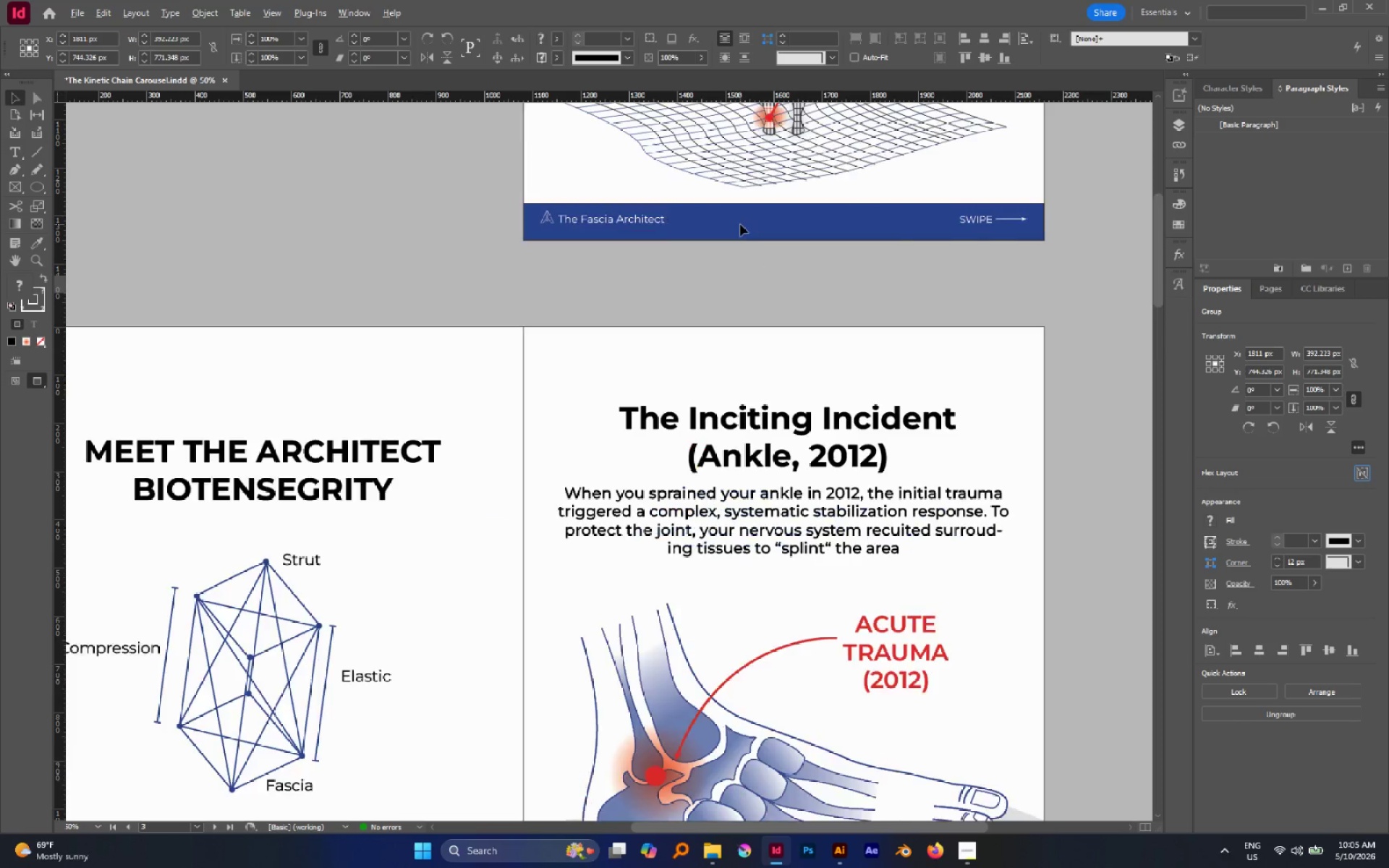 
left_click_drag(start_coordinate=[740, 255], to_coordinate=[732, 349])
 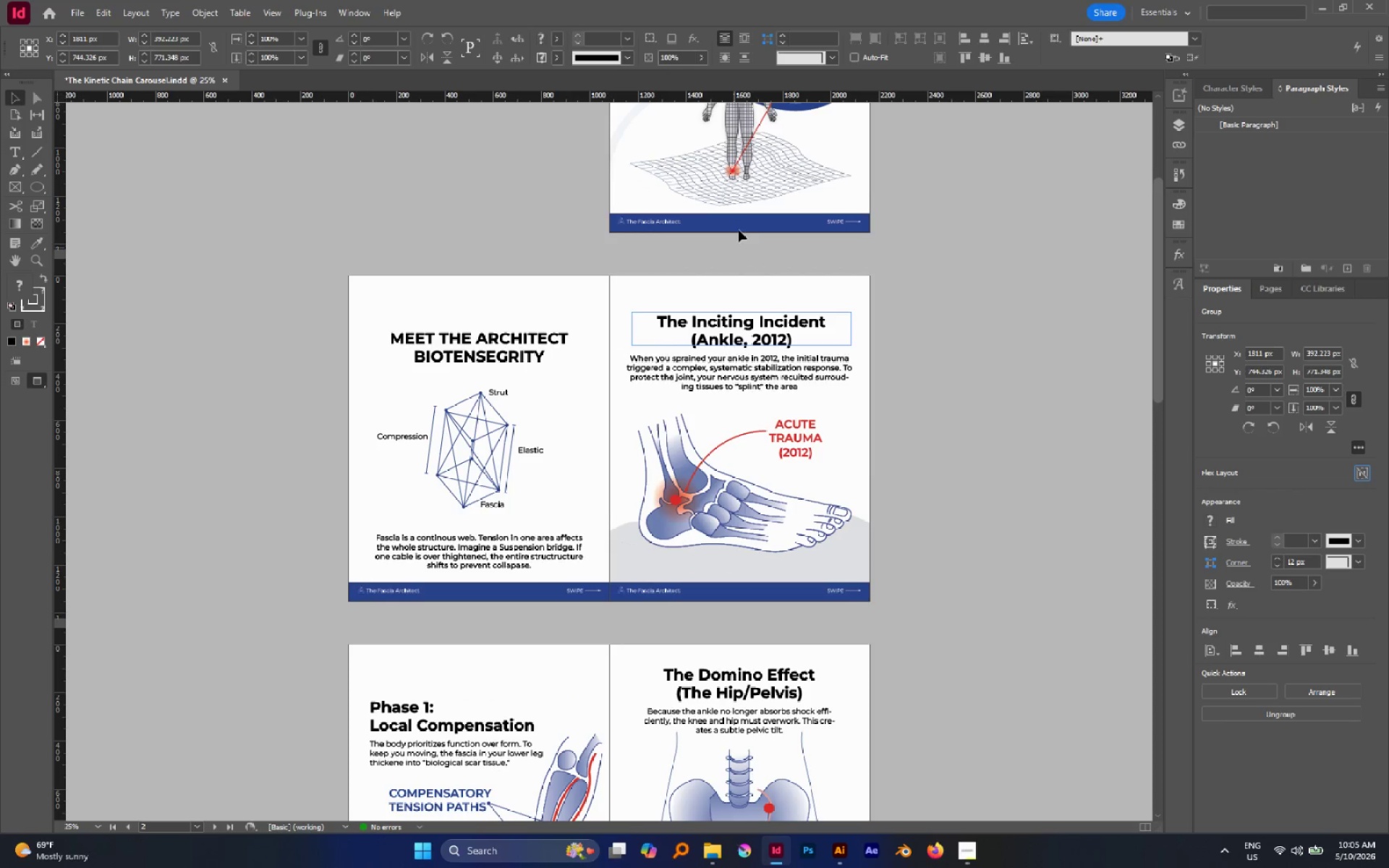 
hold_key(key=AltLeft, duration=0.39)
 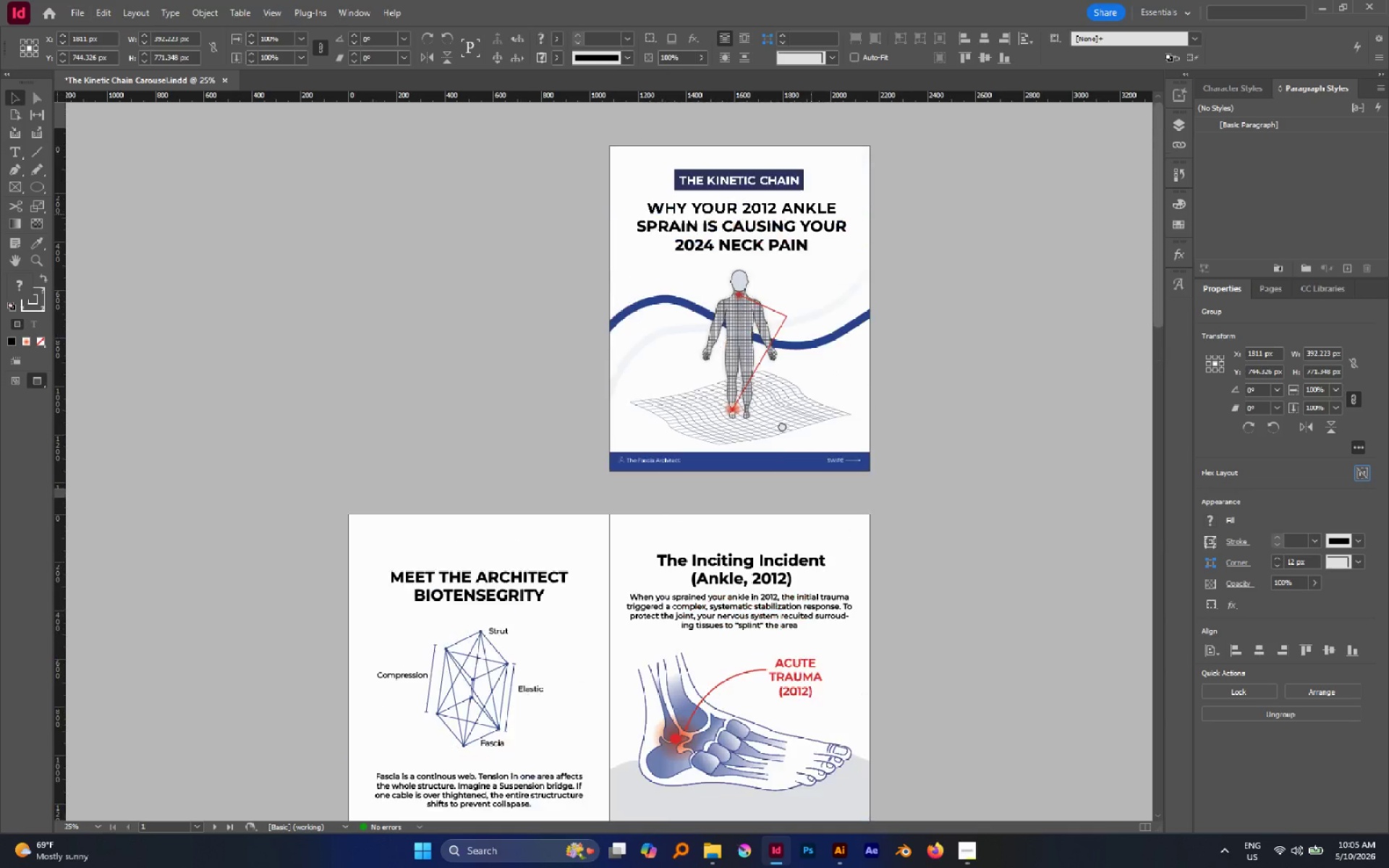 
hold_key(key=Space, duration=0.41)
 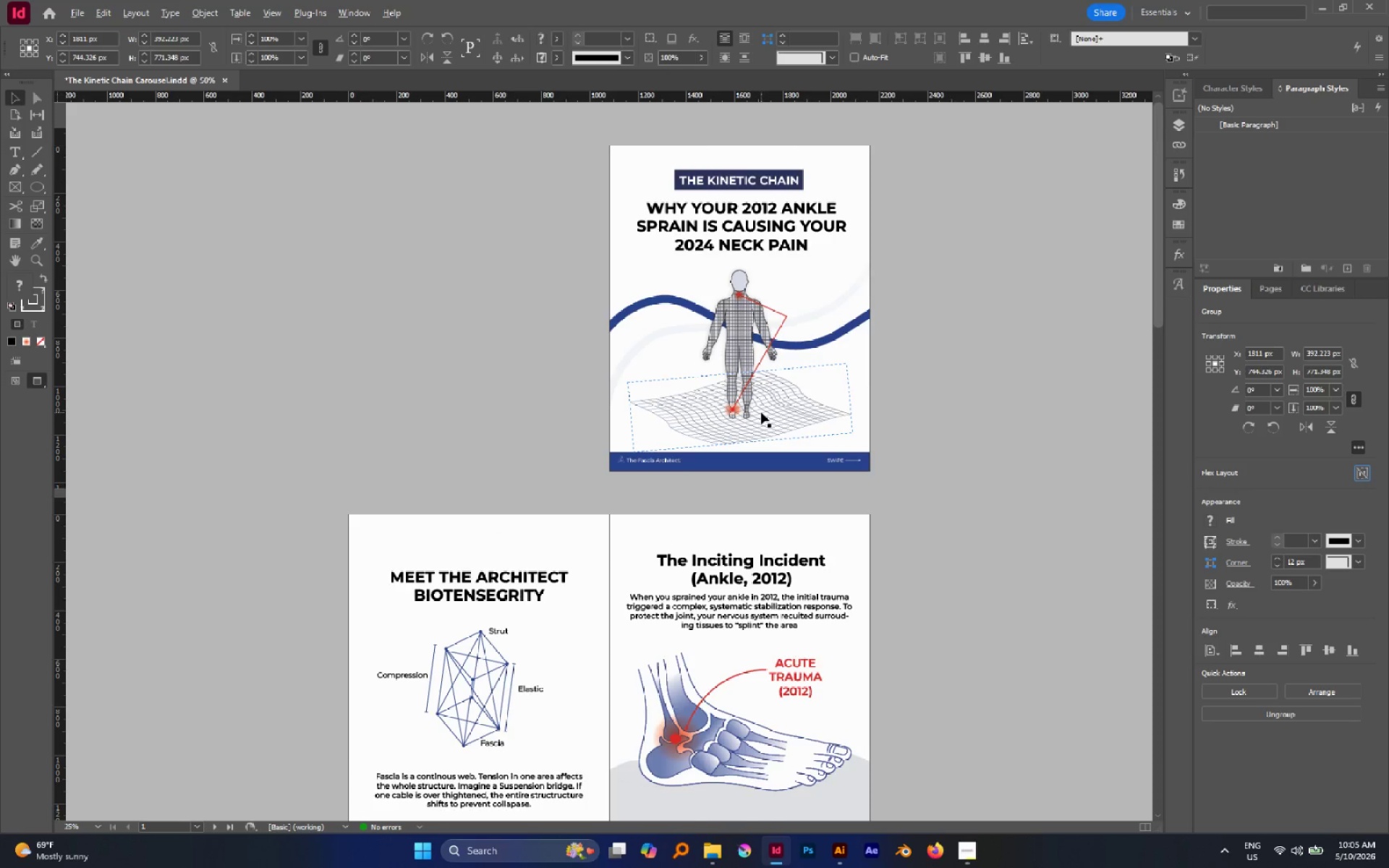 
left_click_drag(start_coordinate=[802, 228], to_coordinate=[786, 459])
 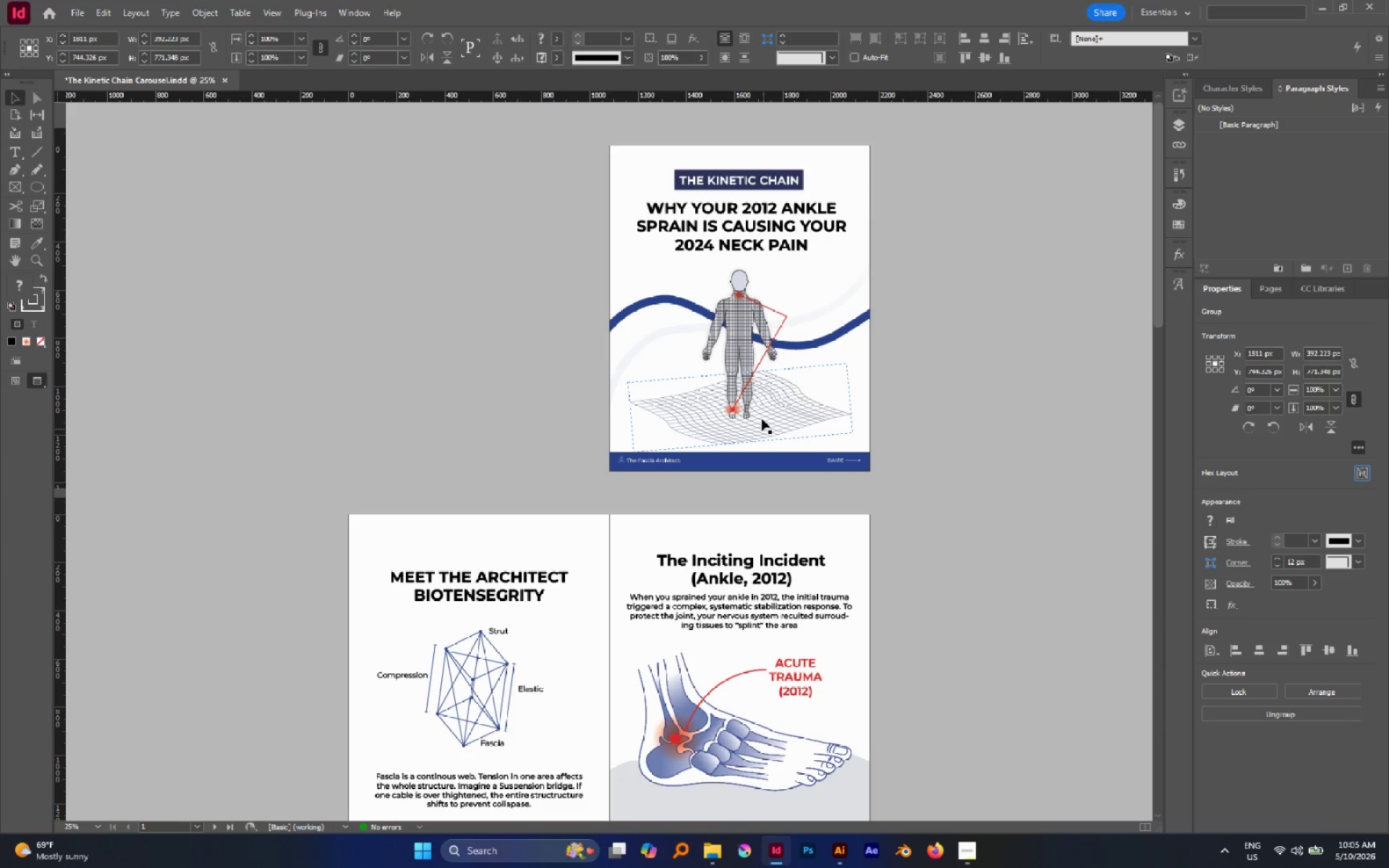 
scroll: coordinate [740, 224], scroll_direction: none, amount: 0.0
 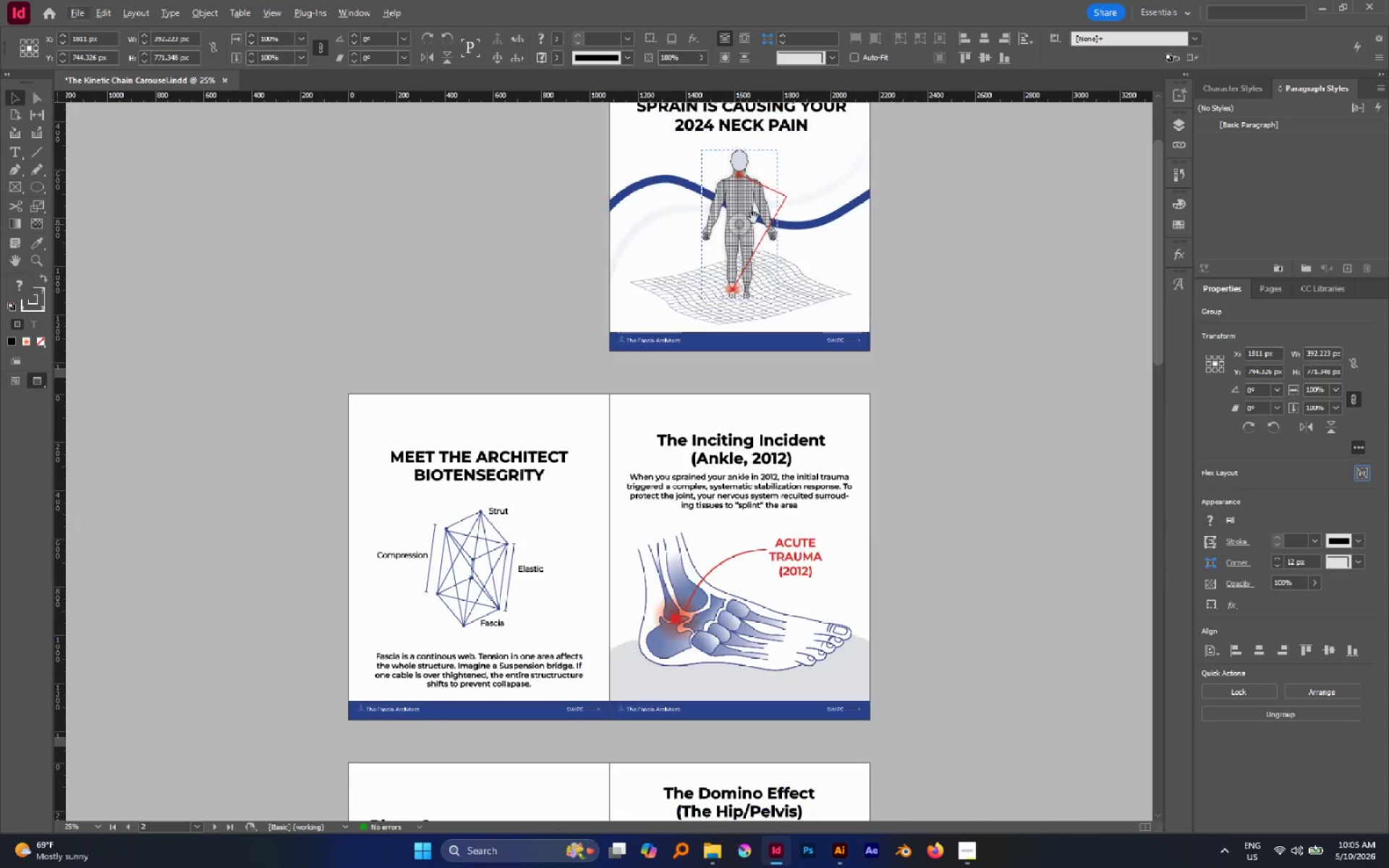 
hold_key(key=AltLeft, duration=0.59)
scroll: coordinate [761, 412], scroll_direction: up, amount: 1.0
 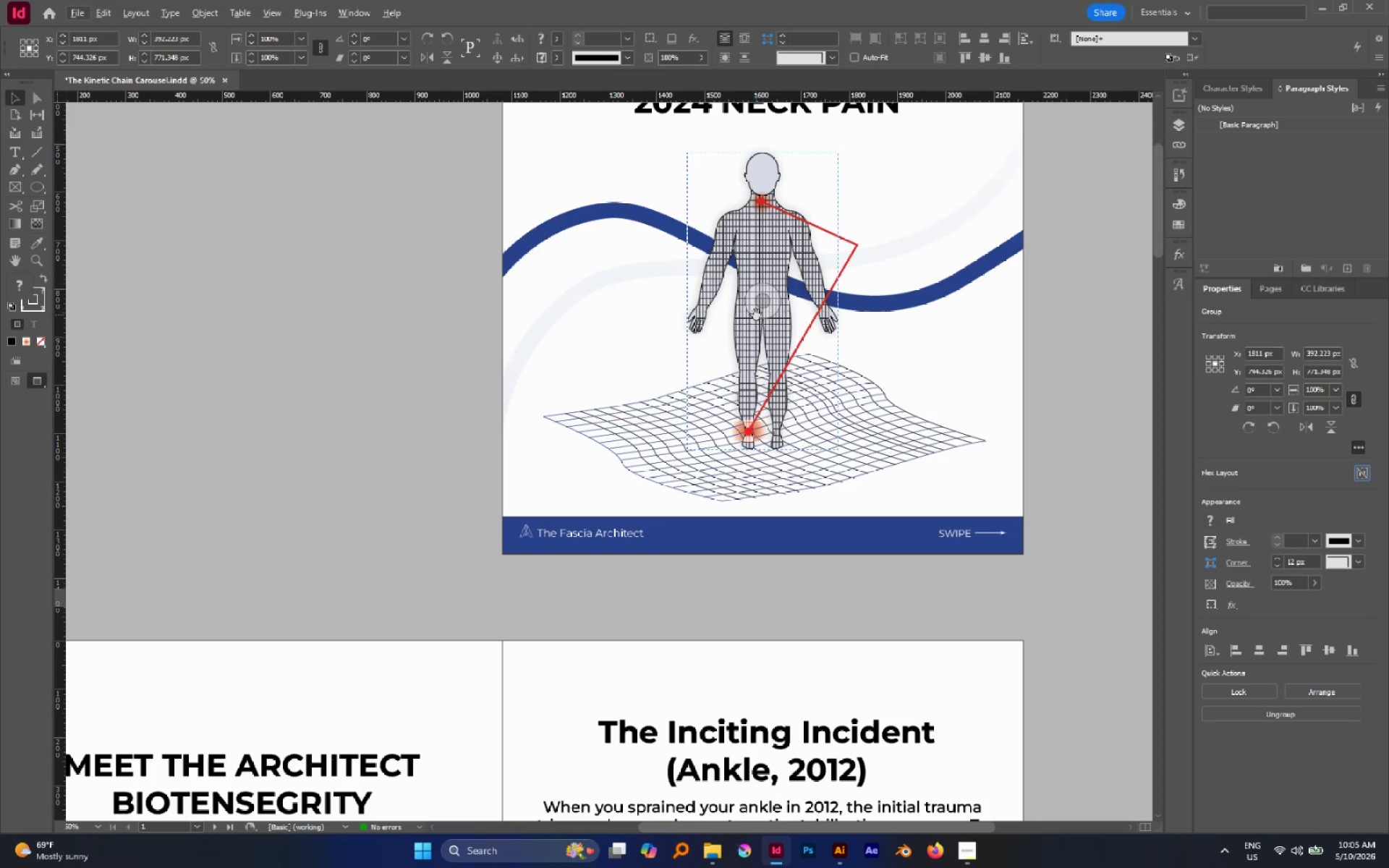 
left_click_drag(start_coordinate=[748, 342], to_coordinate=[375, 321])
 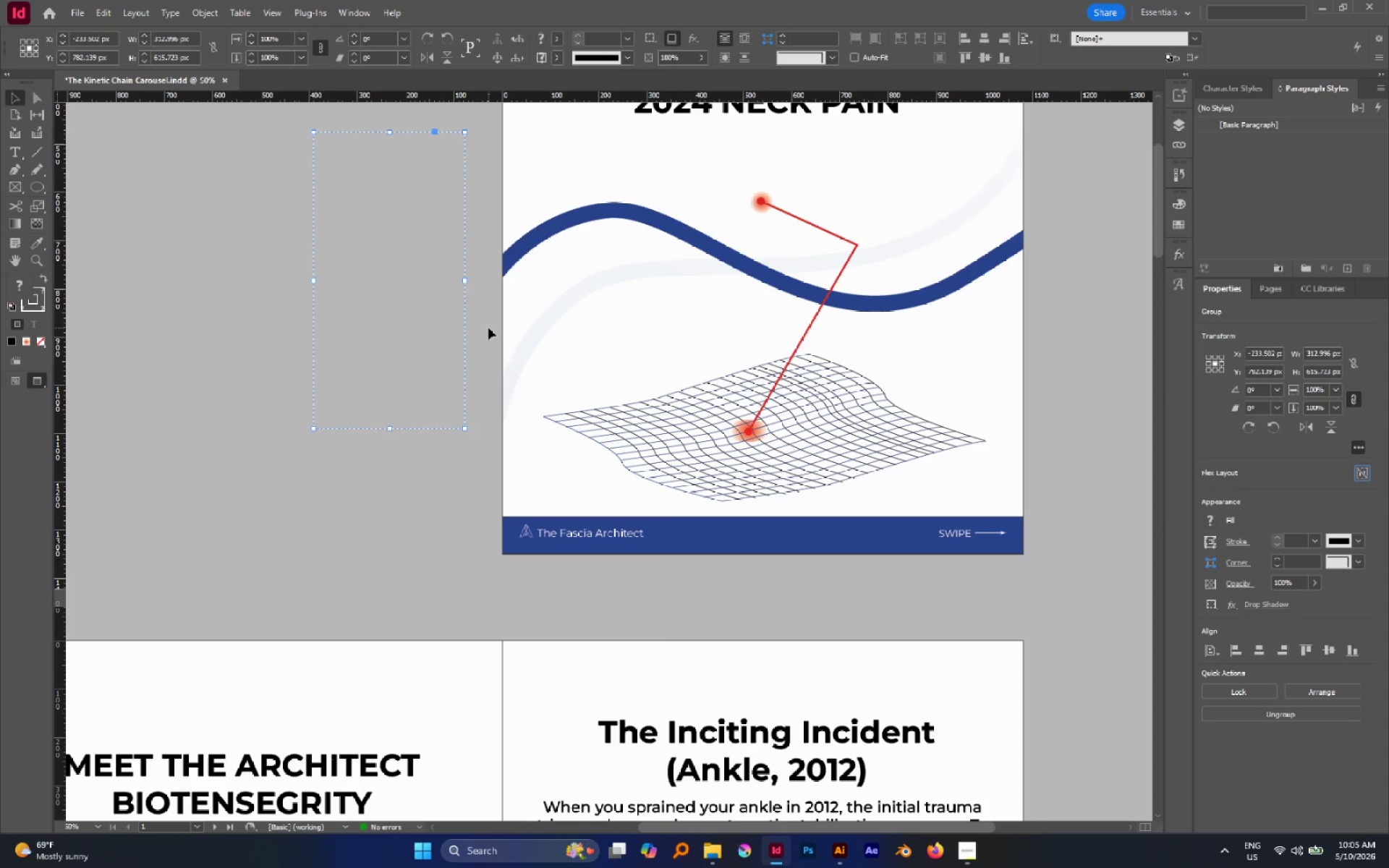 
key(W)
 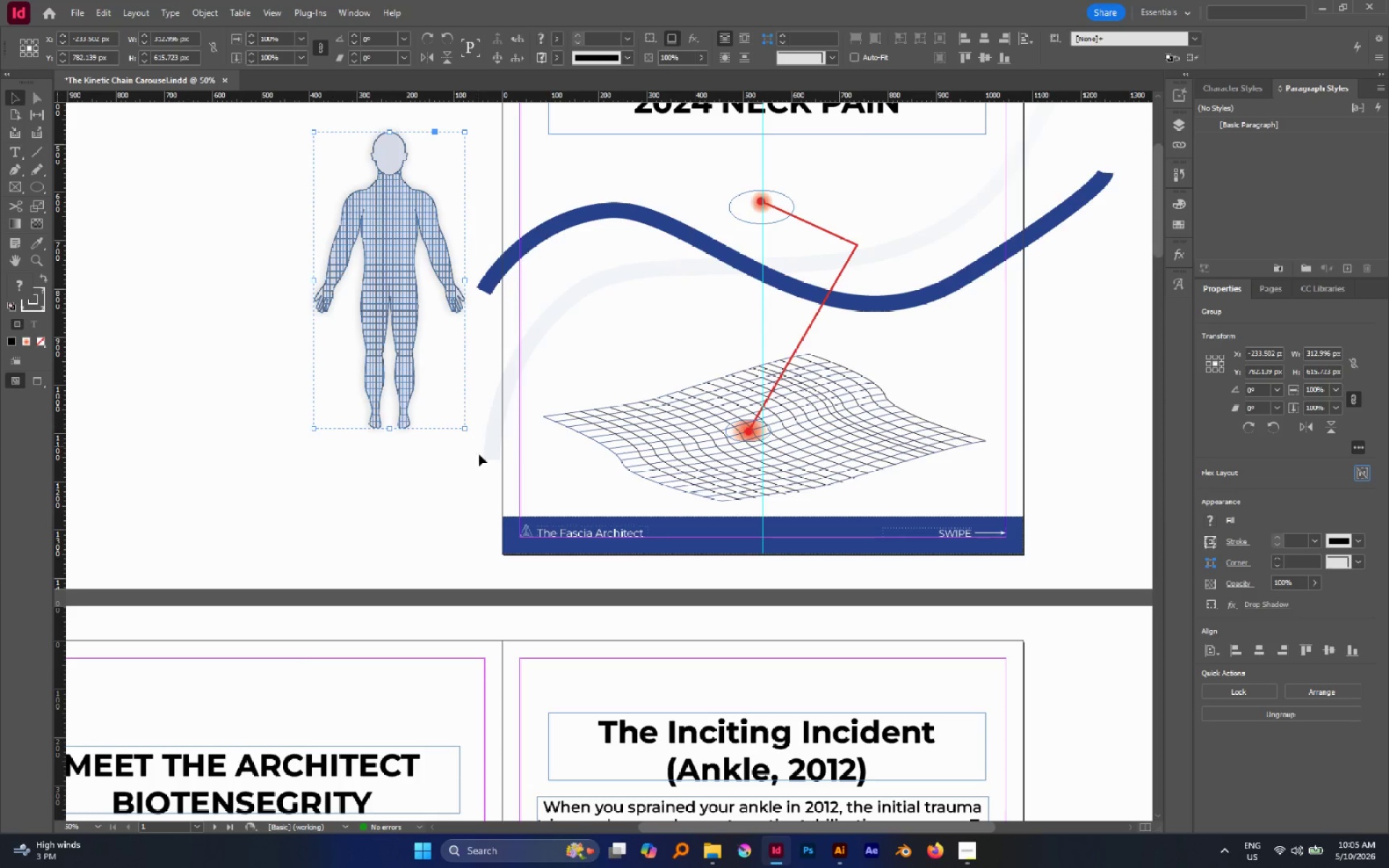 
left_click([453, 464])
 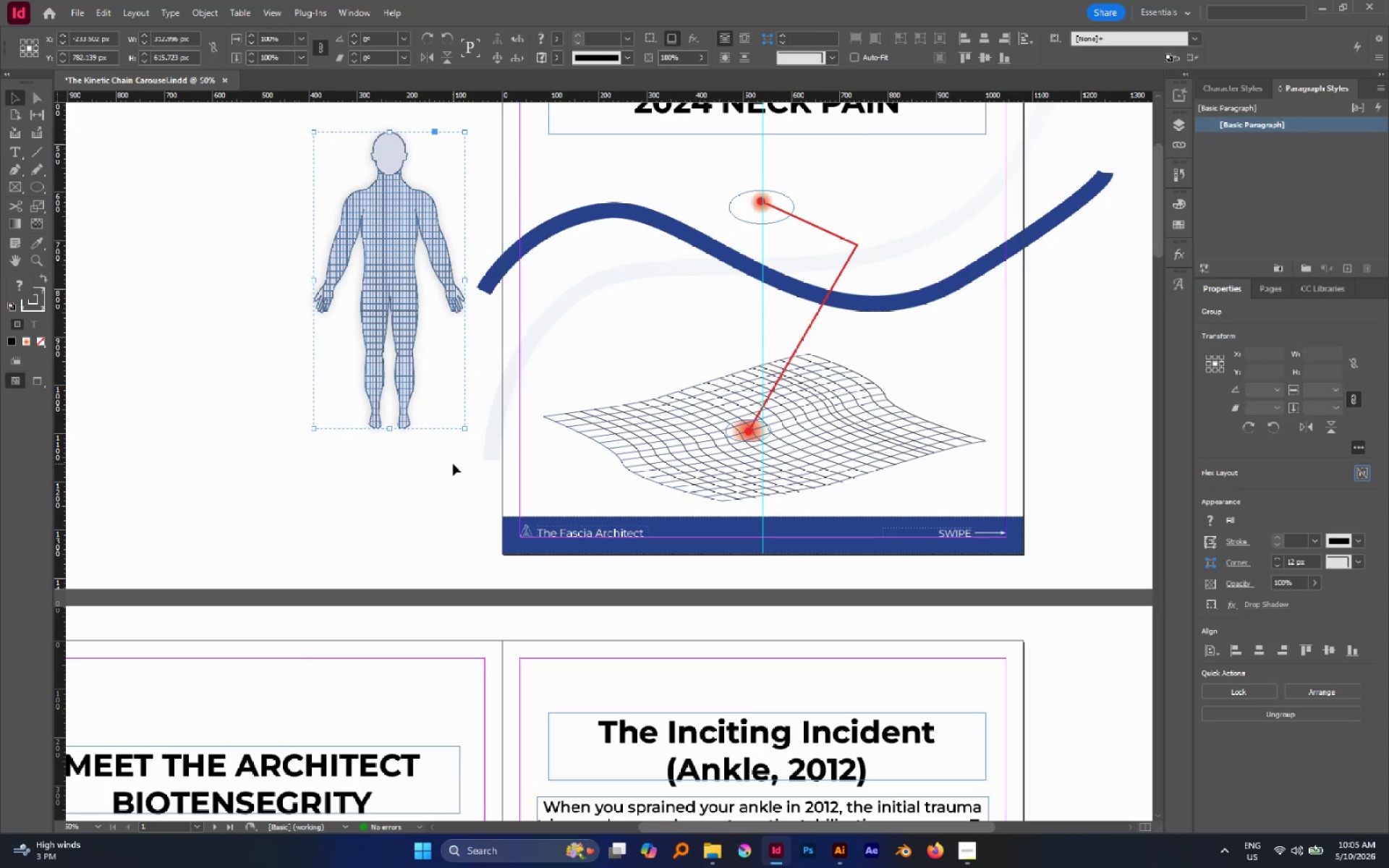 
key(Control+V)
 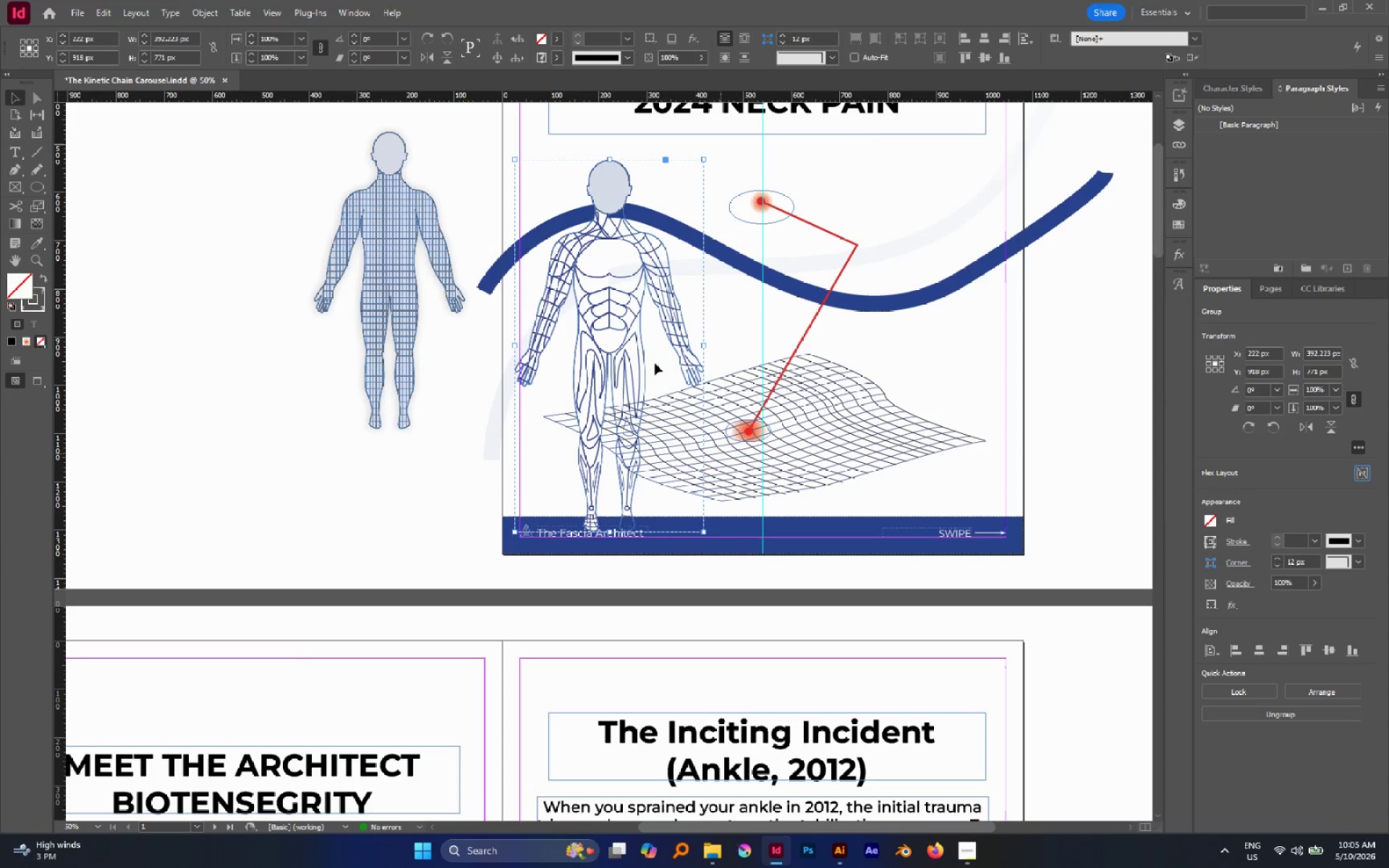 
left_click_drag(start_coordinate=[613, 331], to_coordinate=[755, 258])
 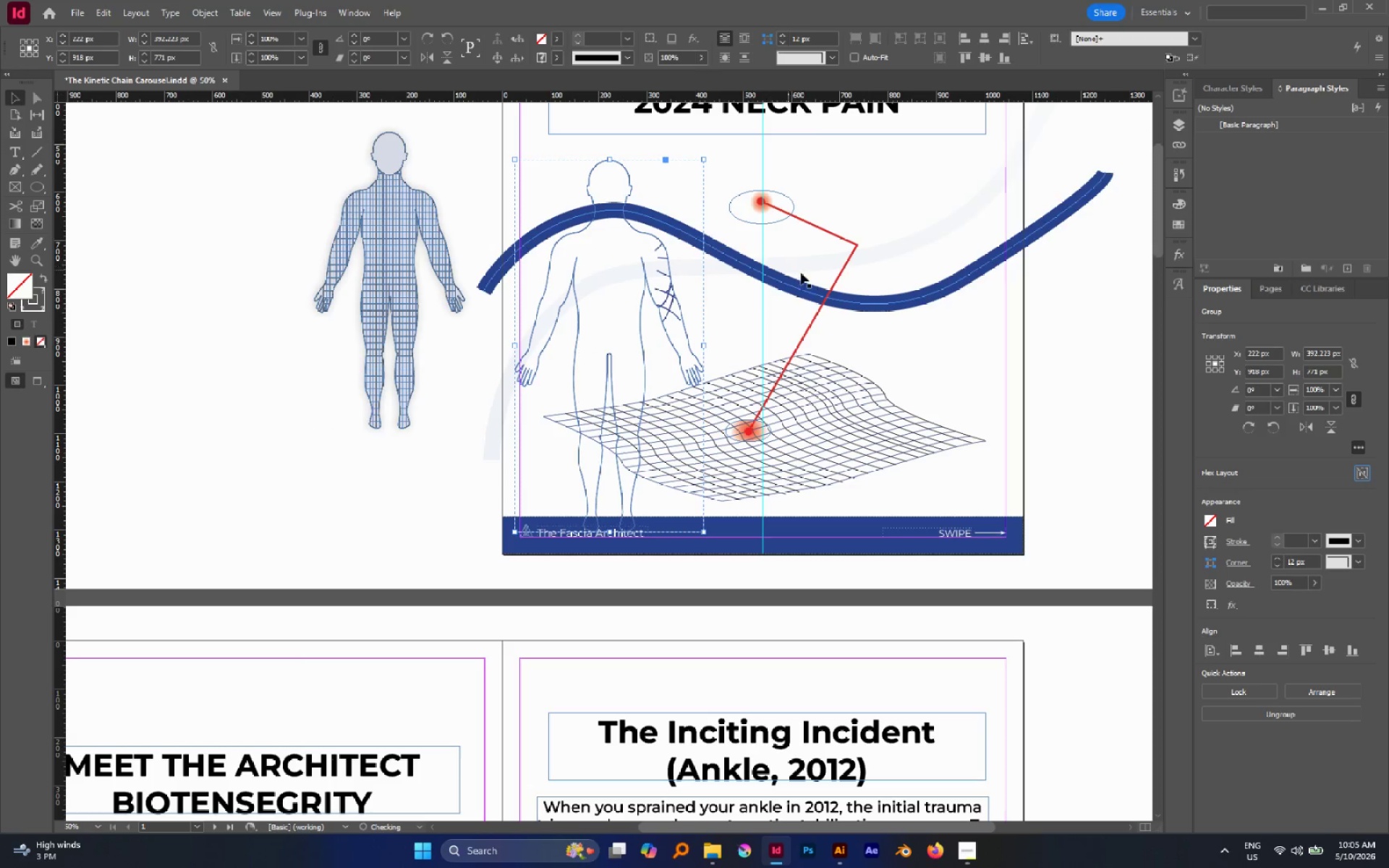 
scroll: coordinate [803, 273], scroll_direction: up, amount: 1.0
 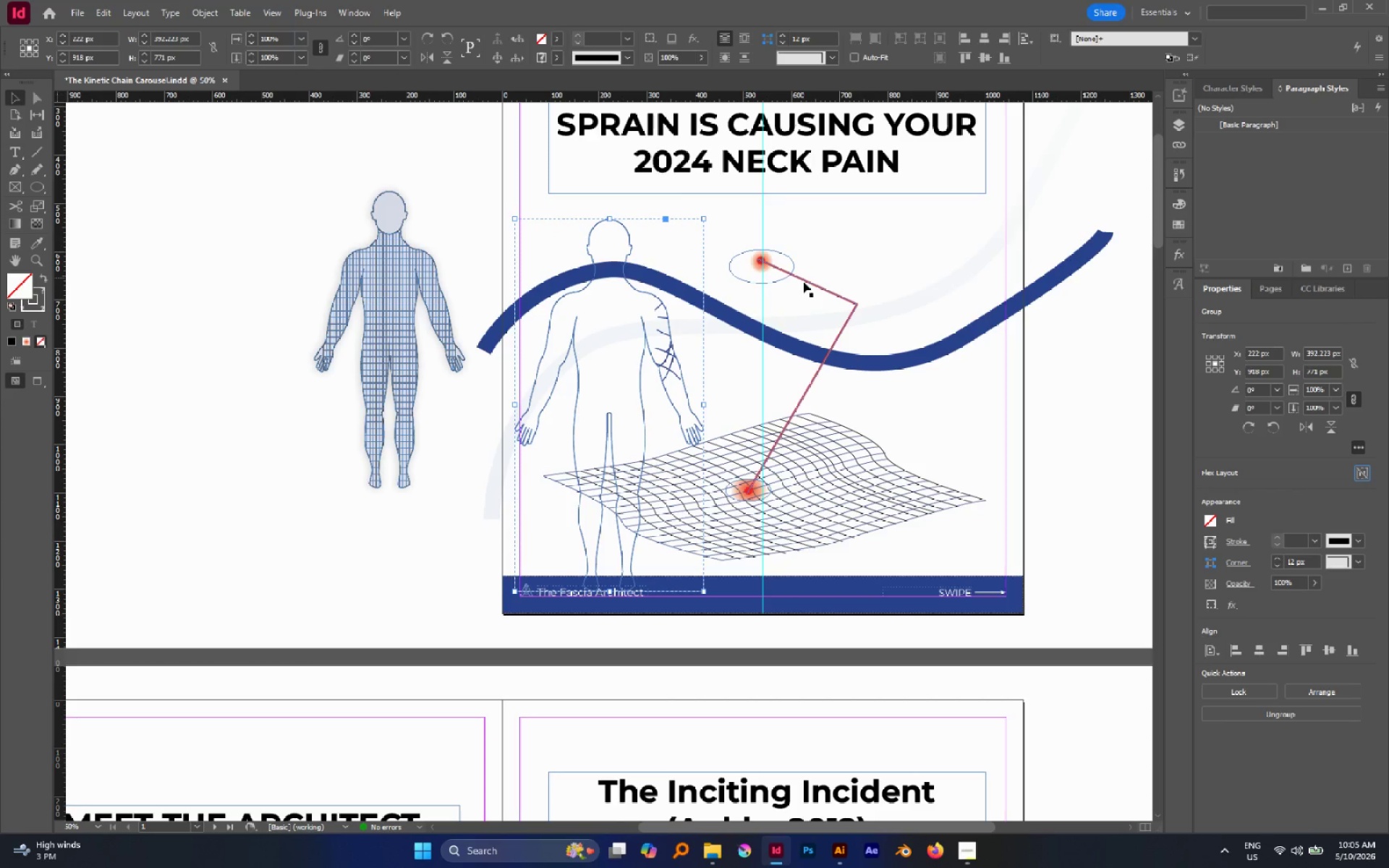 
key(Control+Z)
 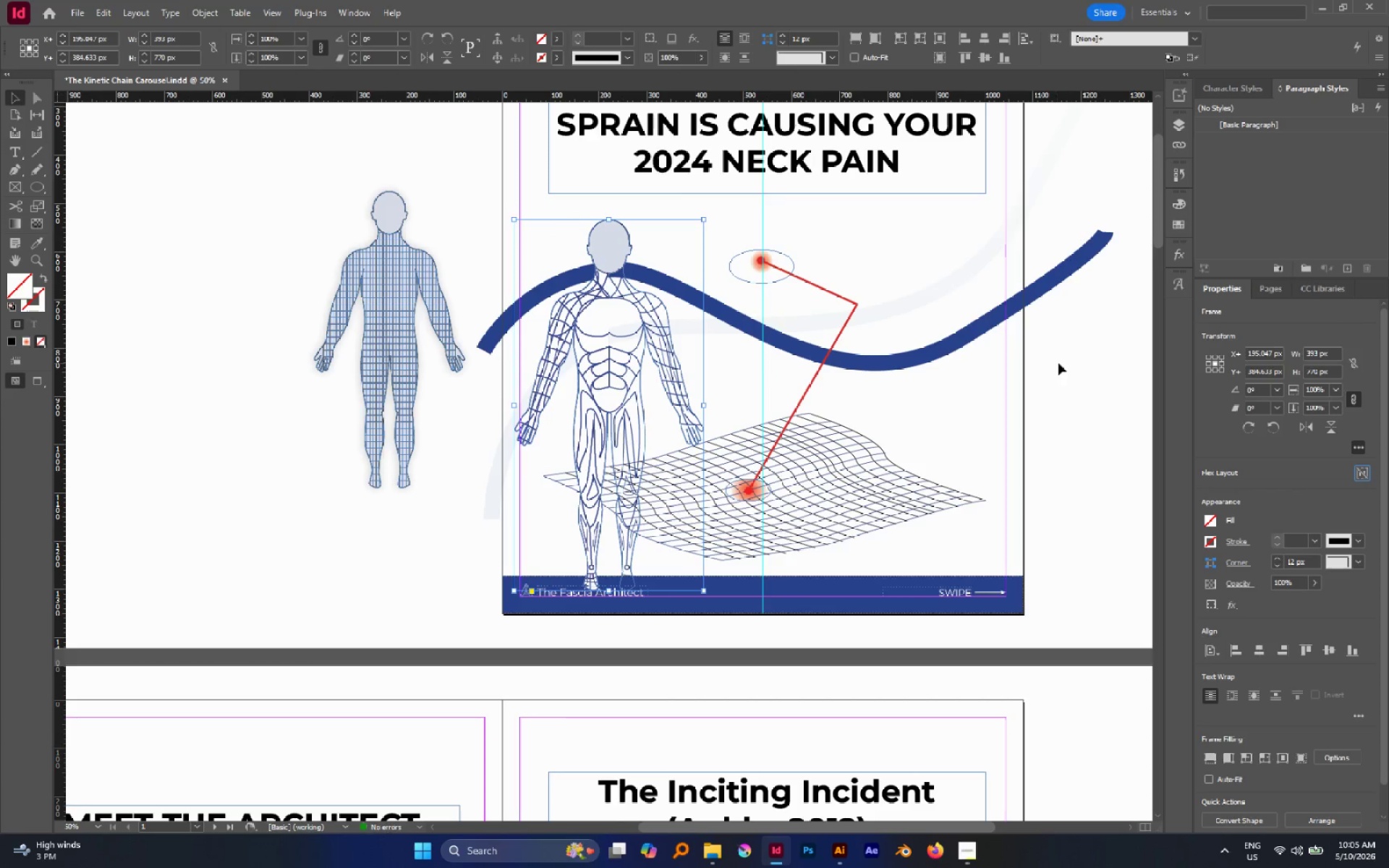 
left_click([1058, 363])
 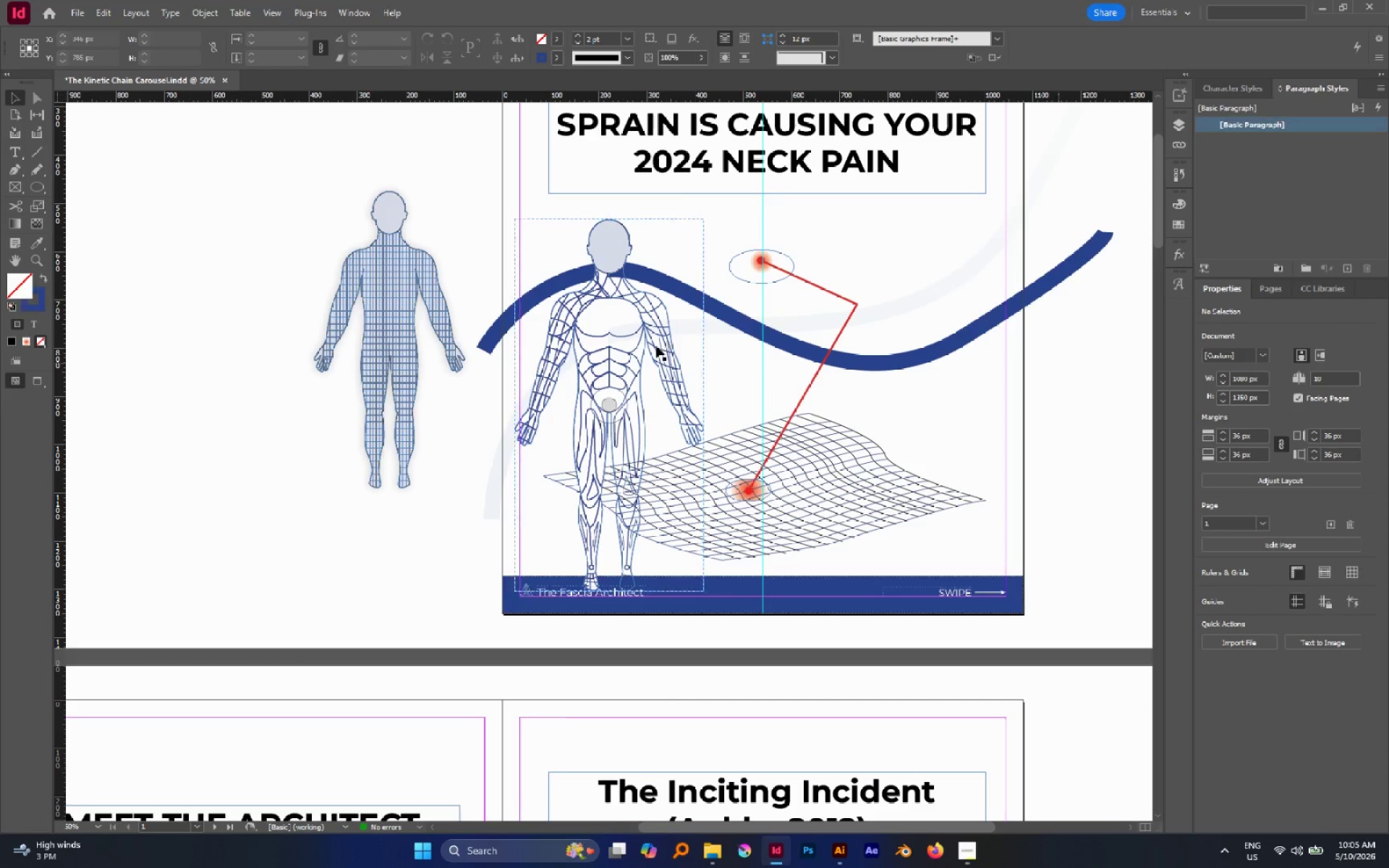 
left_click([643, 348])
 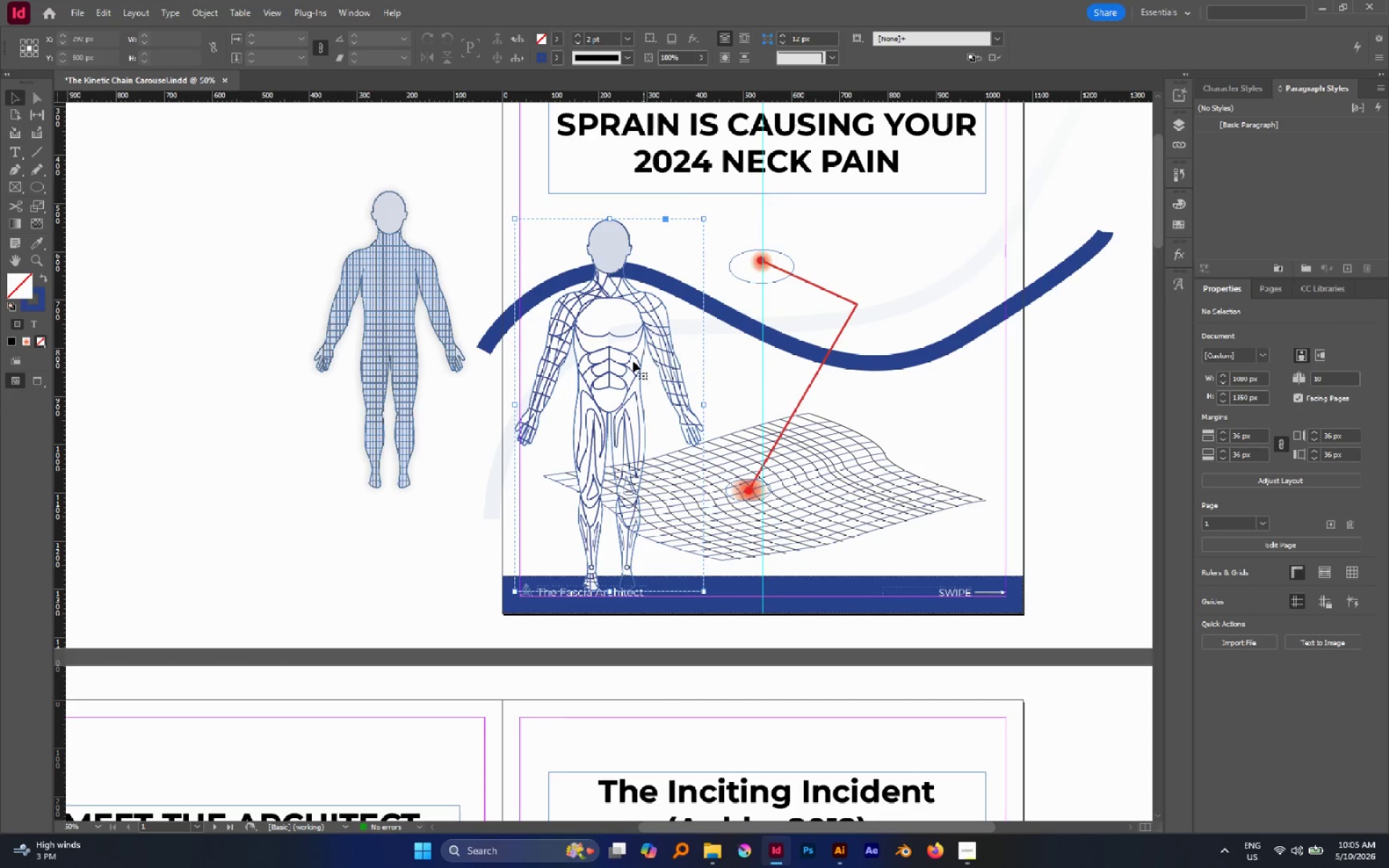 
hold_key(key=ControlLeft, duration=19.05)
hold_key(key=ShiftLeft, duration=18.83)
left_click_drag(start_coordinate=[608, 430], to_coordinate=[674, 426])
 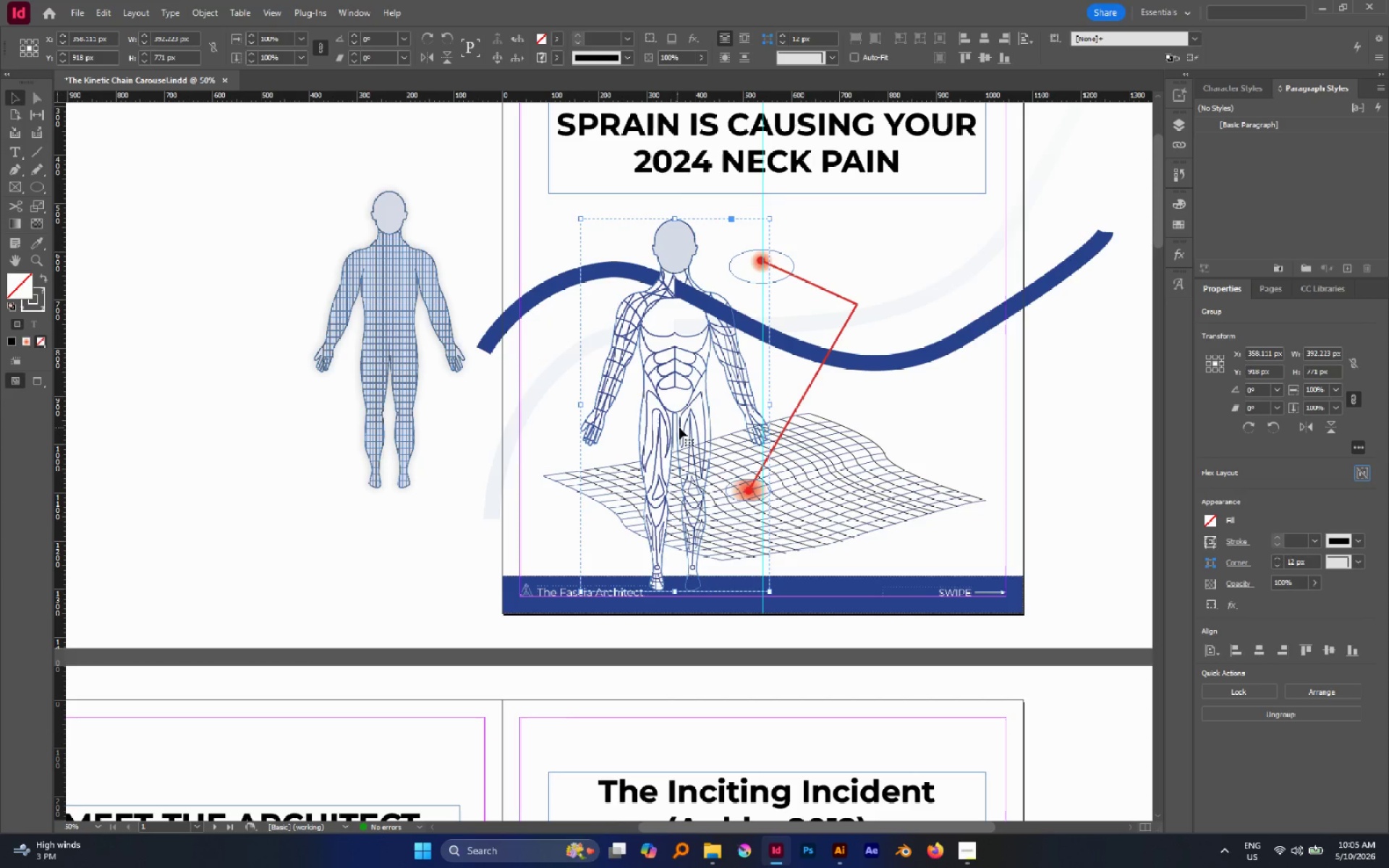 
left_click_drag(start_coordinate=[691, 427], to_coordinate=[735, 411])
 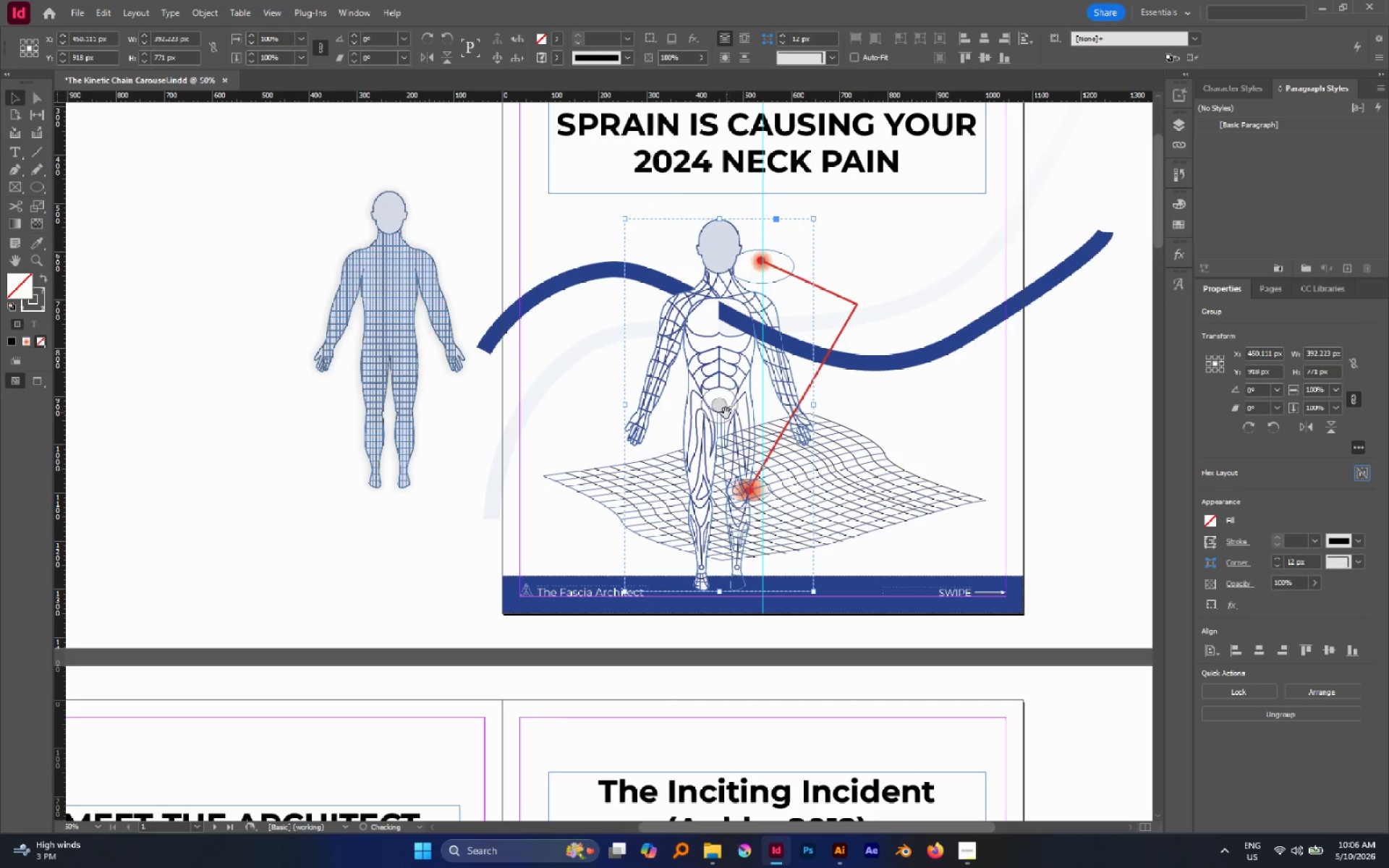 
left_click_drag(start_coordinate=[726, 413], to_coordinate=[744, 405])
 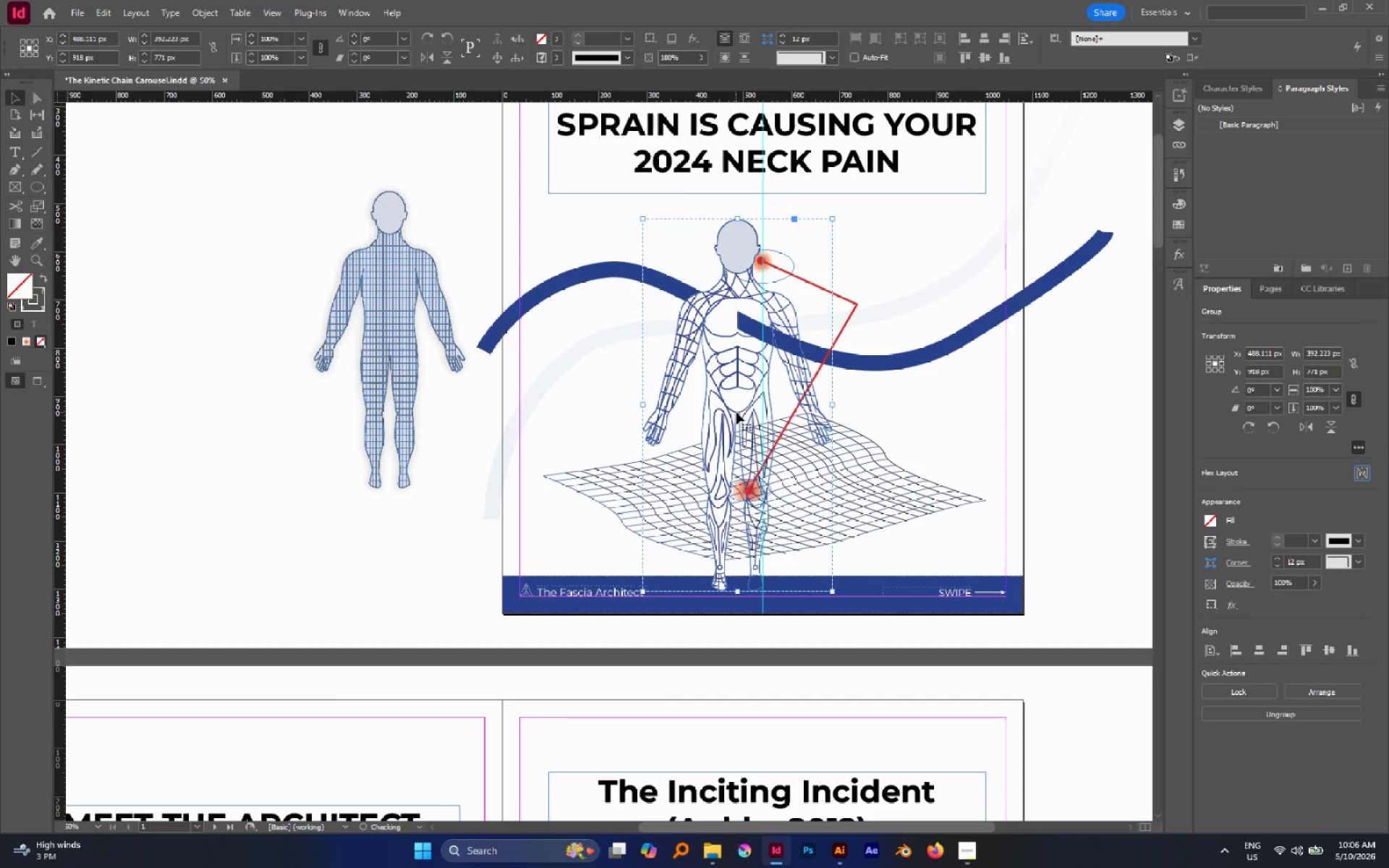 
left_click_drag(start_coordinate=[739, 414], to_coordinate=[749, 398])
 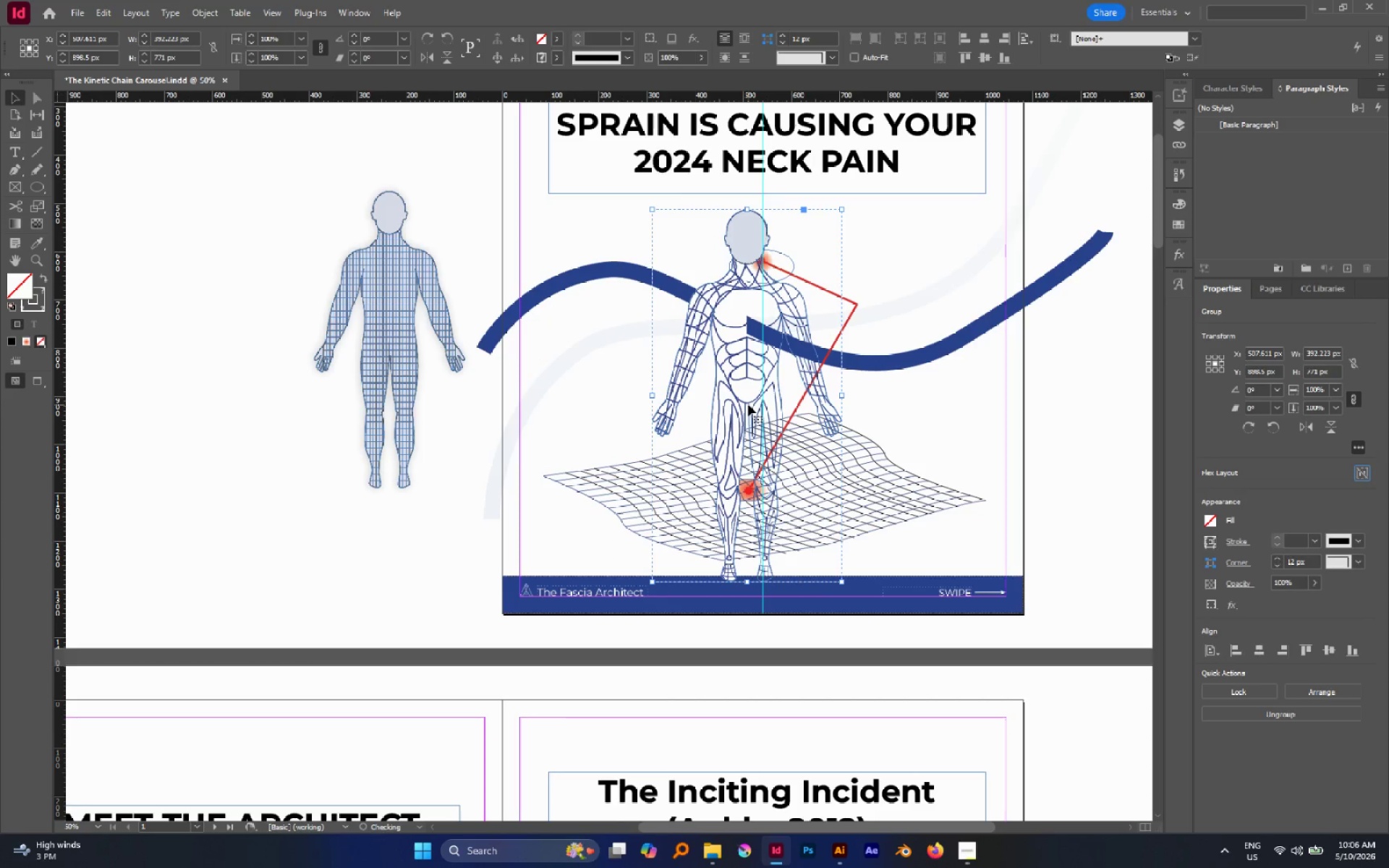 
left_click_drag(start_coordinate=[748, 404], to_coordinate=[755, 392])
 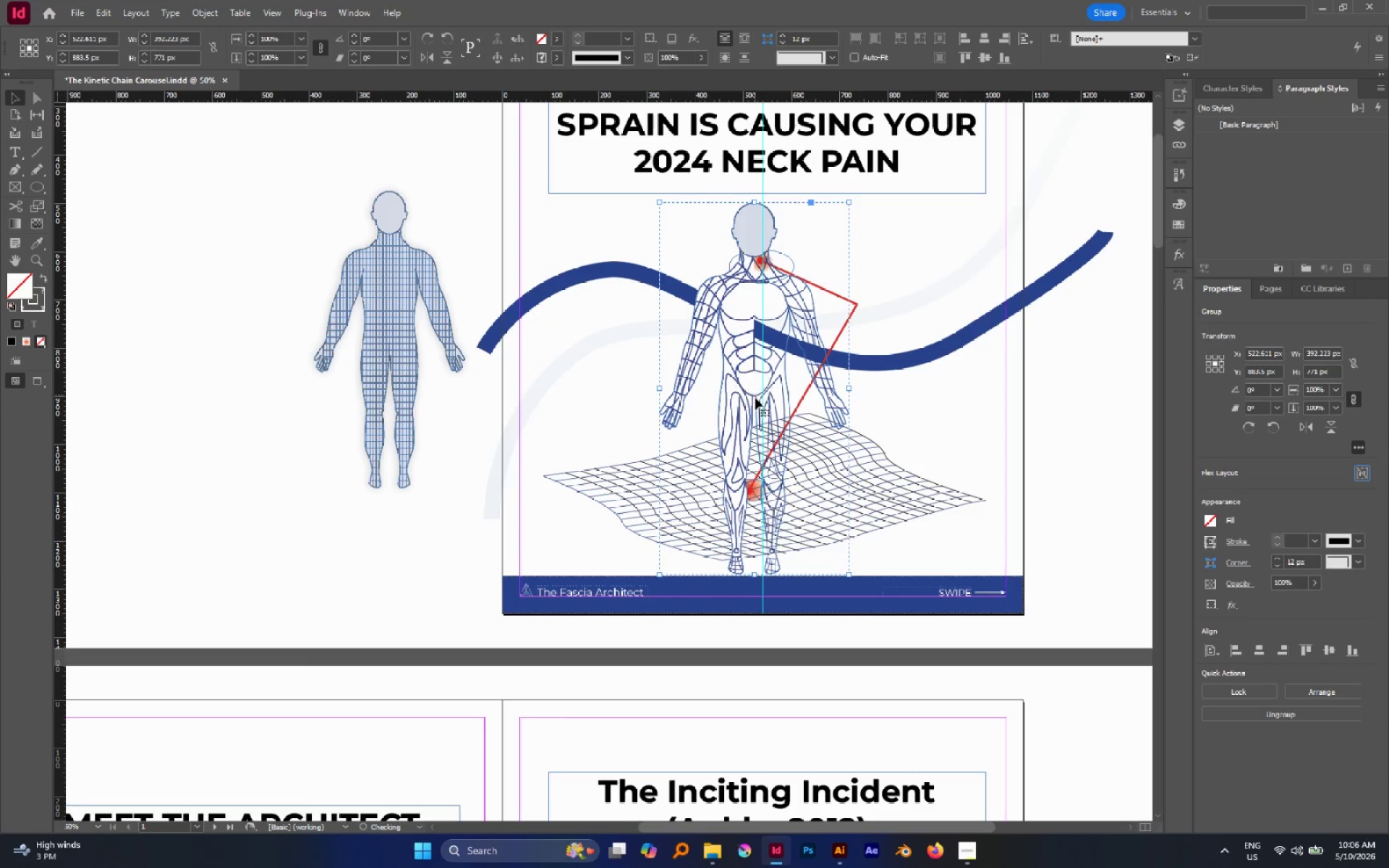 
left_click_drag(start_coordinate=[757, 399], to_coordinate=[757, 385])
 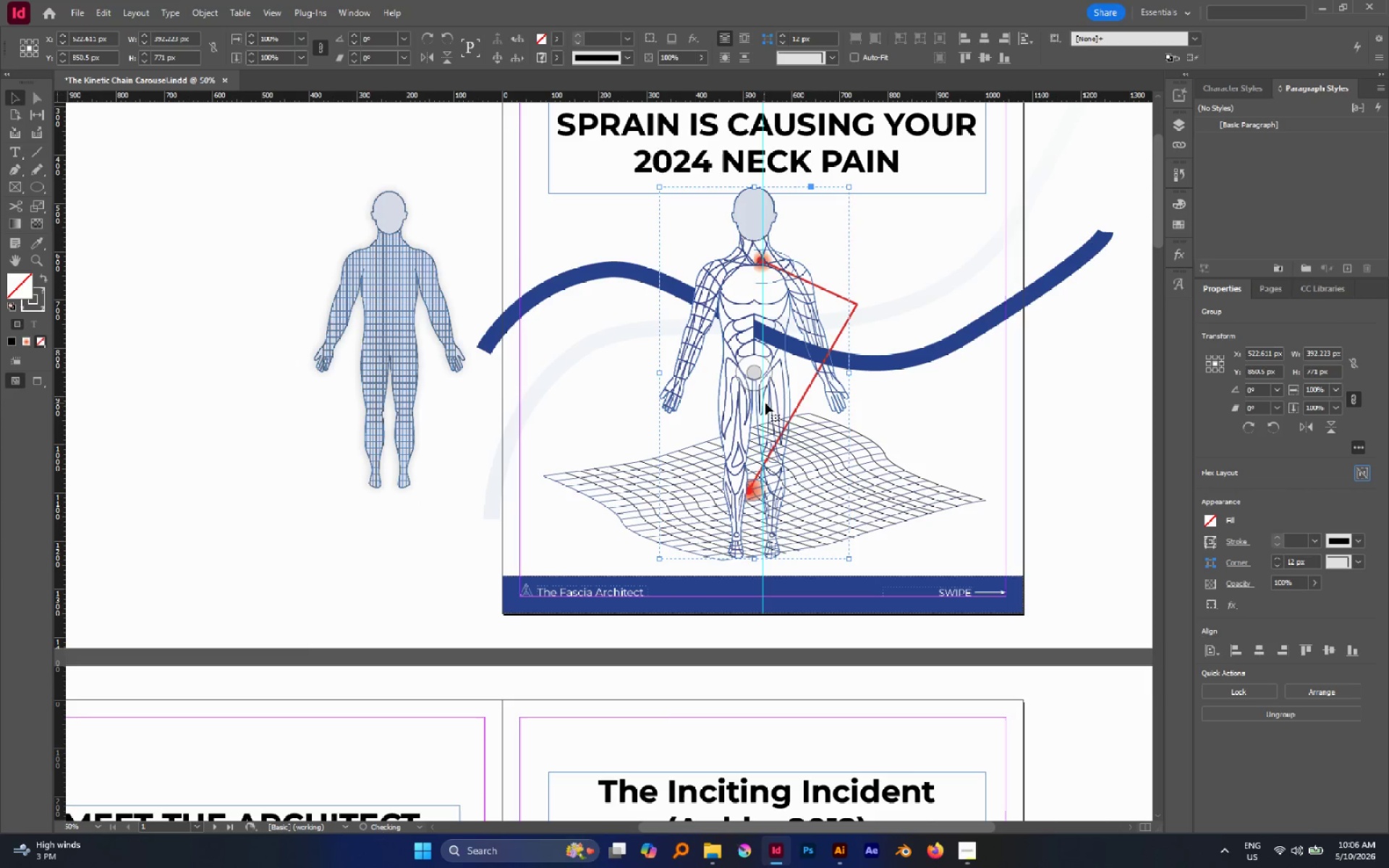 
left_click_drag(start_coordinate=[772, 406], to_coordinate=[775, 420])
 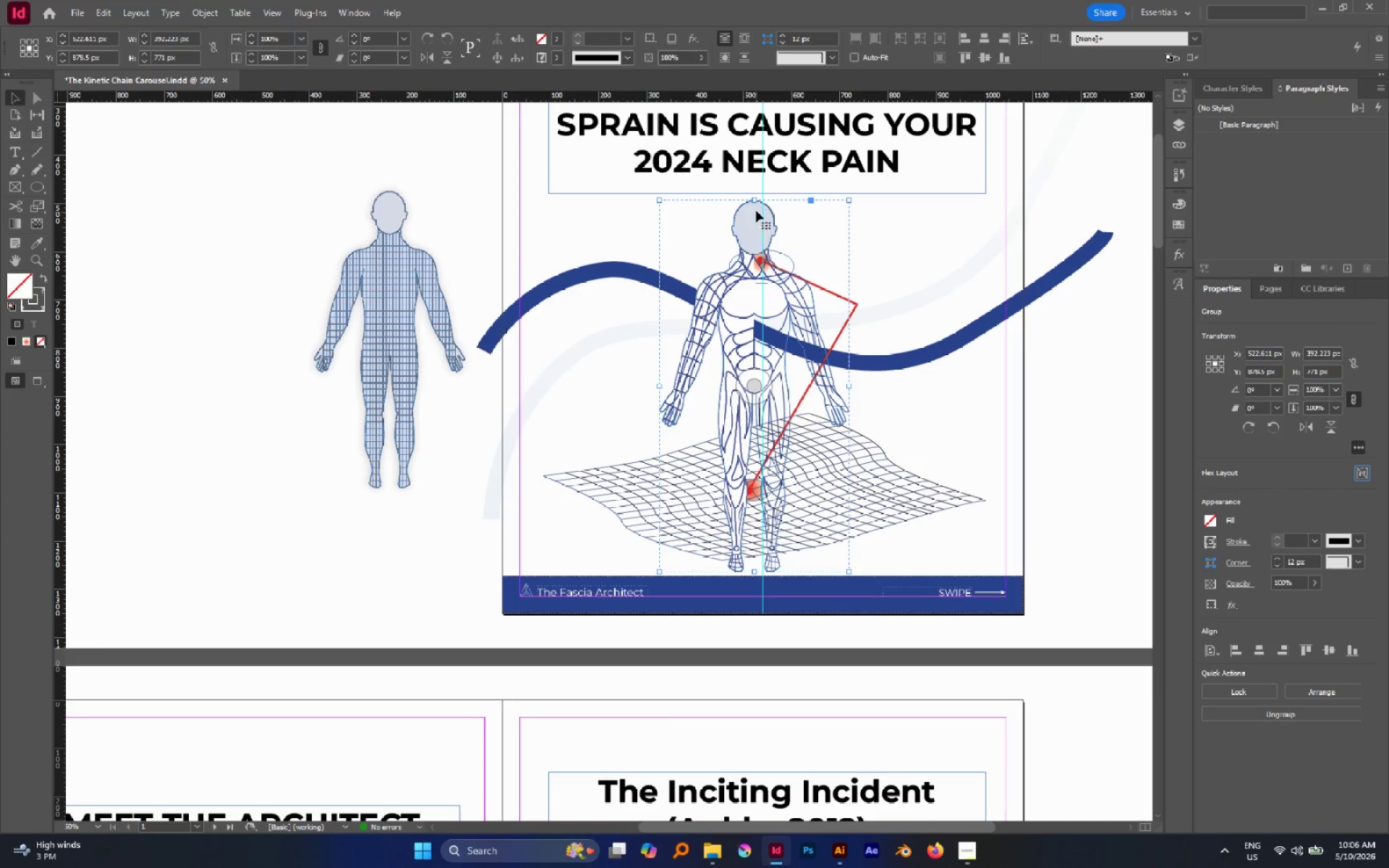 
left_click_drag(start_coordinate=[755, 201], to_coordinate=[758, 215])
 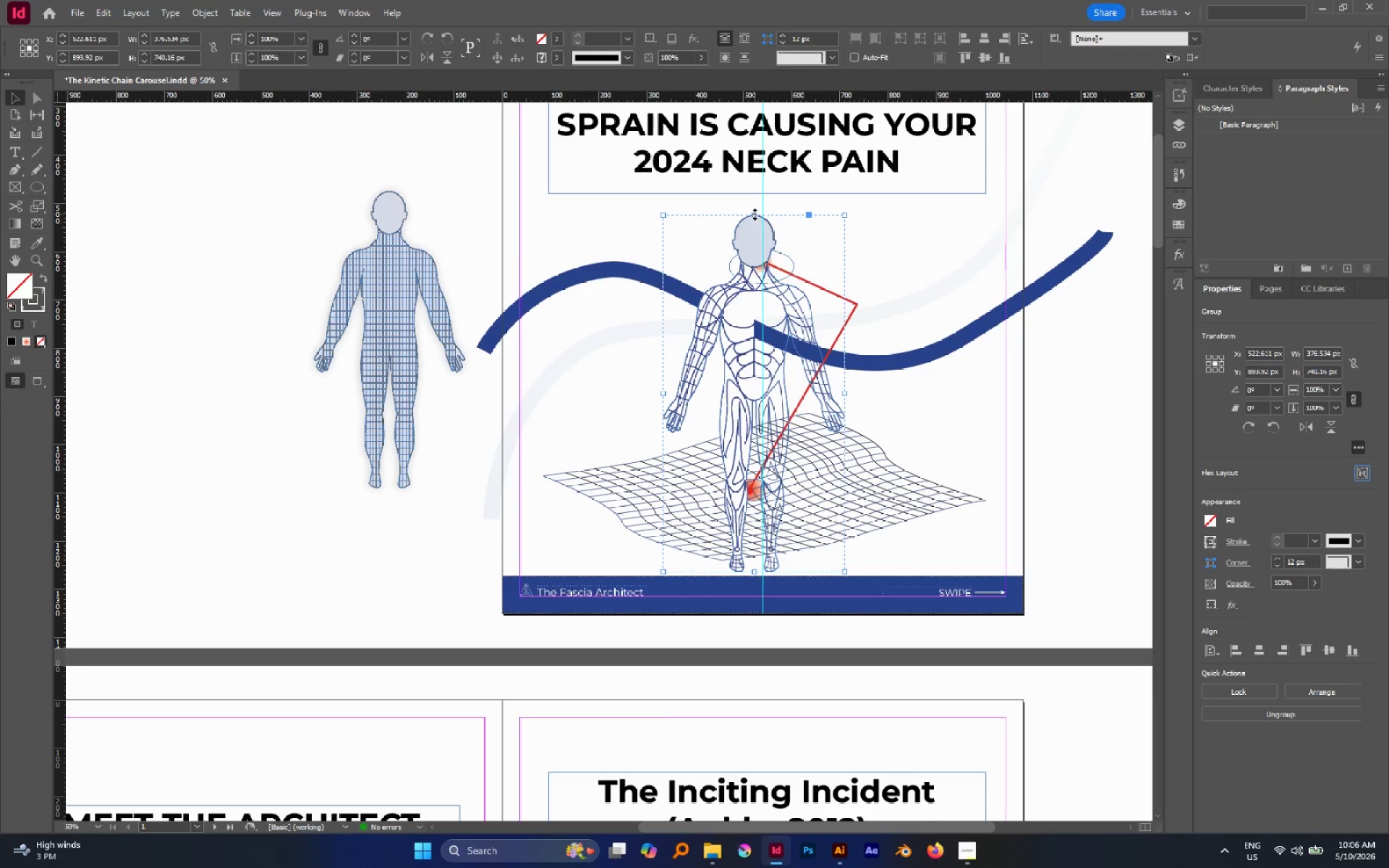 
left_click_drag(start_coordinate=[752, 214], to_coordinate=[755, 222])
 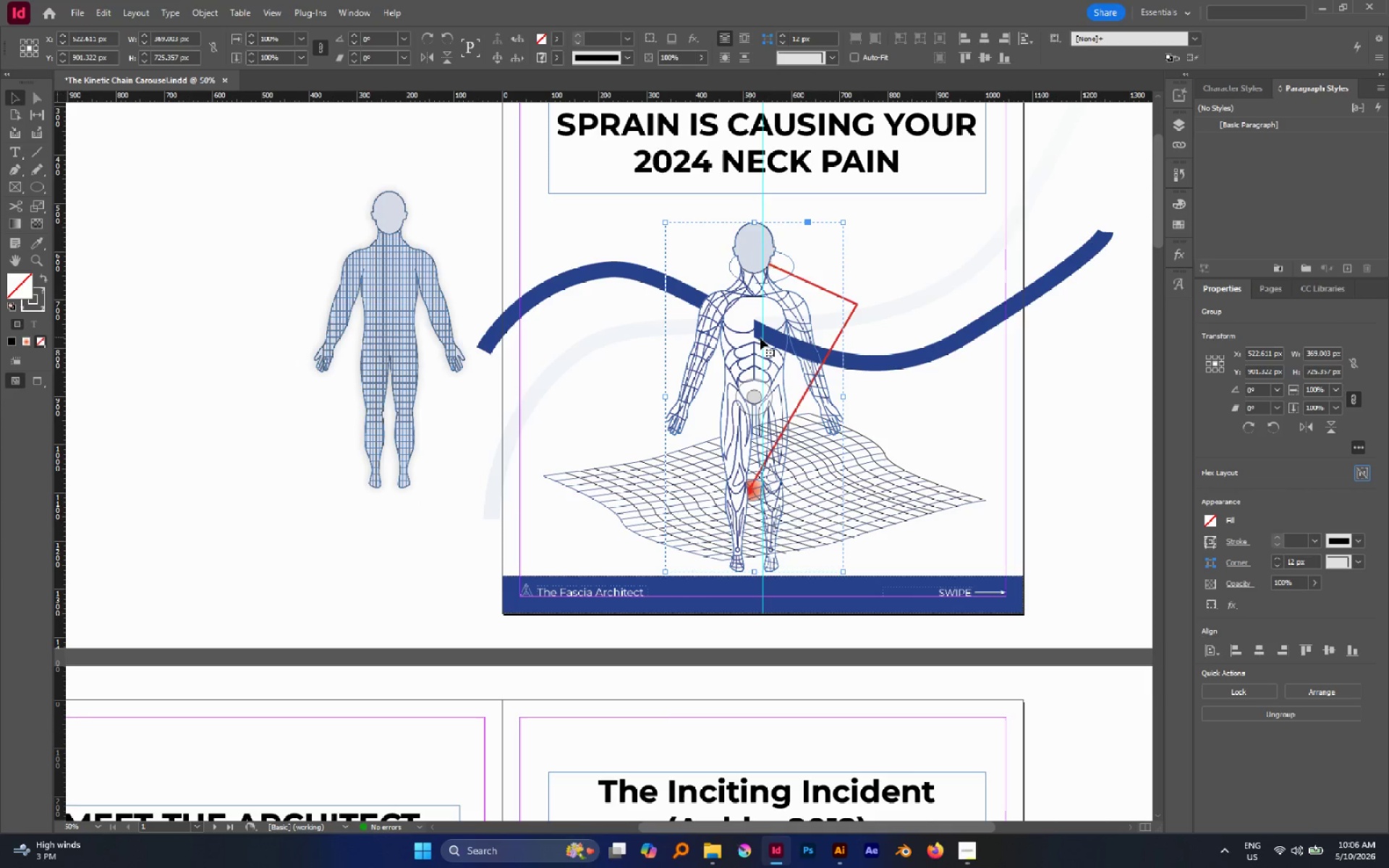 
left_click_drag(start_coordinate=[765, 326], to_coordinate=[770, 310])
 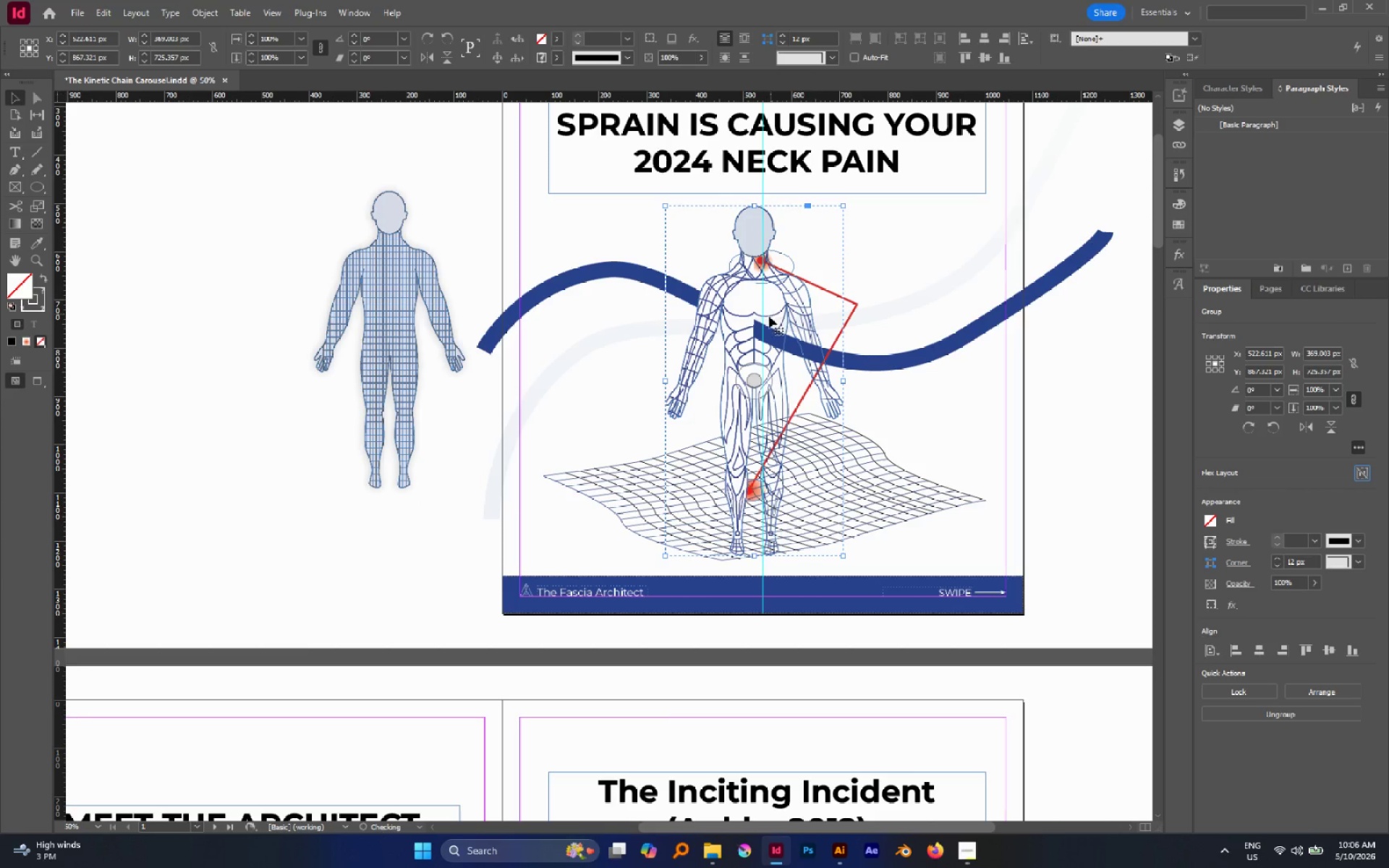 
left_click_drag(start_coordinate=[768, 320], to_coordinate=[776, 321])
 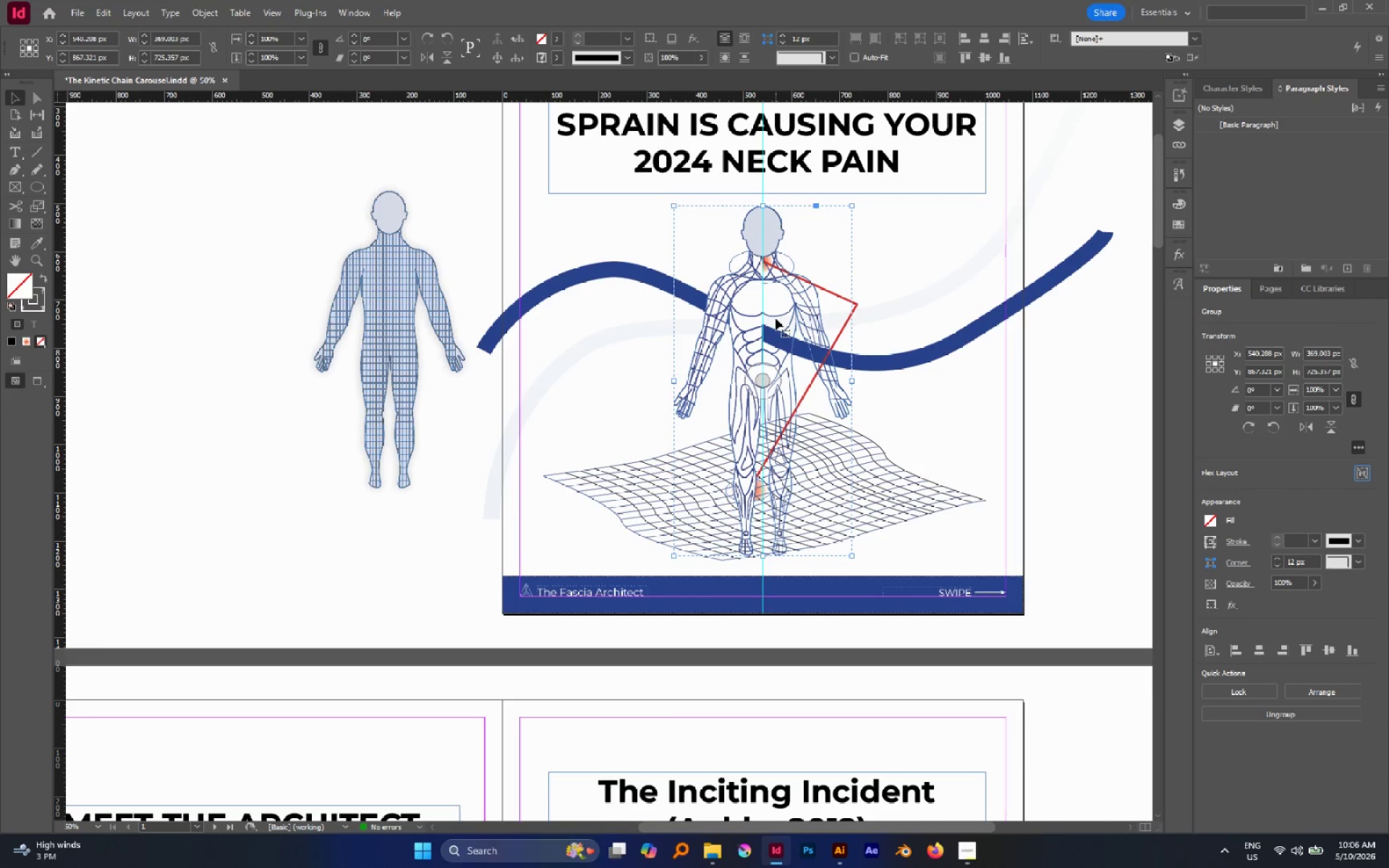 
left_click_drag(start_coordinate=[776, 318], to_coordinate=[781, 320])
 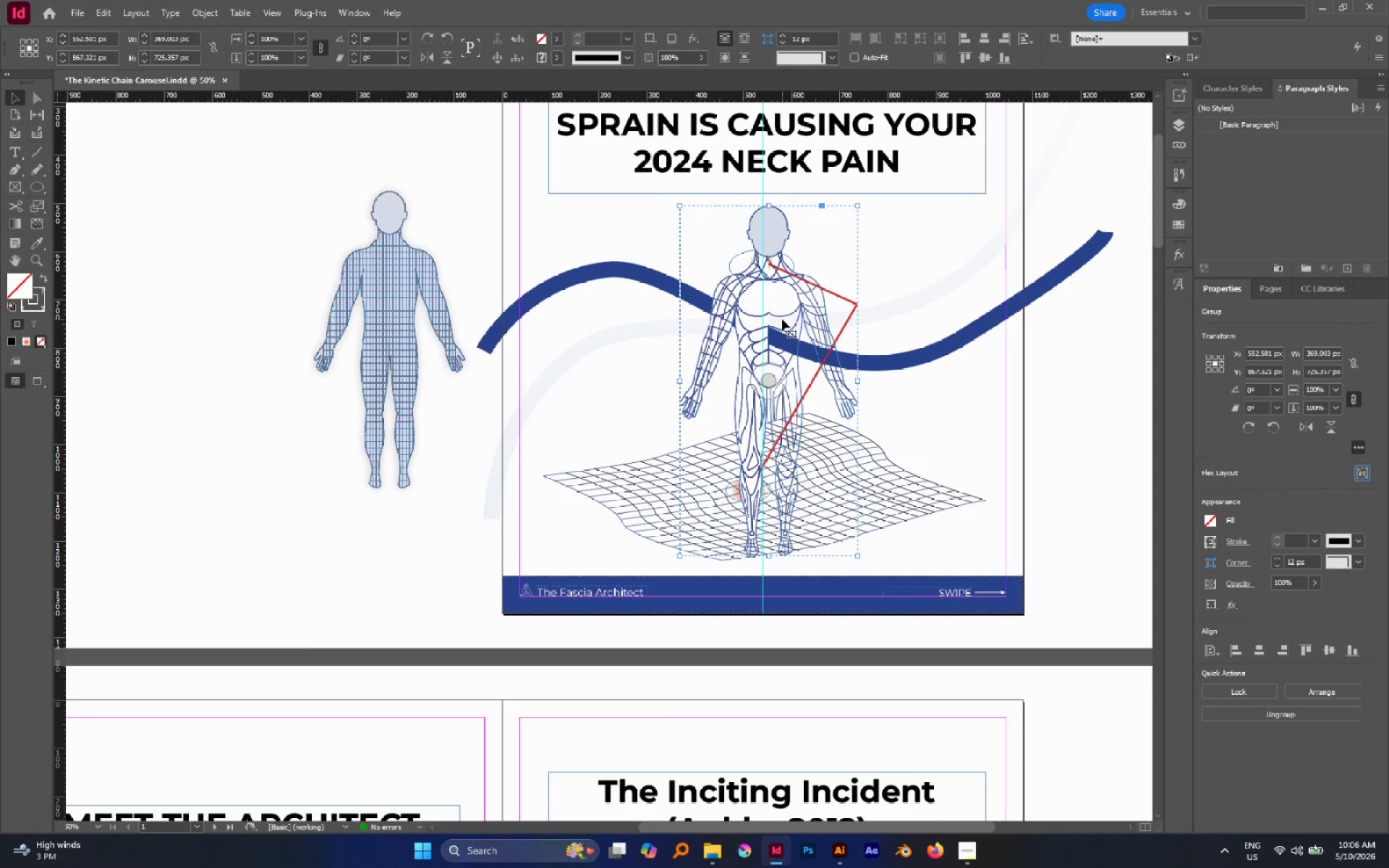 
left_click_drag(start_coordinate=[782, 319], to_coordinate=[771, 317])
 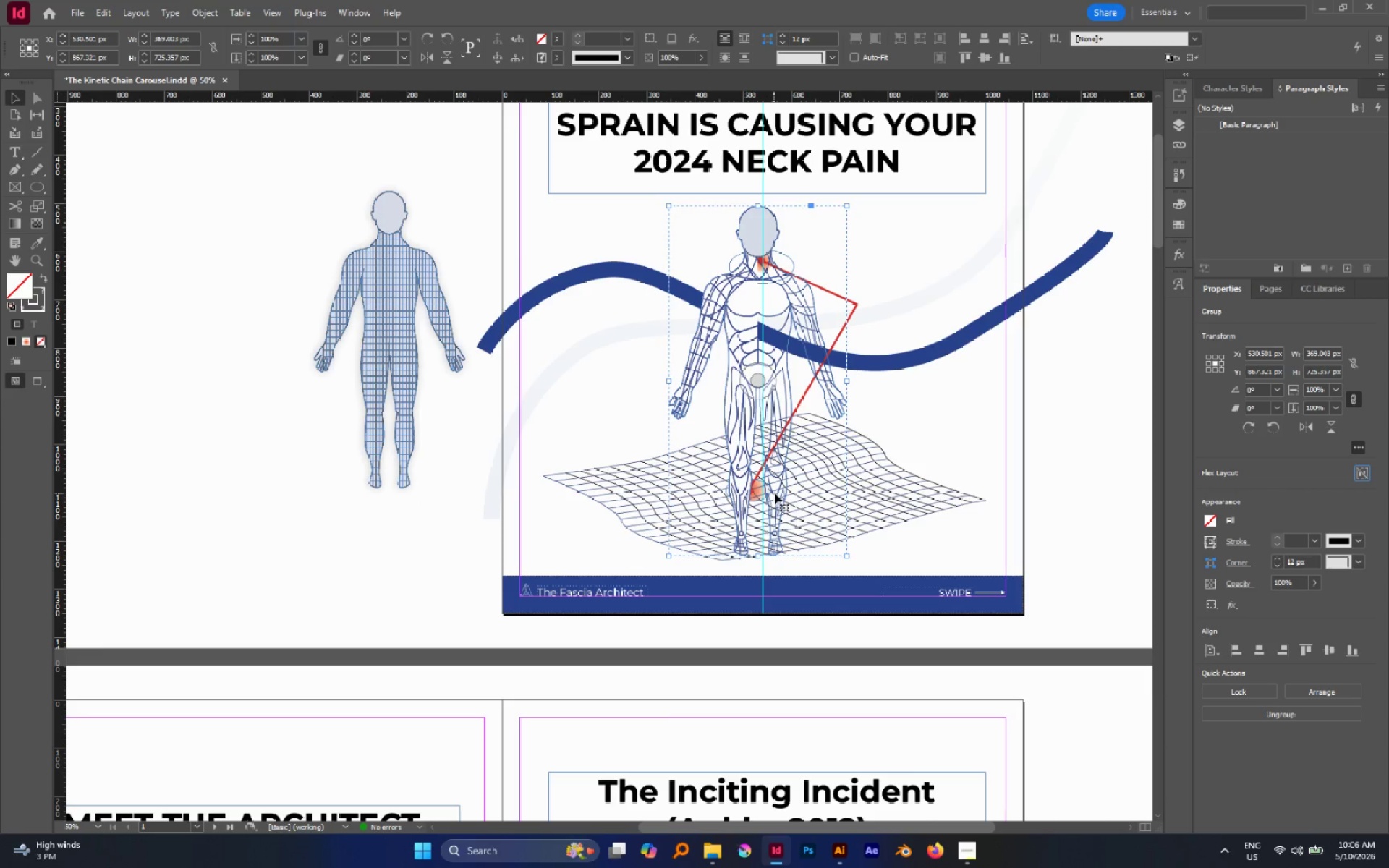 
hold_key(key=Space, duration=0.5)
 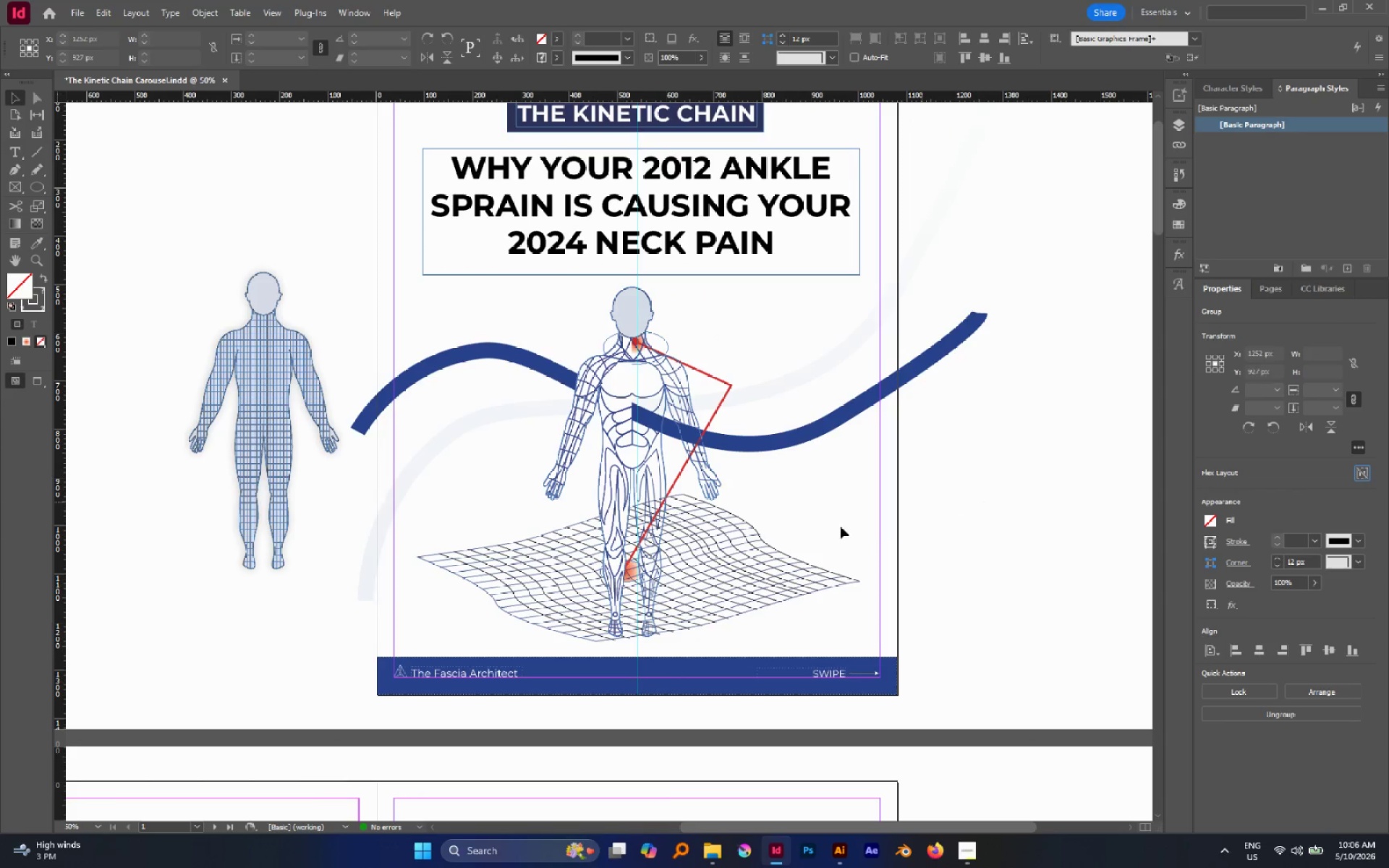 
left_click_drag(start_coordinate=[888, 395], to_coordinate=[763, 476])
 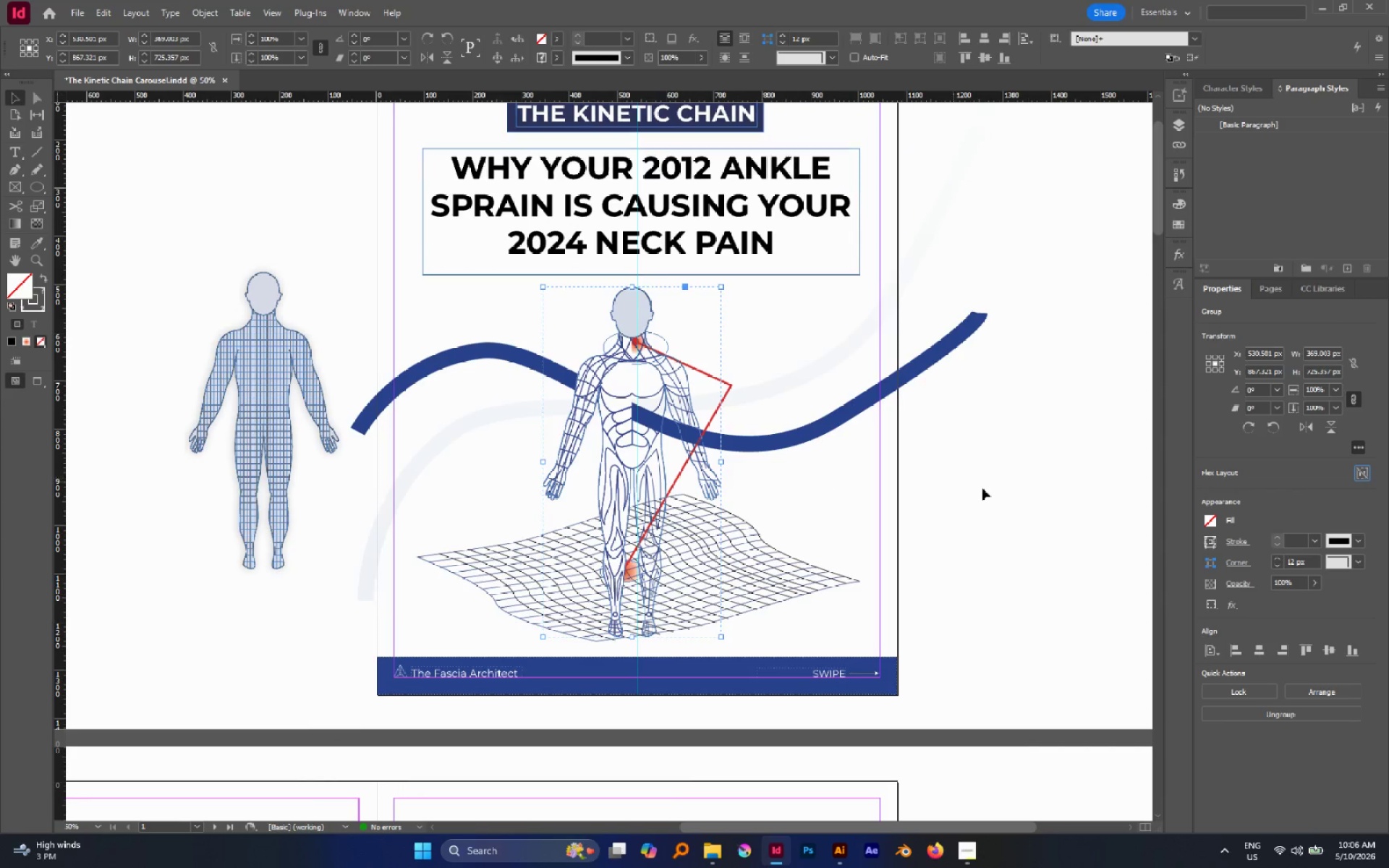 
left_click([984, 489])
 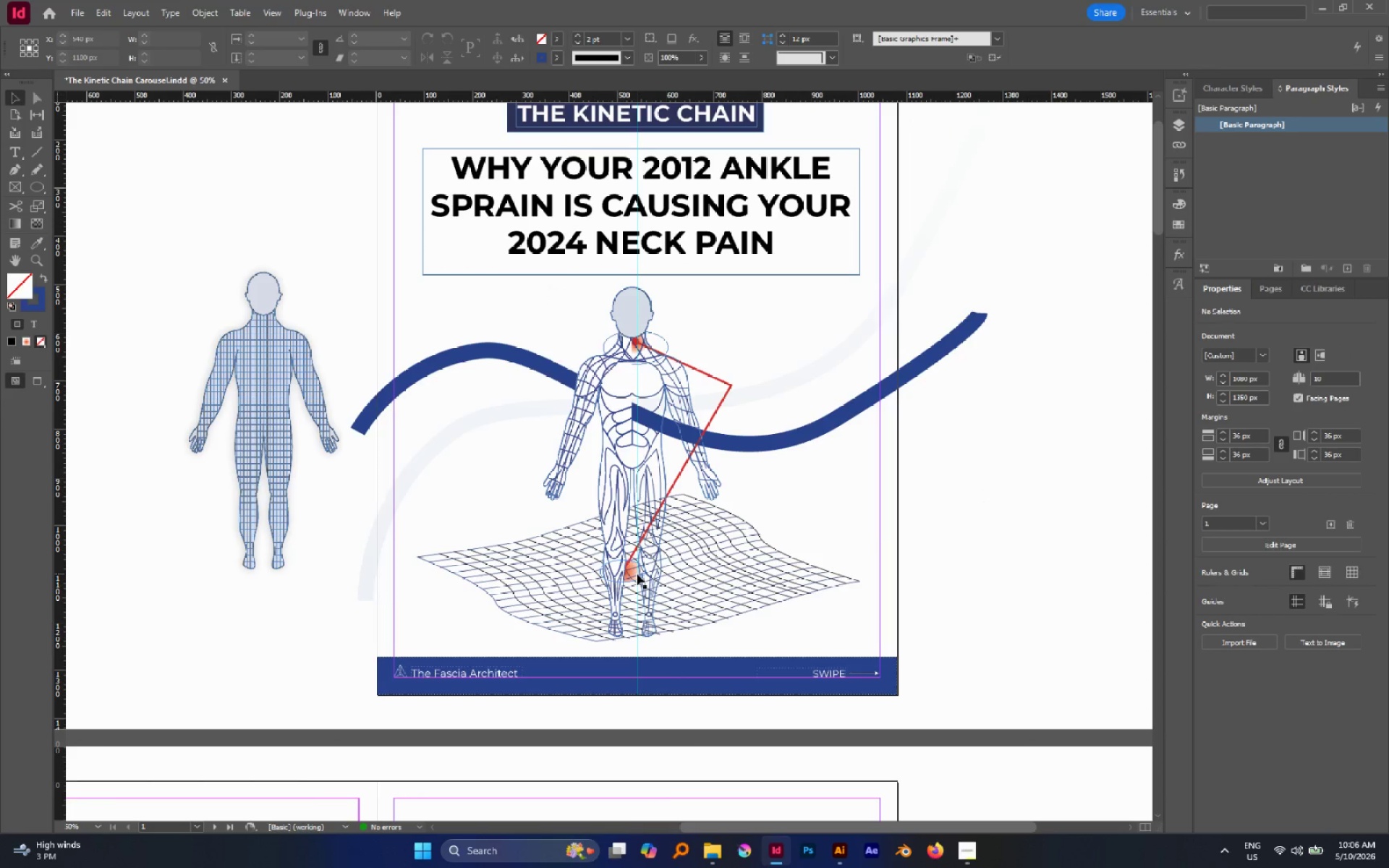 
left_click([637, 574])
 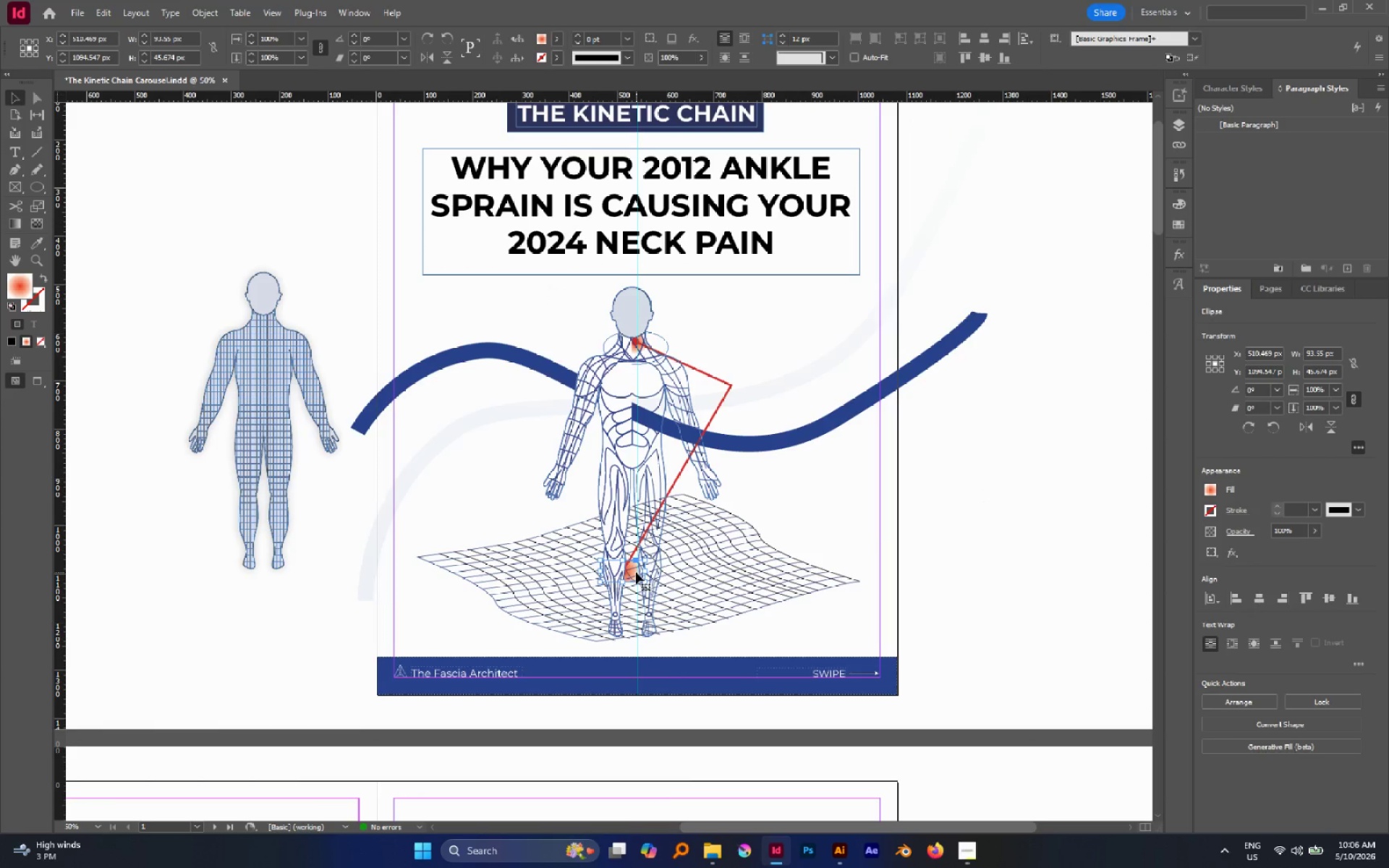 
key(Control+Shift+BracketRight)
 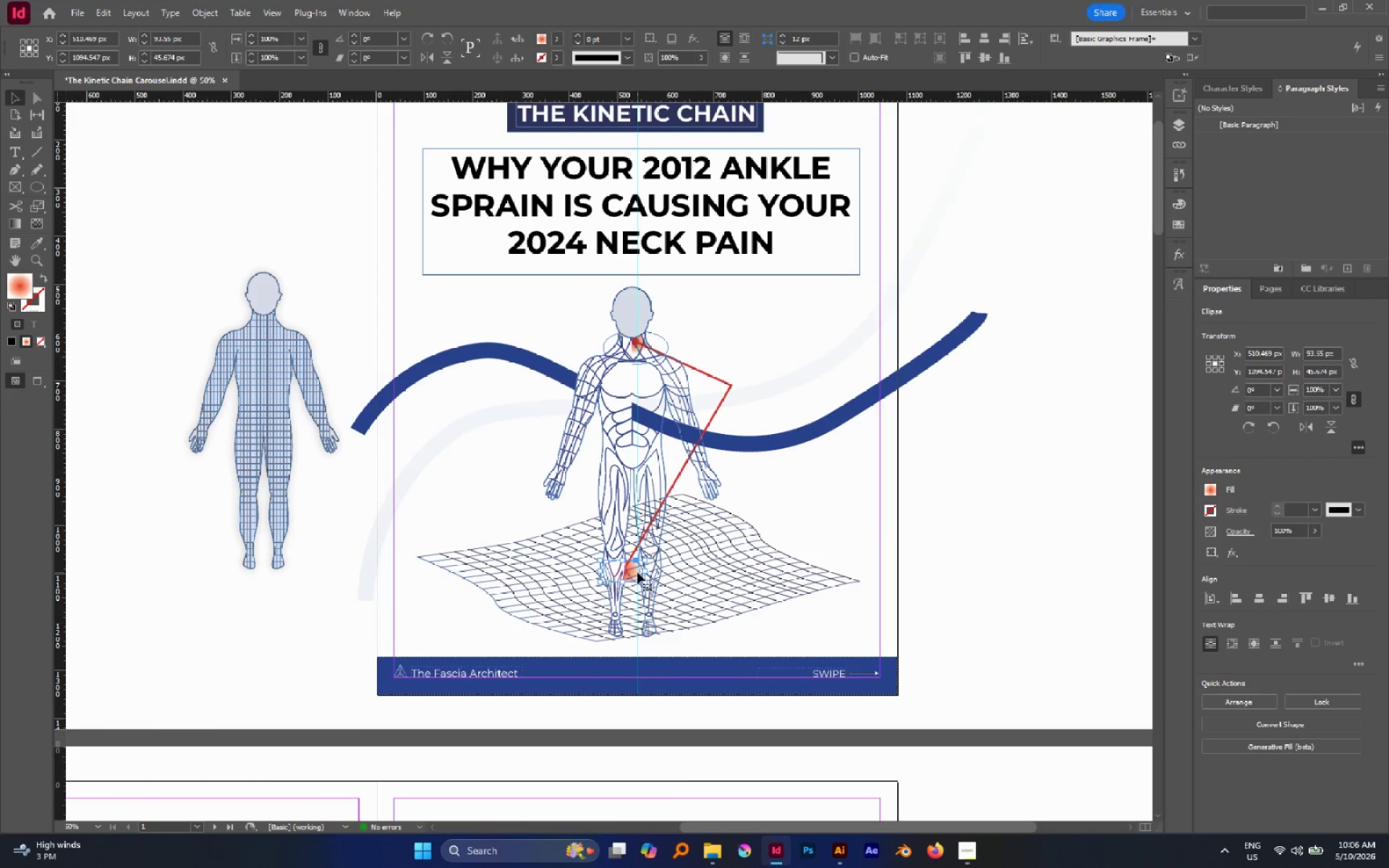 
left_click_drag(start_coordinate=[632, 572], to_coordinate=[629, 613])
 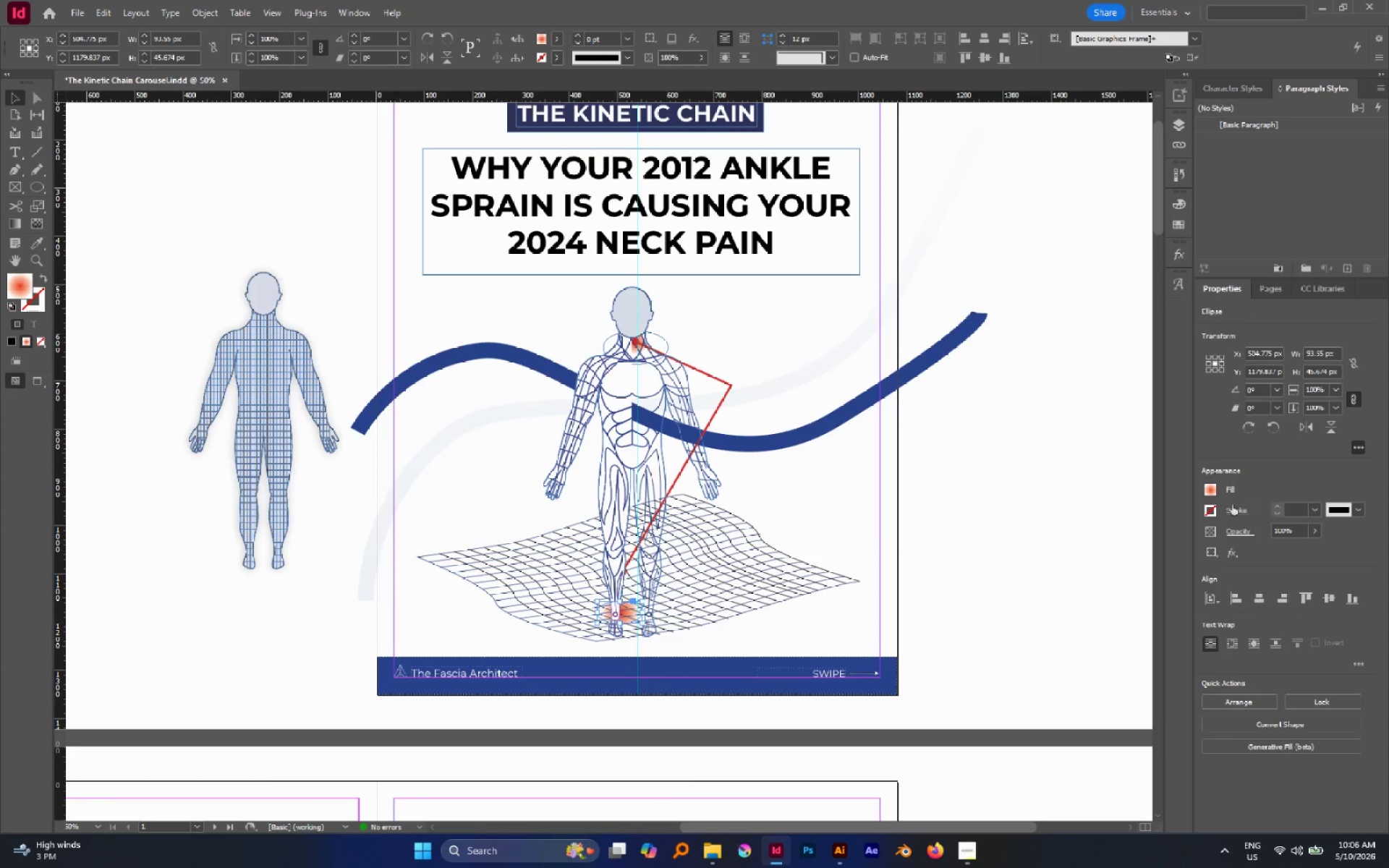 
left_click([1241, 537])
 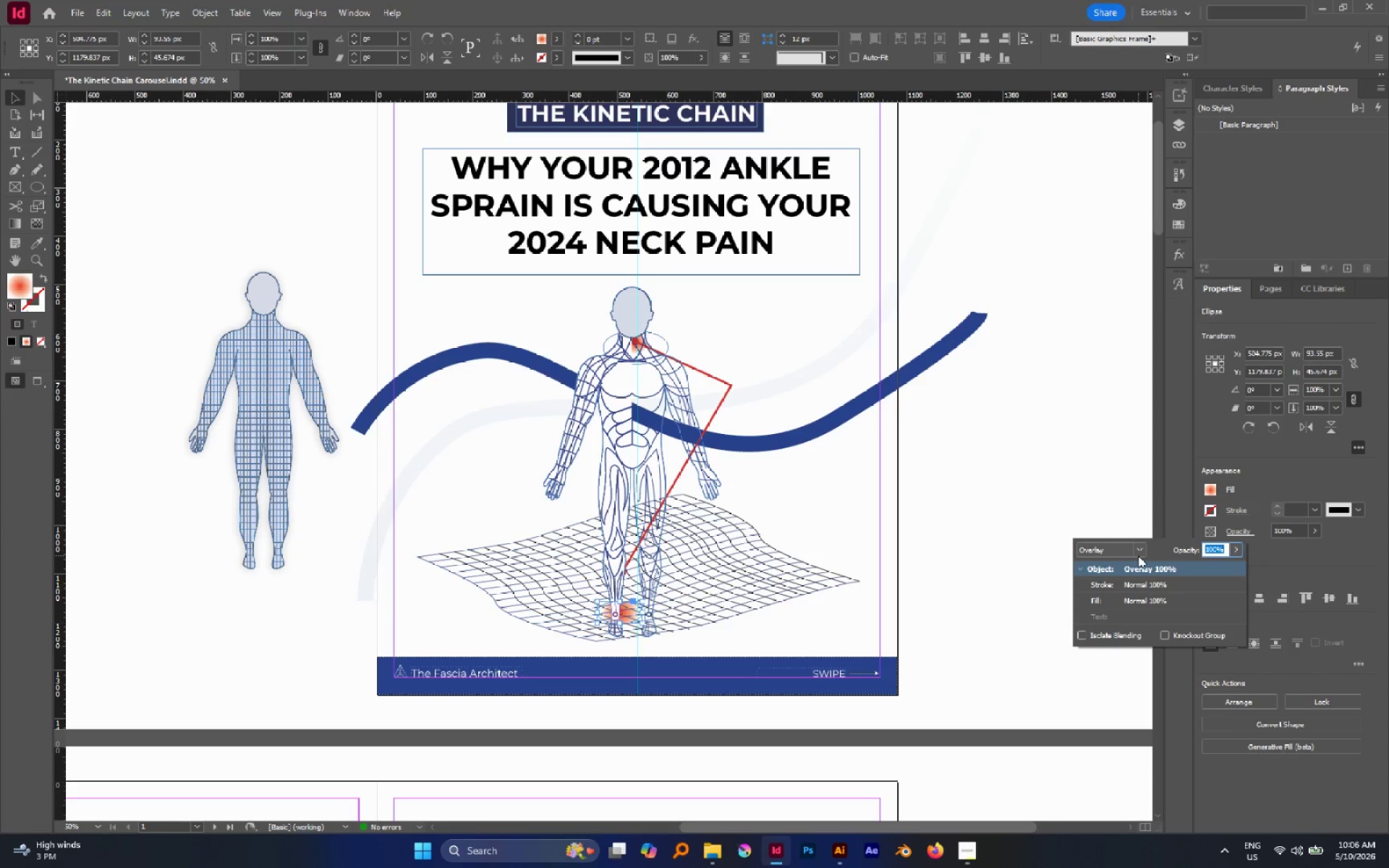 
left_click([1142, 553])
 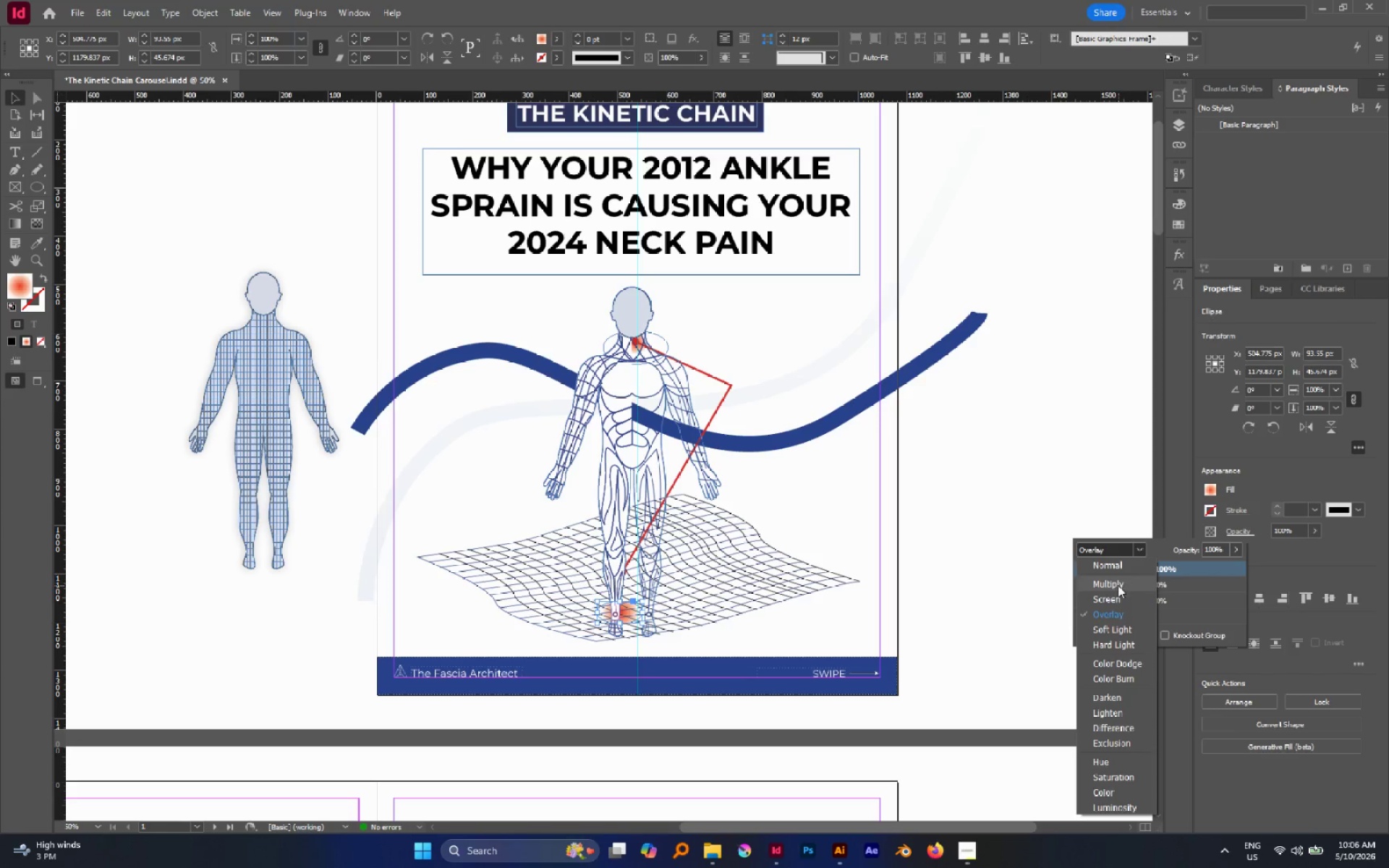 
left_click([1118, 585])
 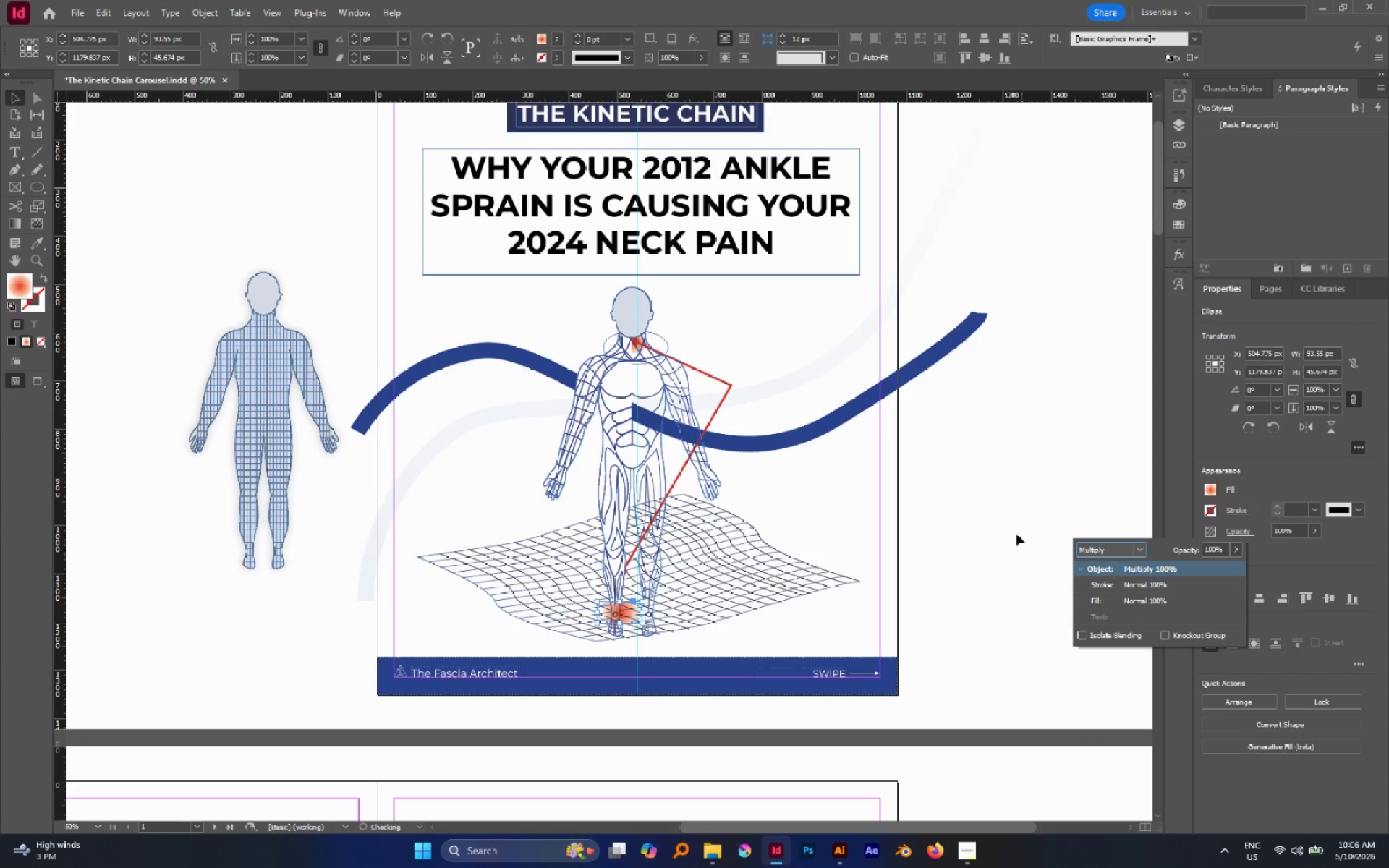 
left_click([1014, 527])
 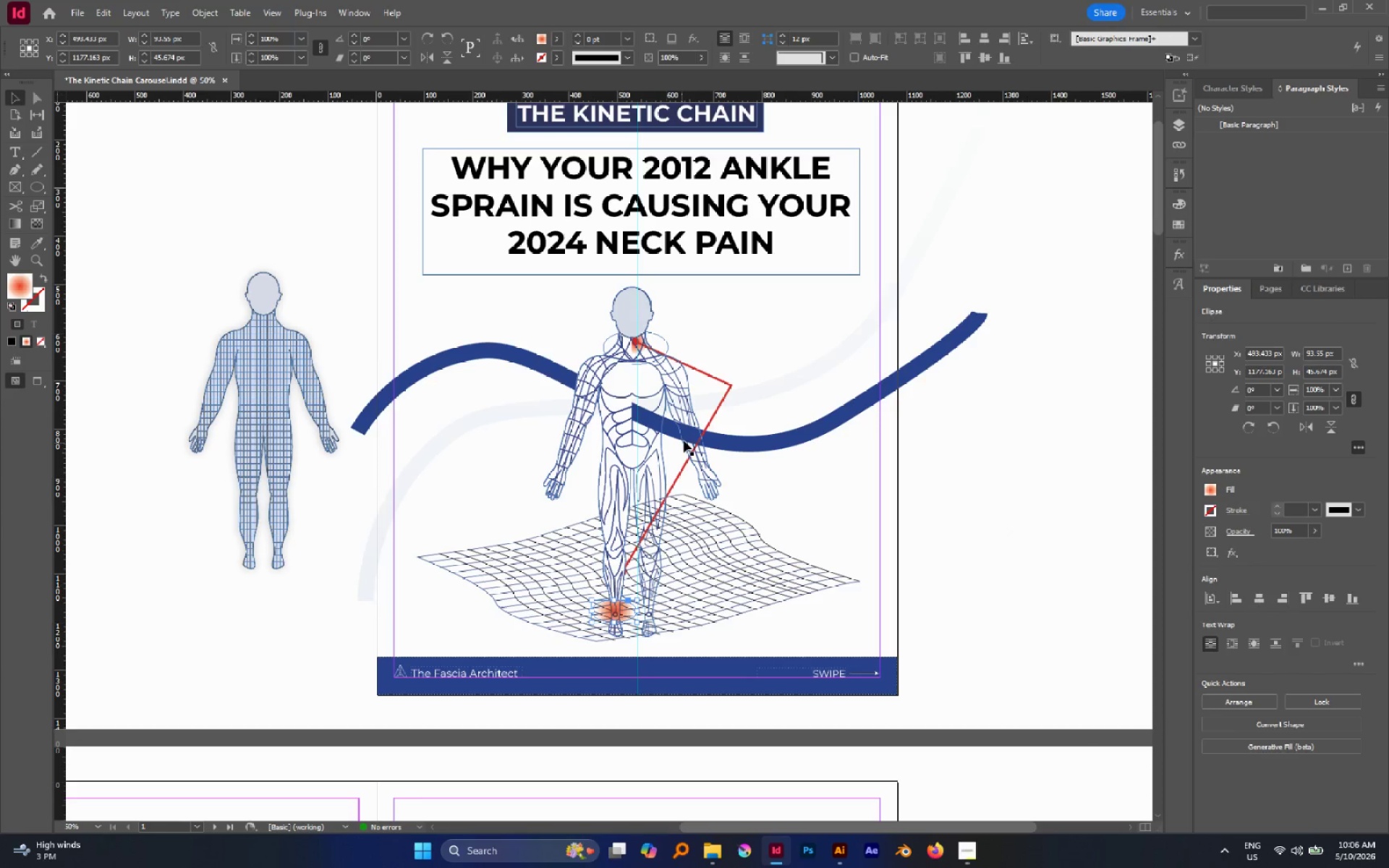 
left_click([724, 380])
 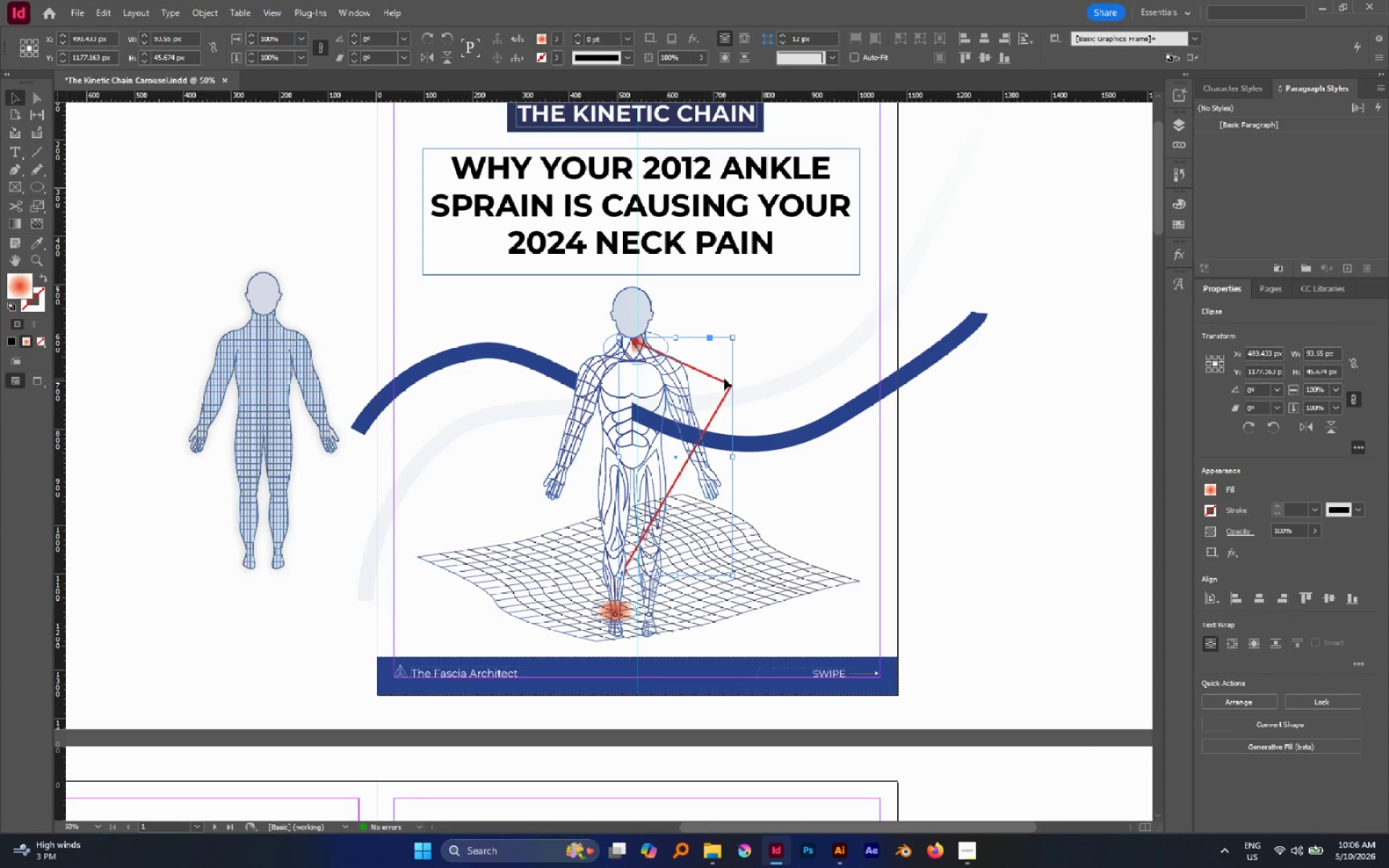 
key(Control+Shift+BracketRight)
 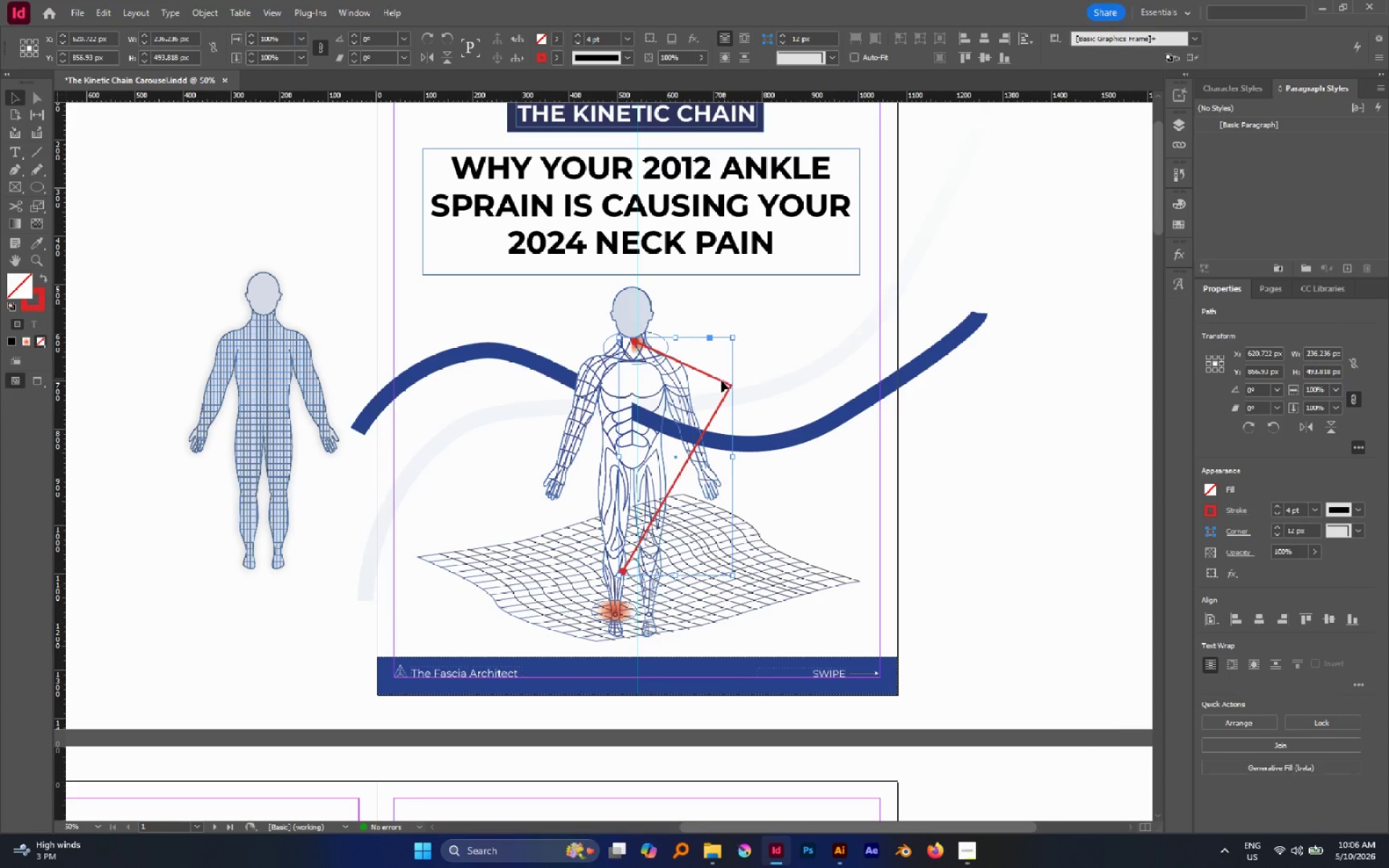 
key(A)
 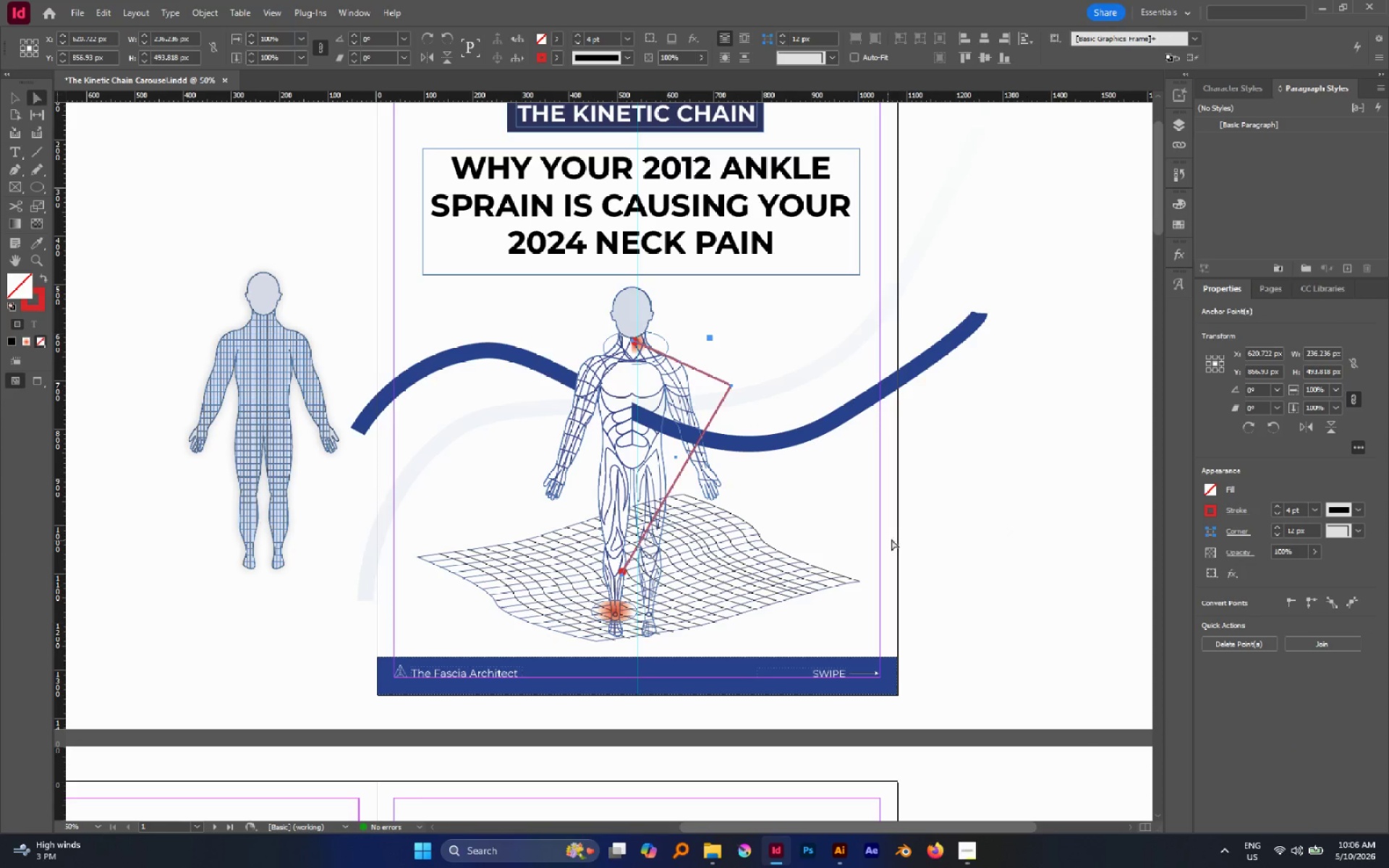 
left_click([930, 513])
 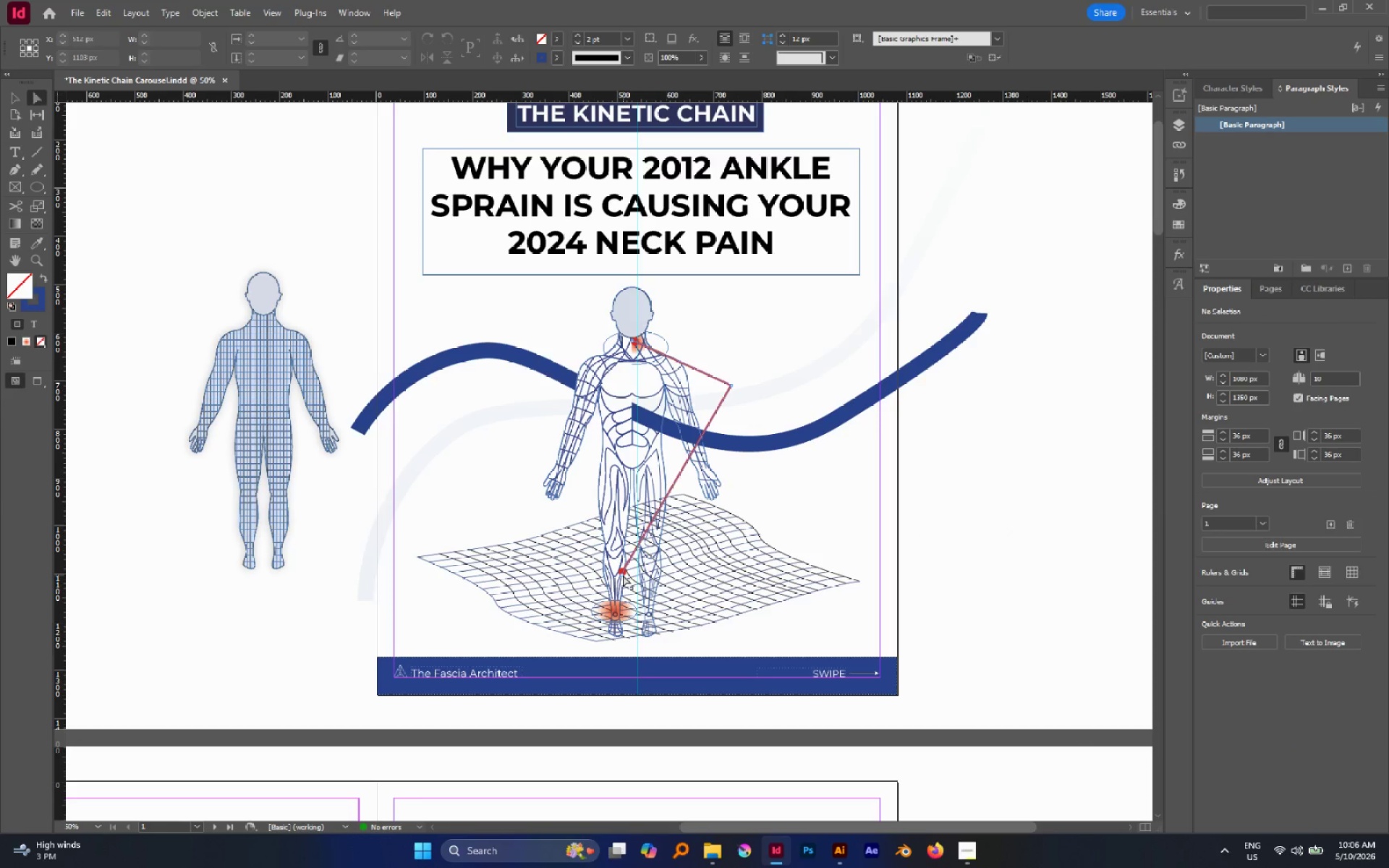 
left_click([623, 575])
 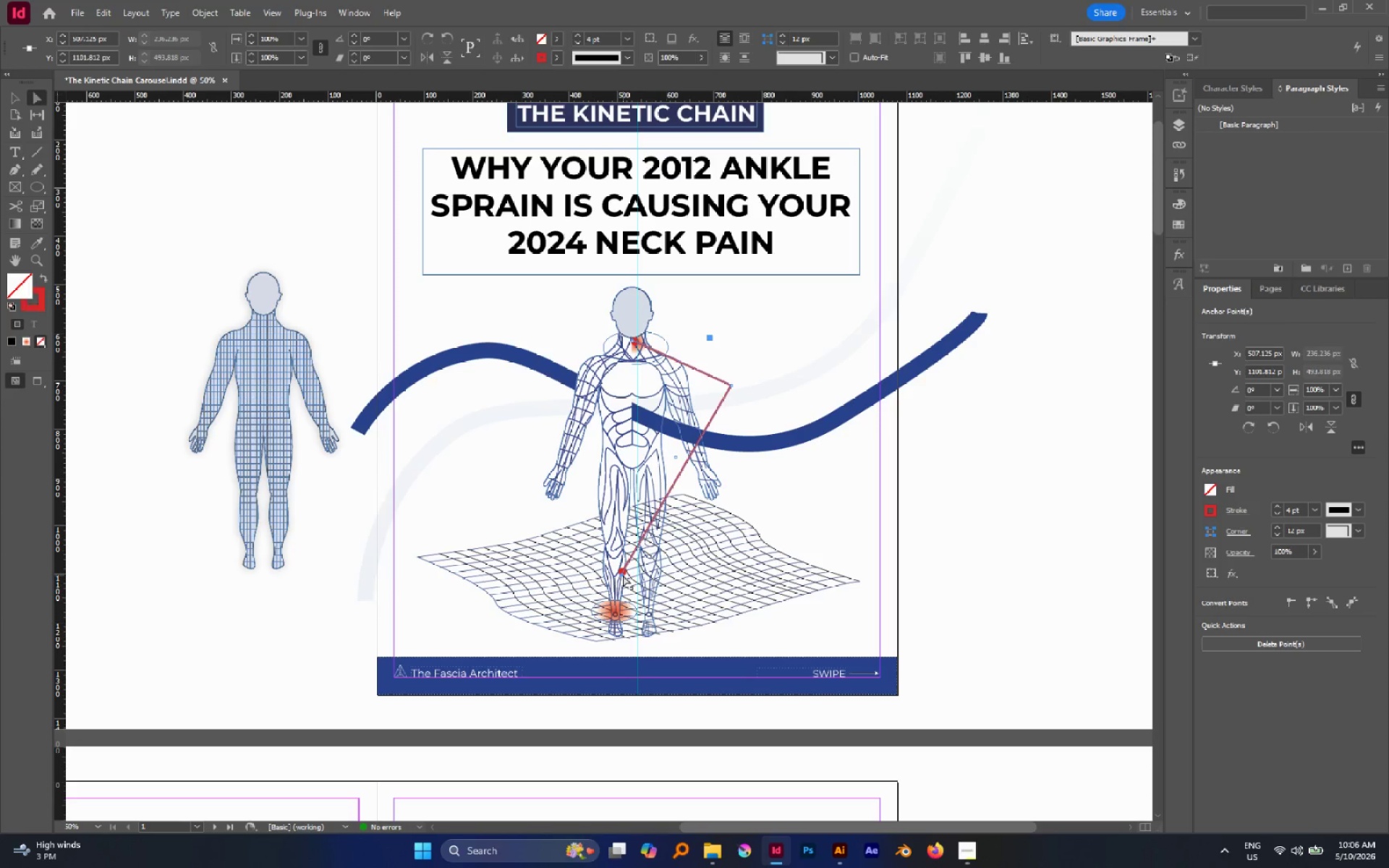 
left_click_drag(start_coordinate=[623, 575], to_coordinate=[616, 611])
 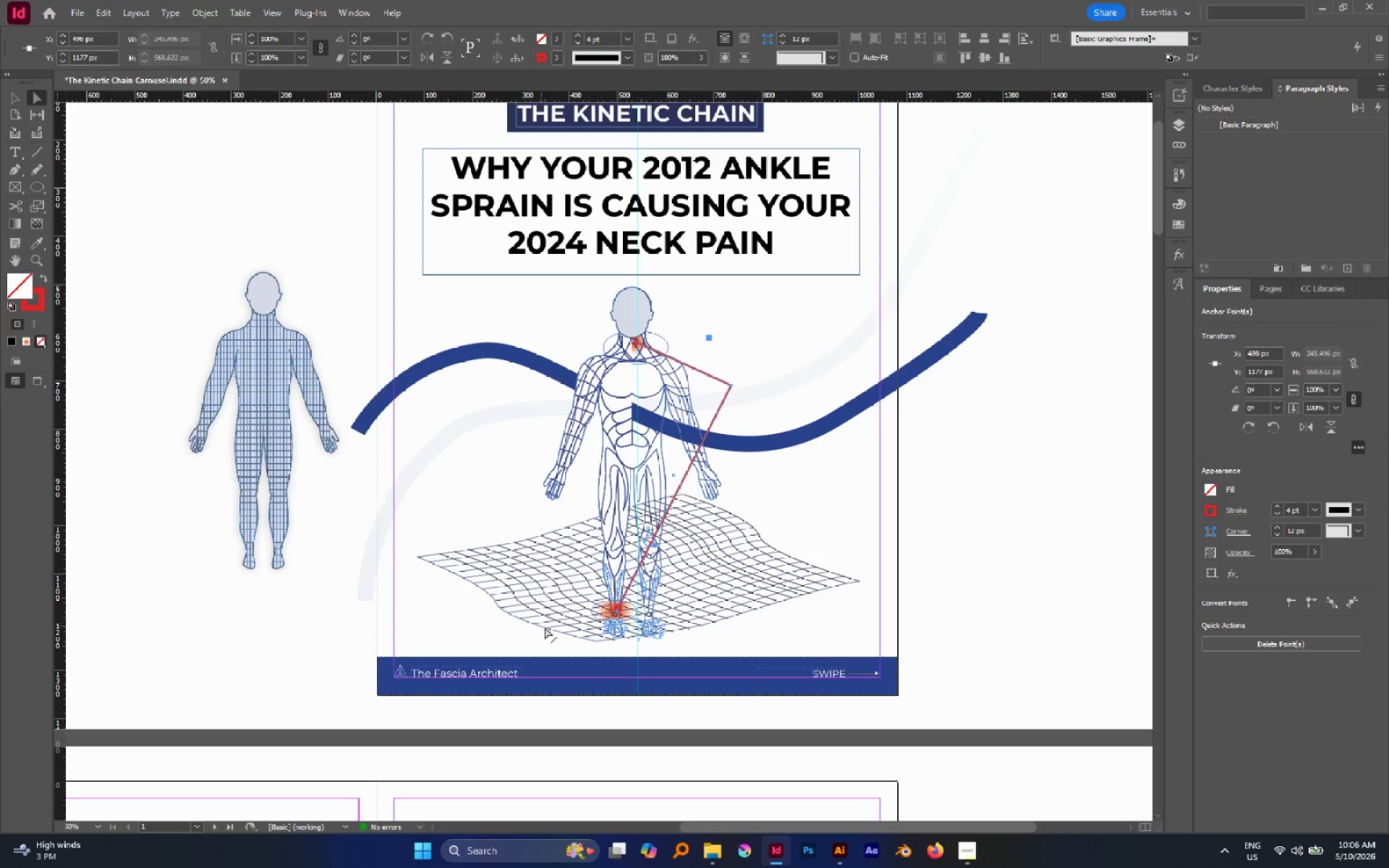 
hold_key(key=AltLeft, duration=1.19)
scroll: coordinate [609, 623], scroll_direction: up, amount: 7.0
 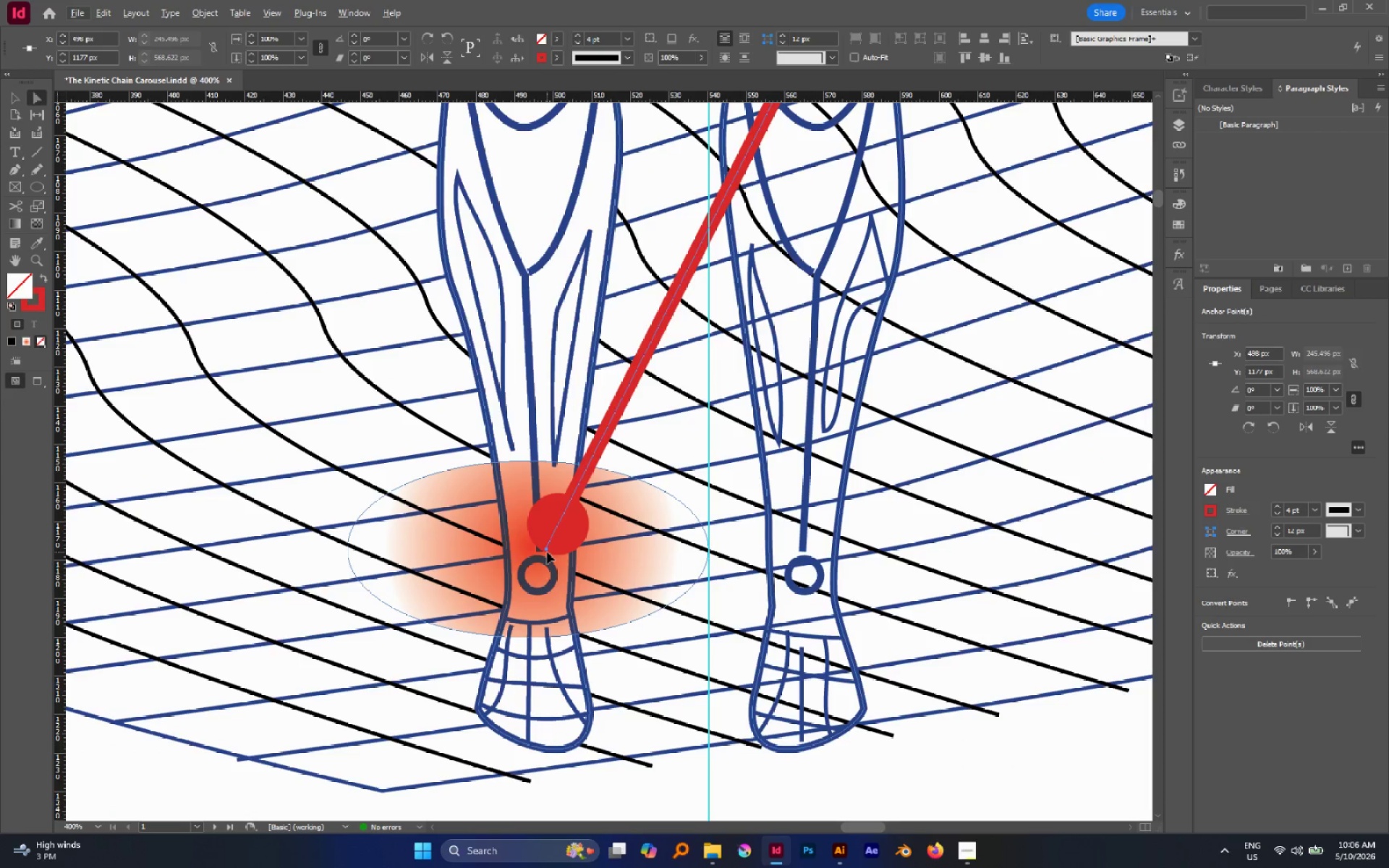 
left_click_drag(start_coordinate=[547, 550], to_coordinate=[536, 579])
 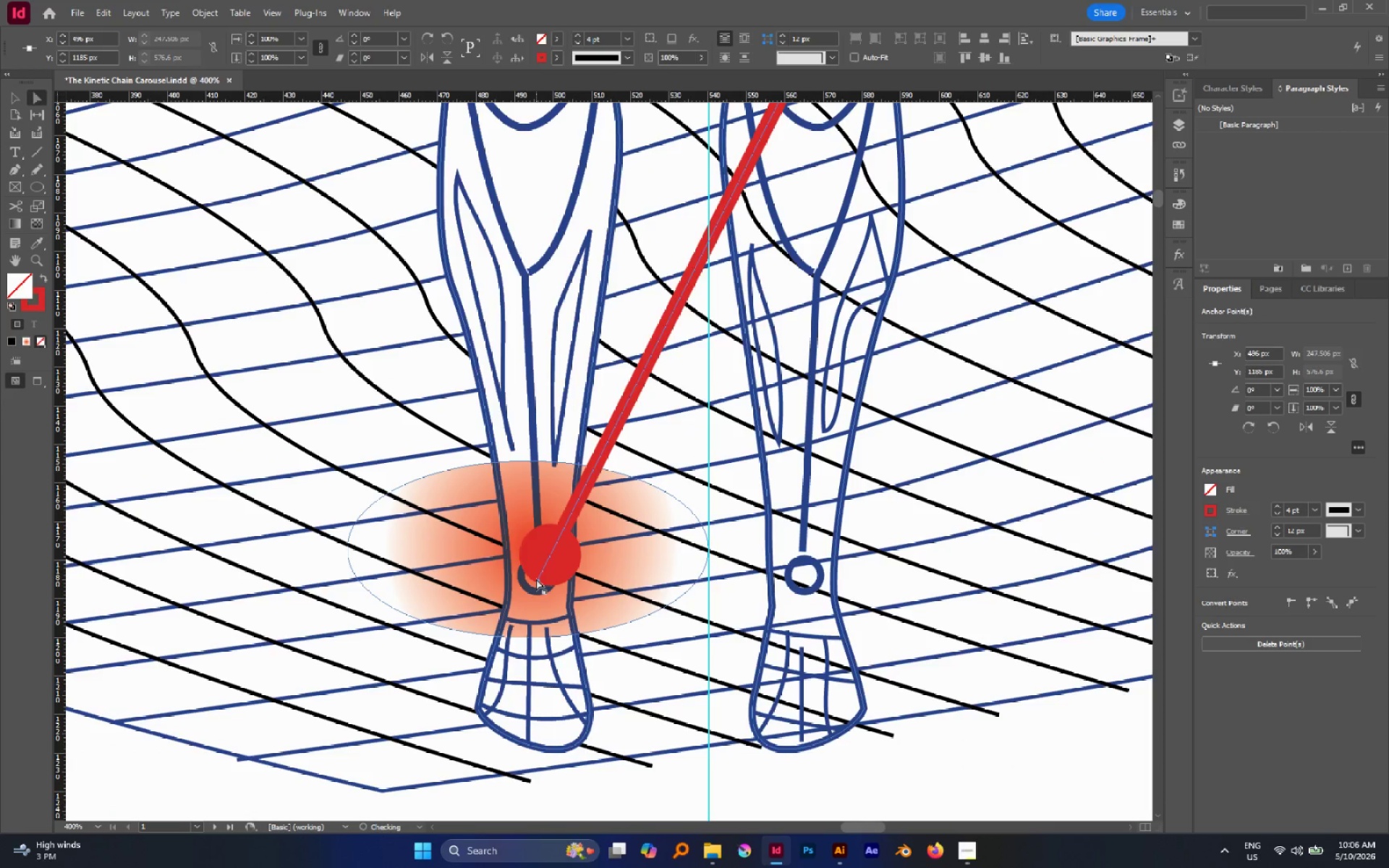 
hold_key(key=AltLeft, duration=0.73)
scroll: coordinate [570, 489], scroll_direction: none, amount: 0.0
 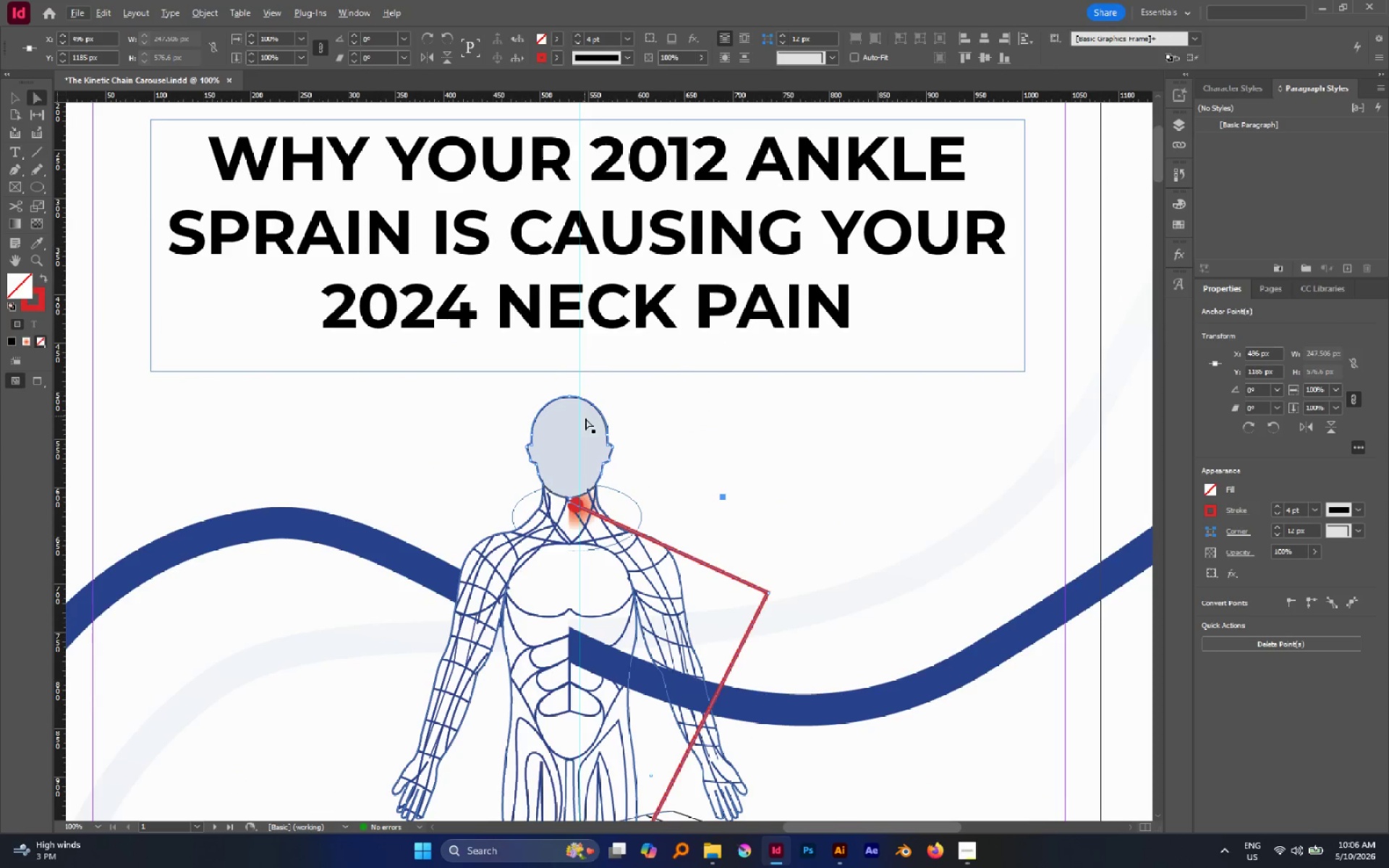 
hold_key(key=AltLeft, duration=0.72)
scroll: coordinate [594, 492], scroll_direction: up, amount: 2.0
 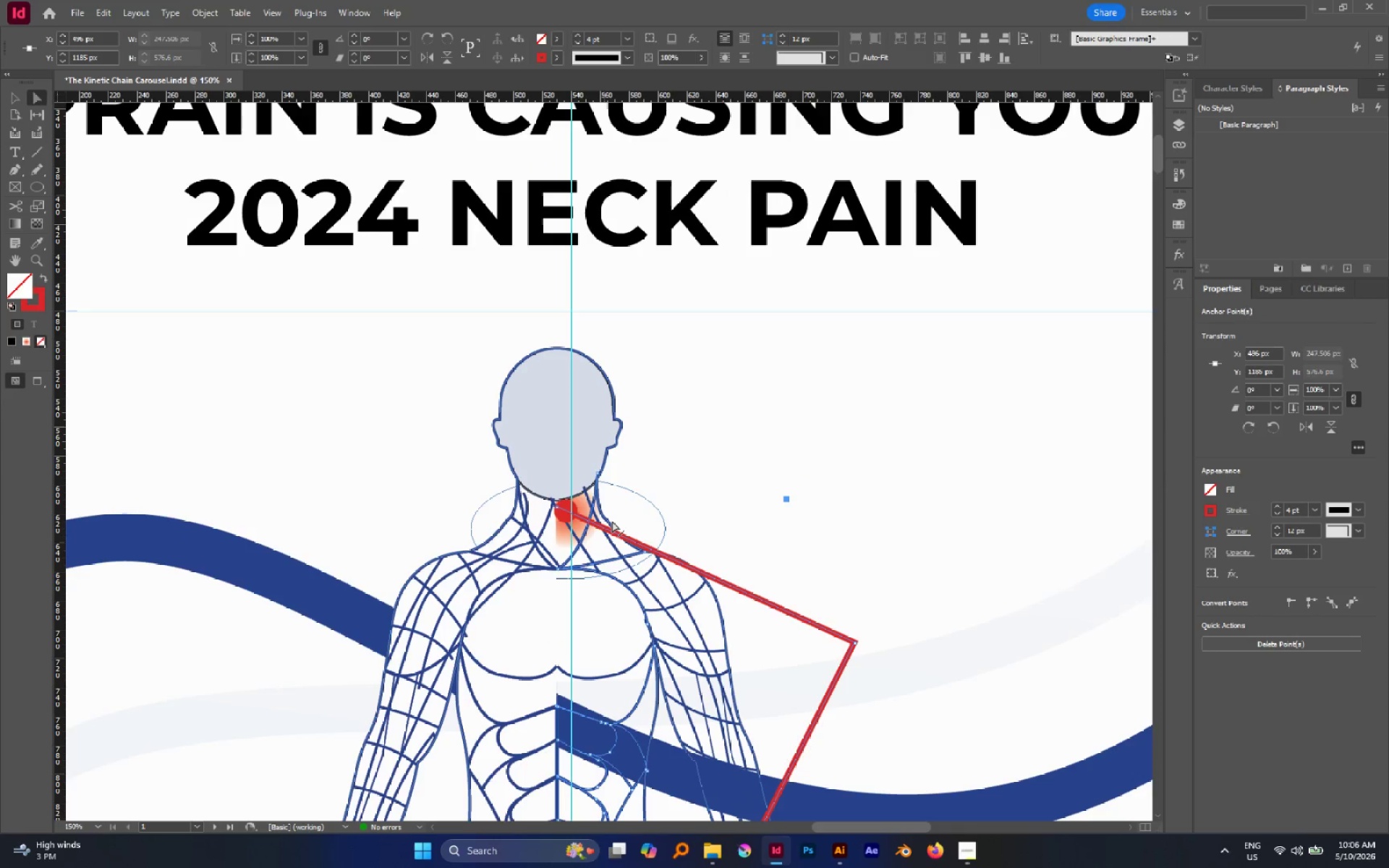 
left_click([616, 518])
 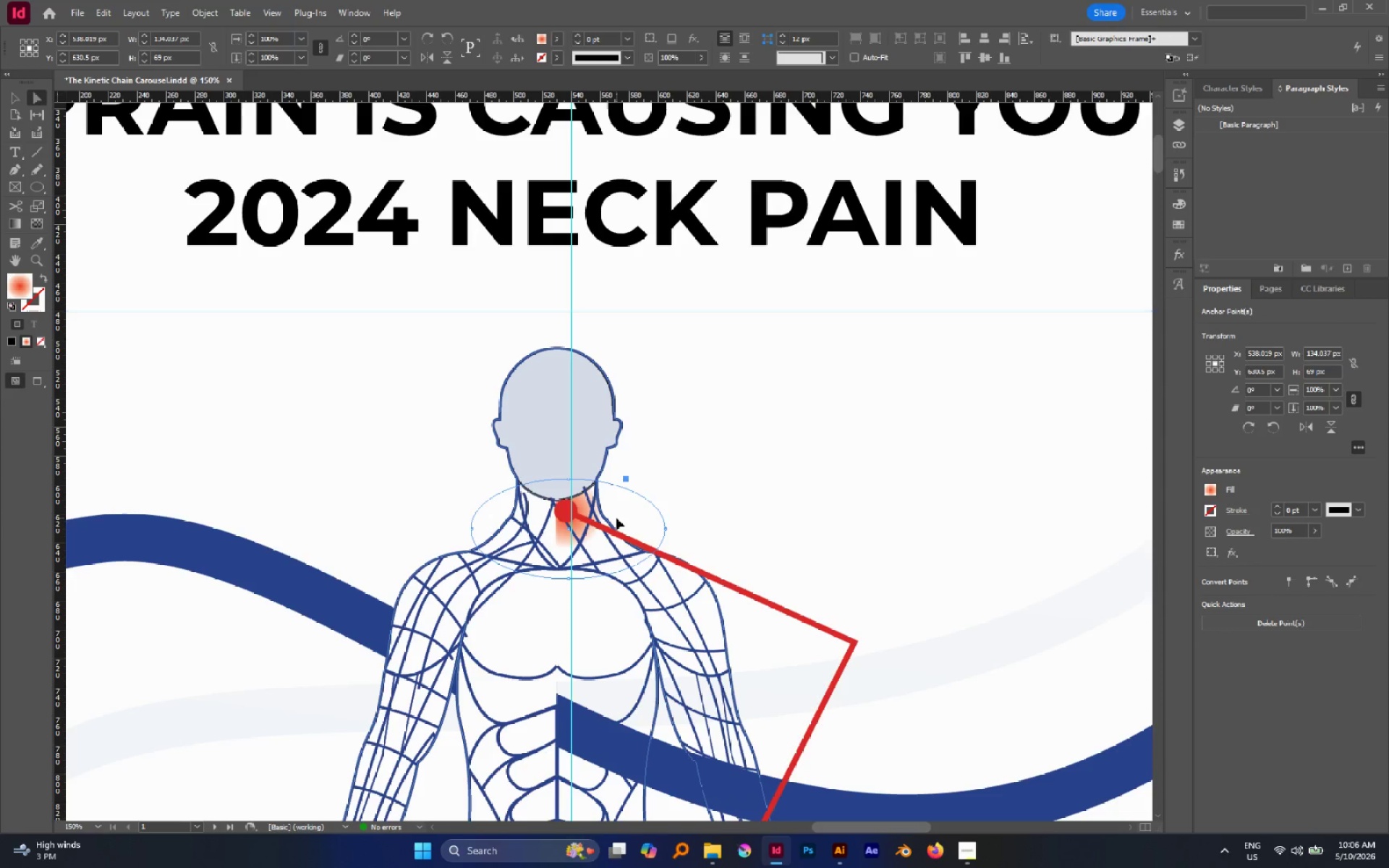 
key(Control+X)
 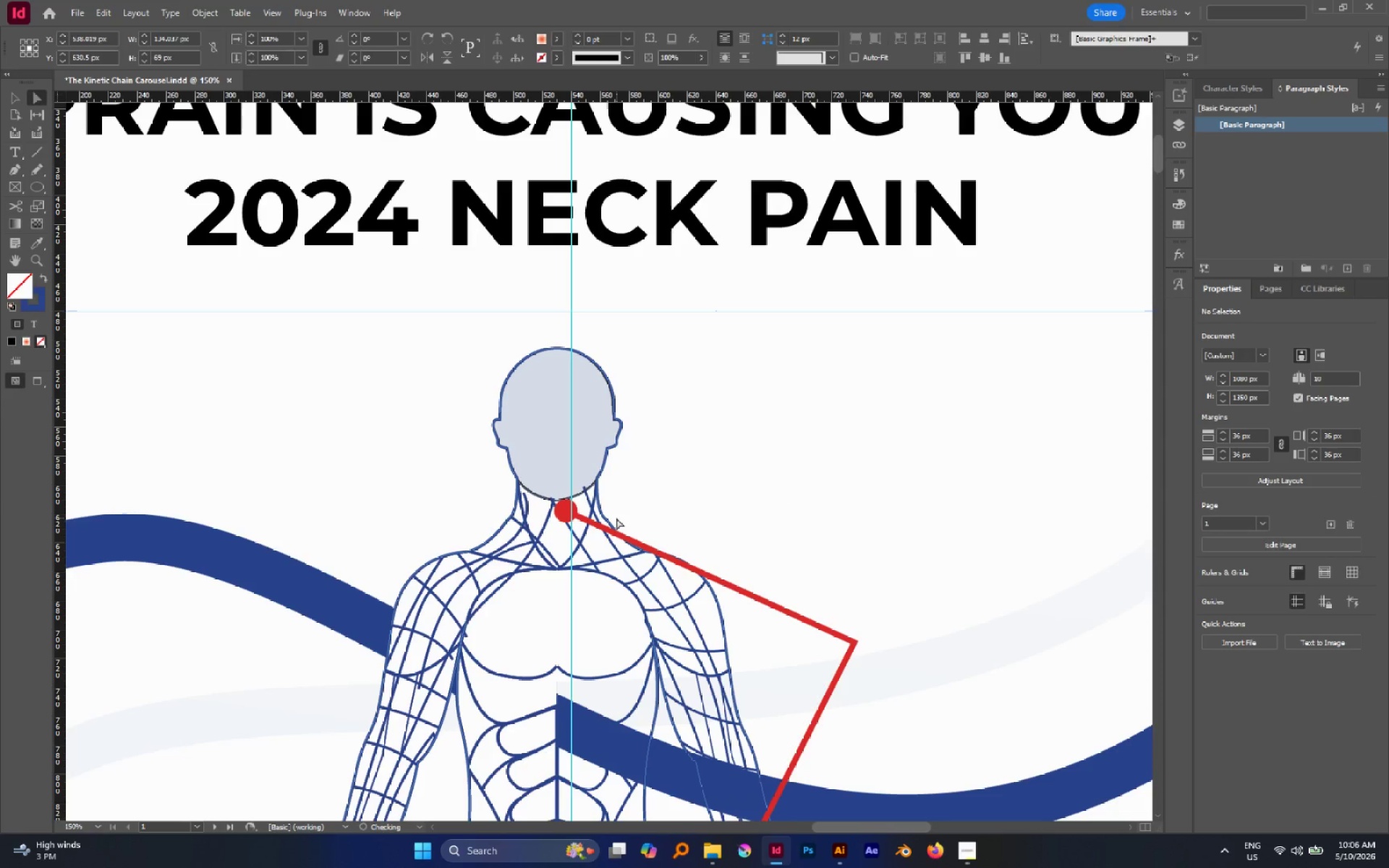 
key(Alt+Control+Shift+V)
 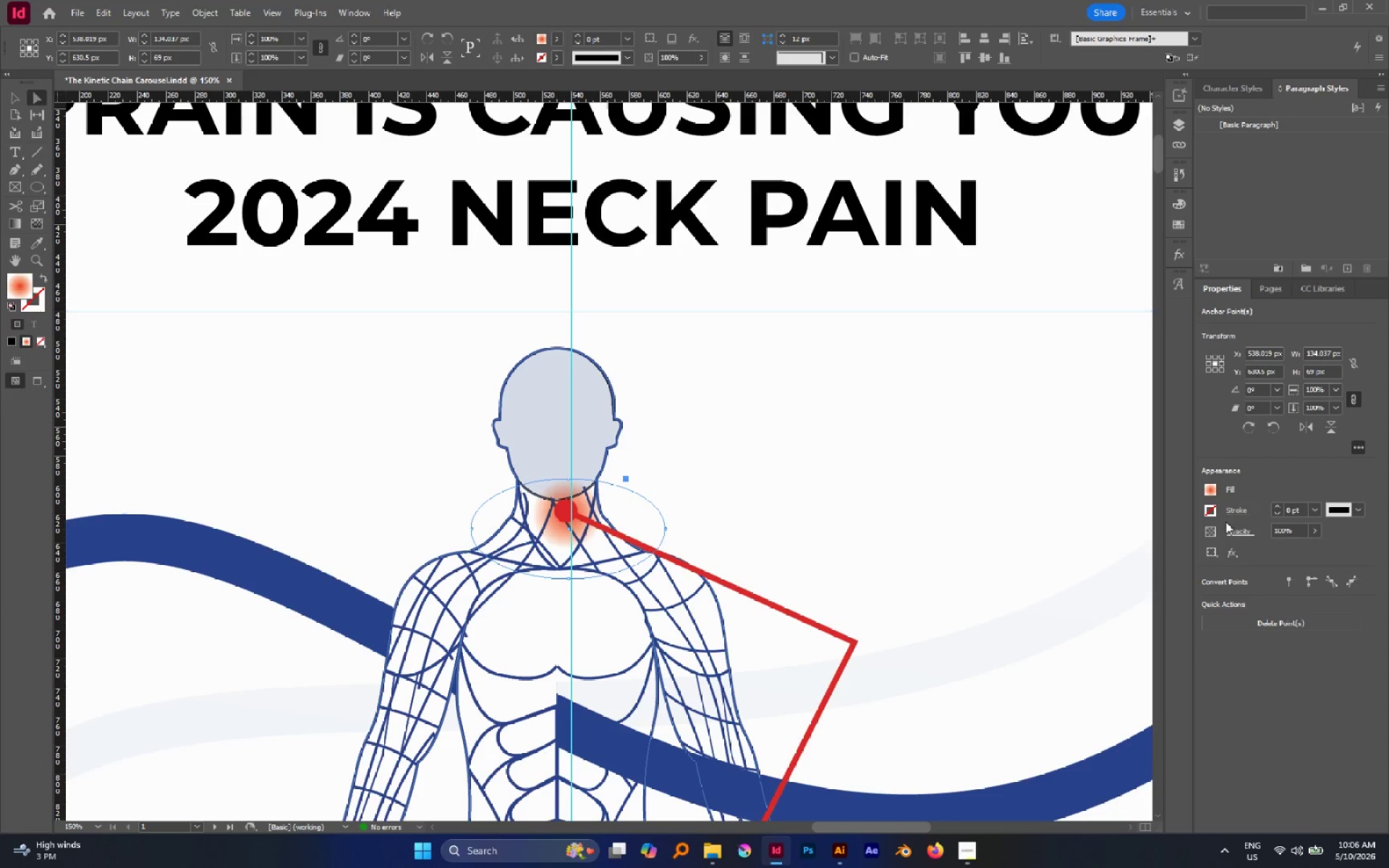 
left_click([1239, 531])
 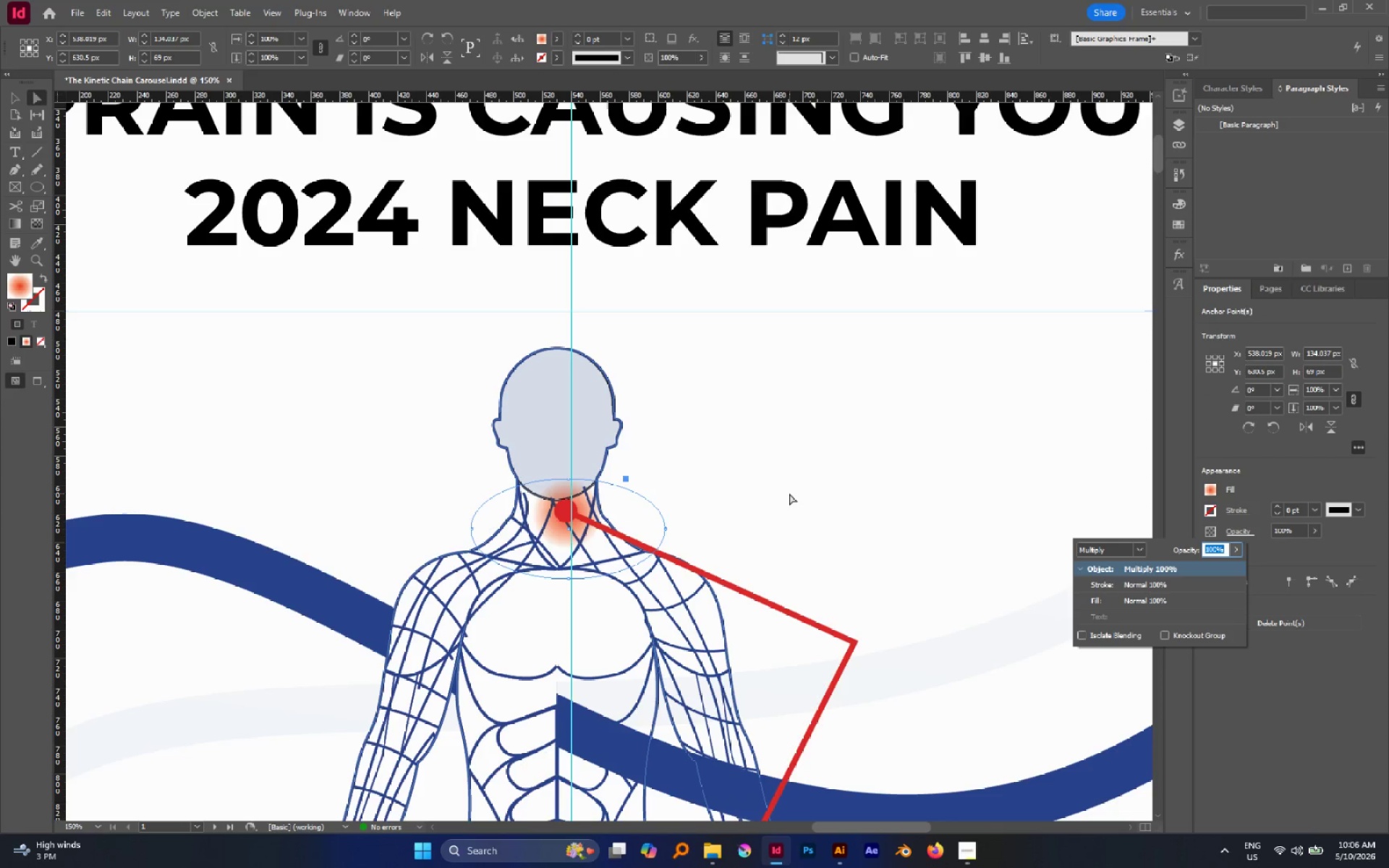 
left_click([790, 493])
 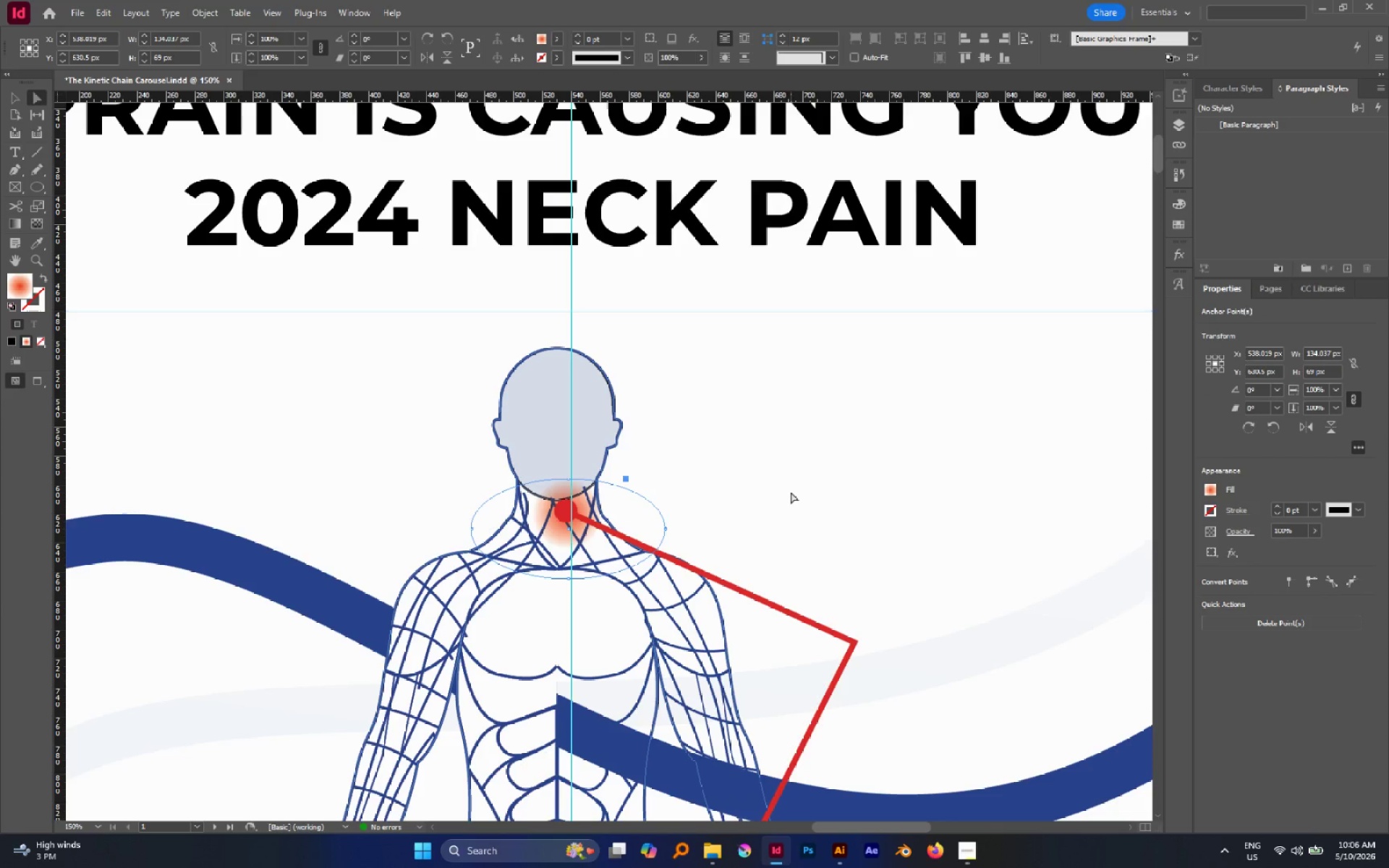 
key(V)
 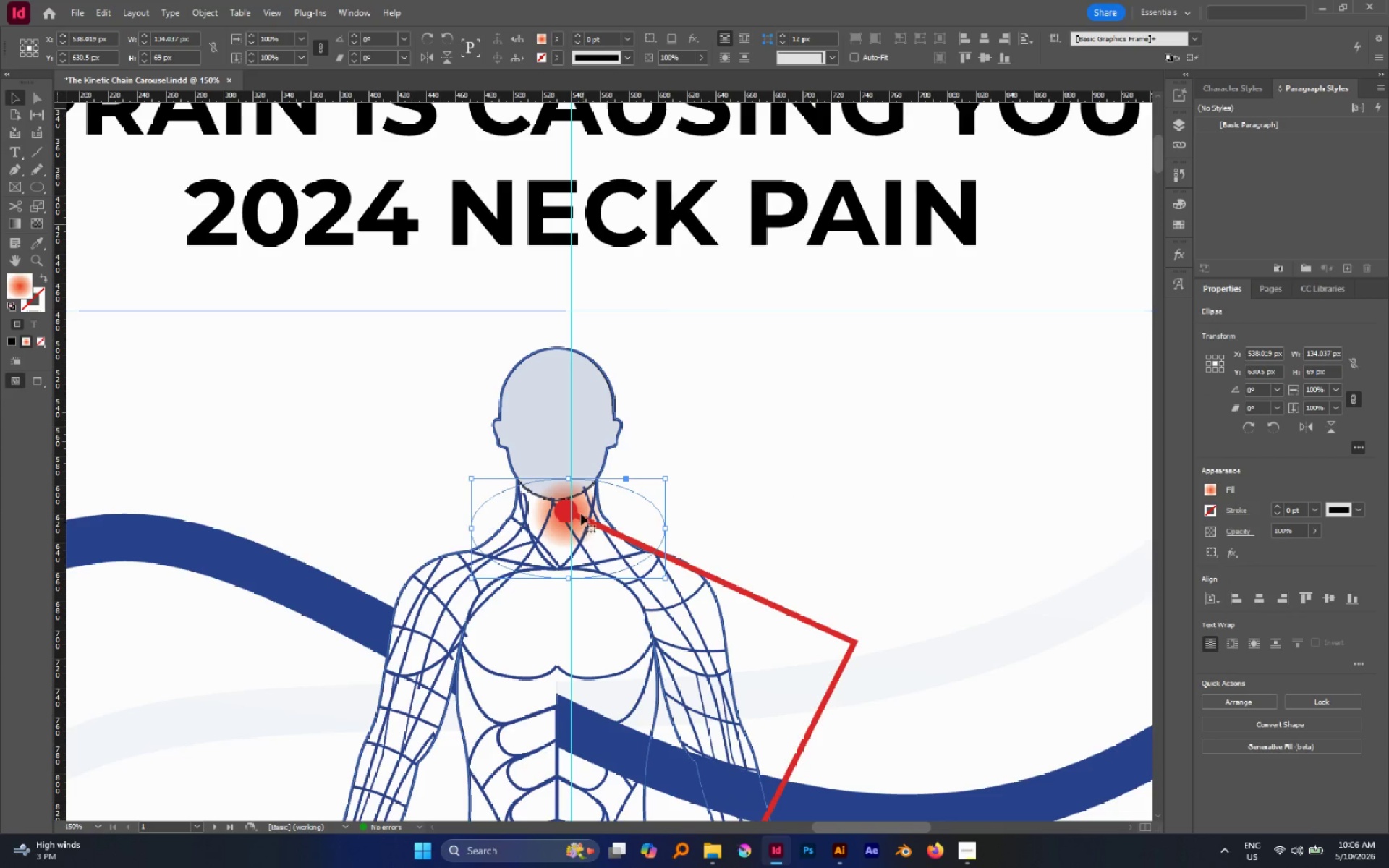 
left_click_drag(start_coordinate=[579, 511], to_coordinate=[569, 512])
 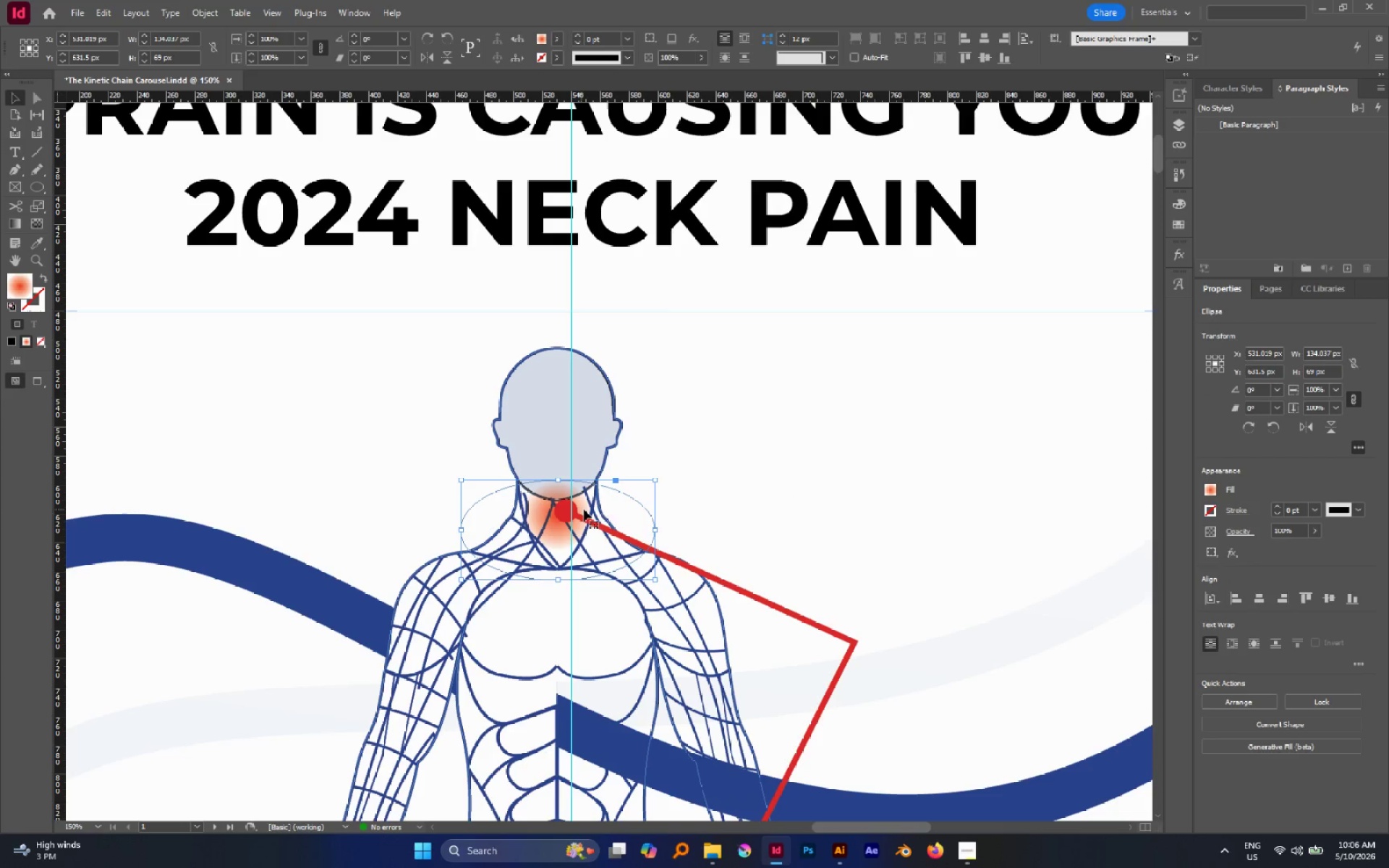 
left_click([763, 512])
 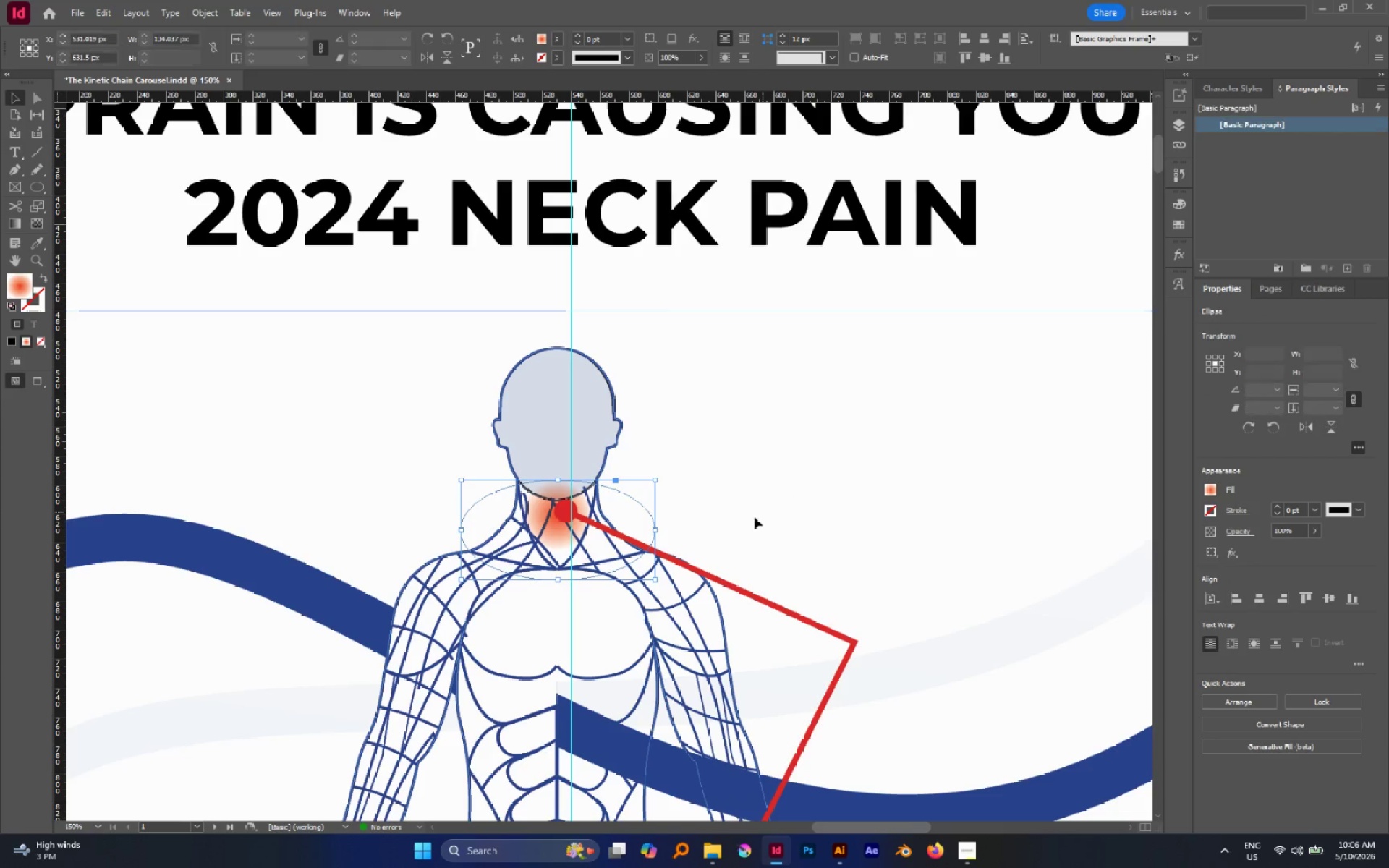 
key(A)
 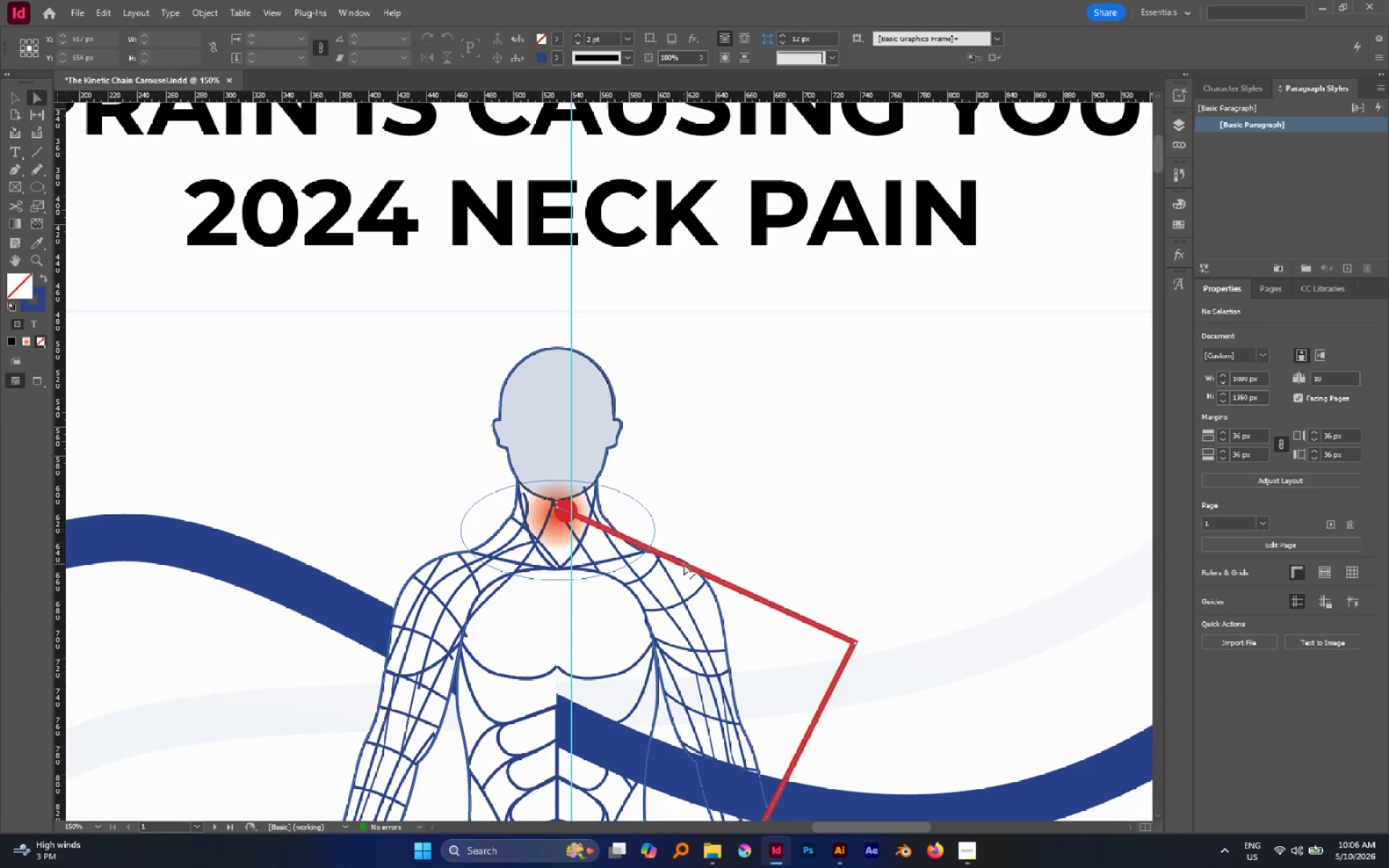 
left_click([684, 563])
 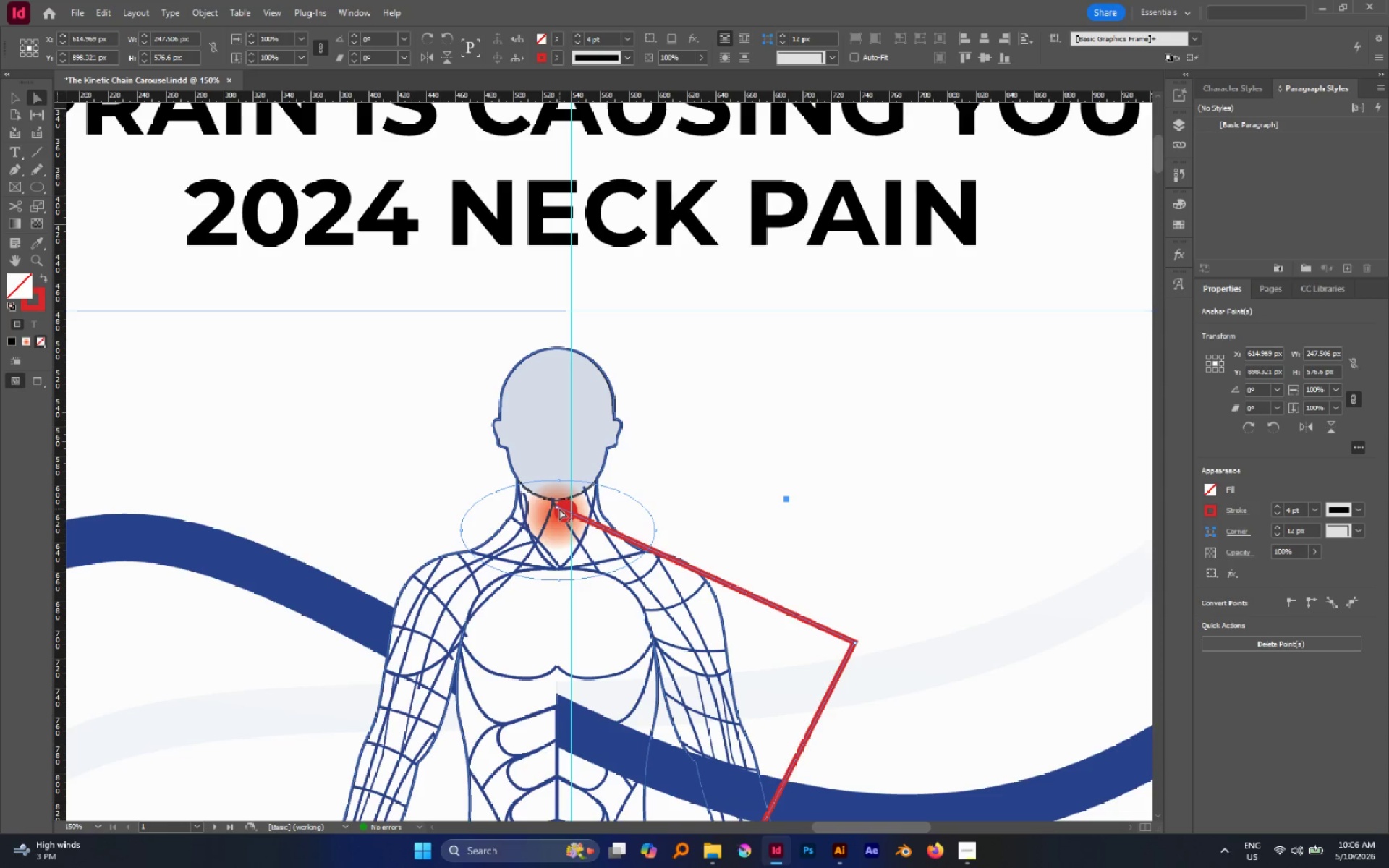 
left_click([558, 507])
 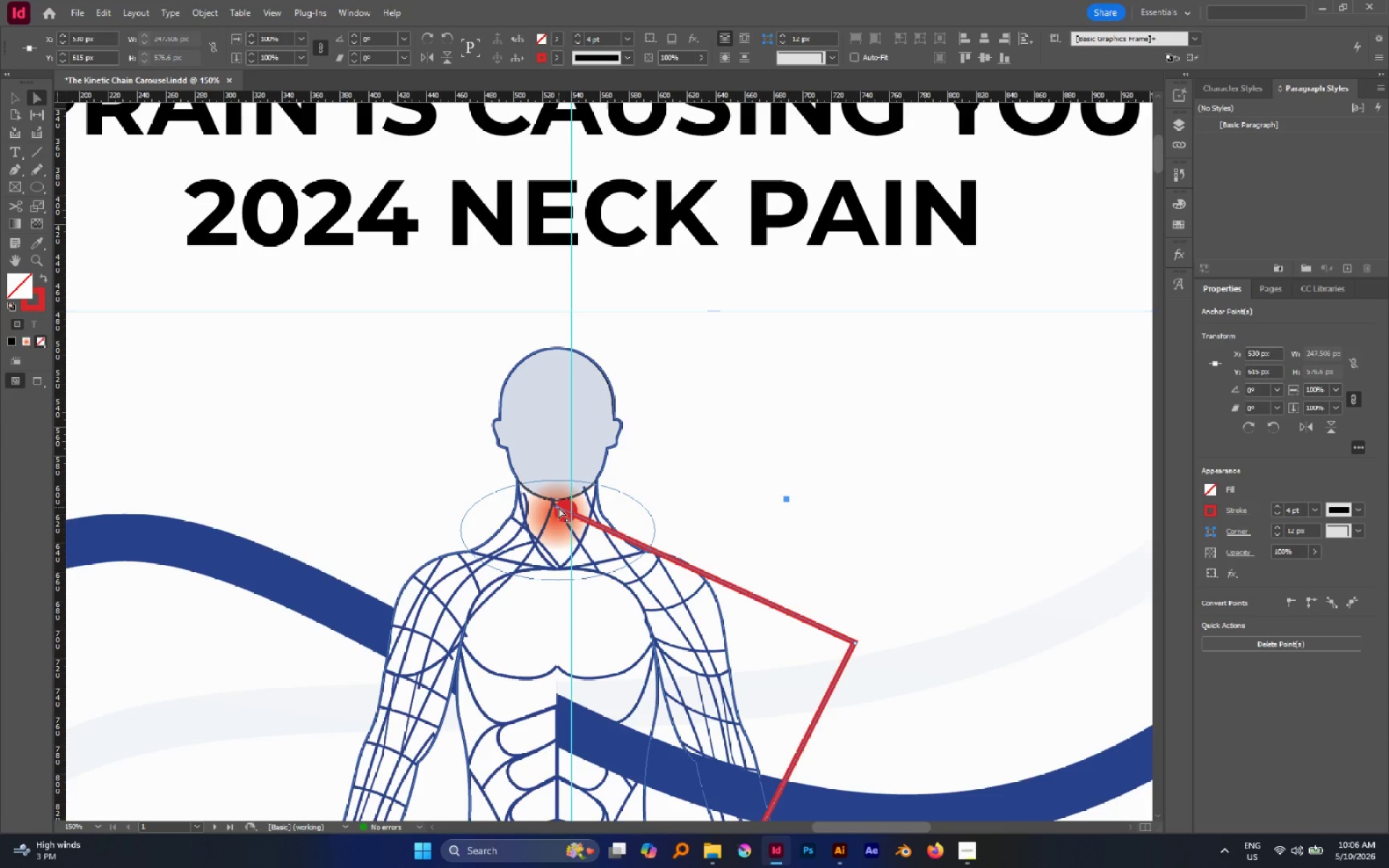 
left_click_drag(start_coordinate=[558, 506], to_coordinate=[552, 508])
 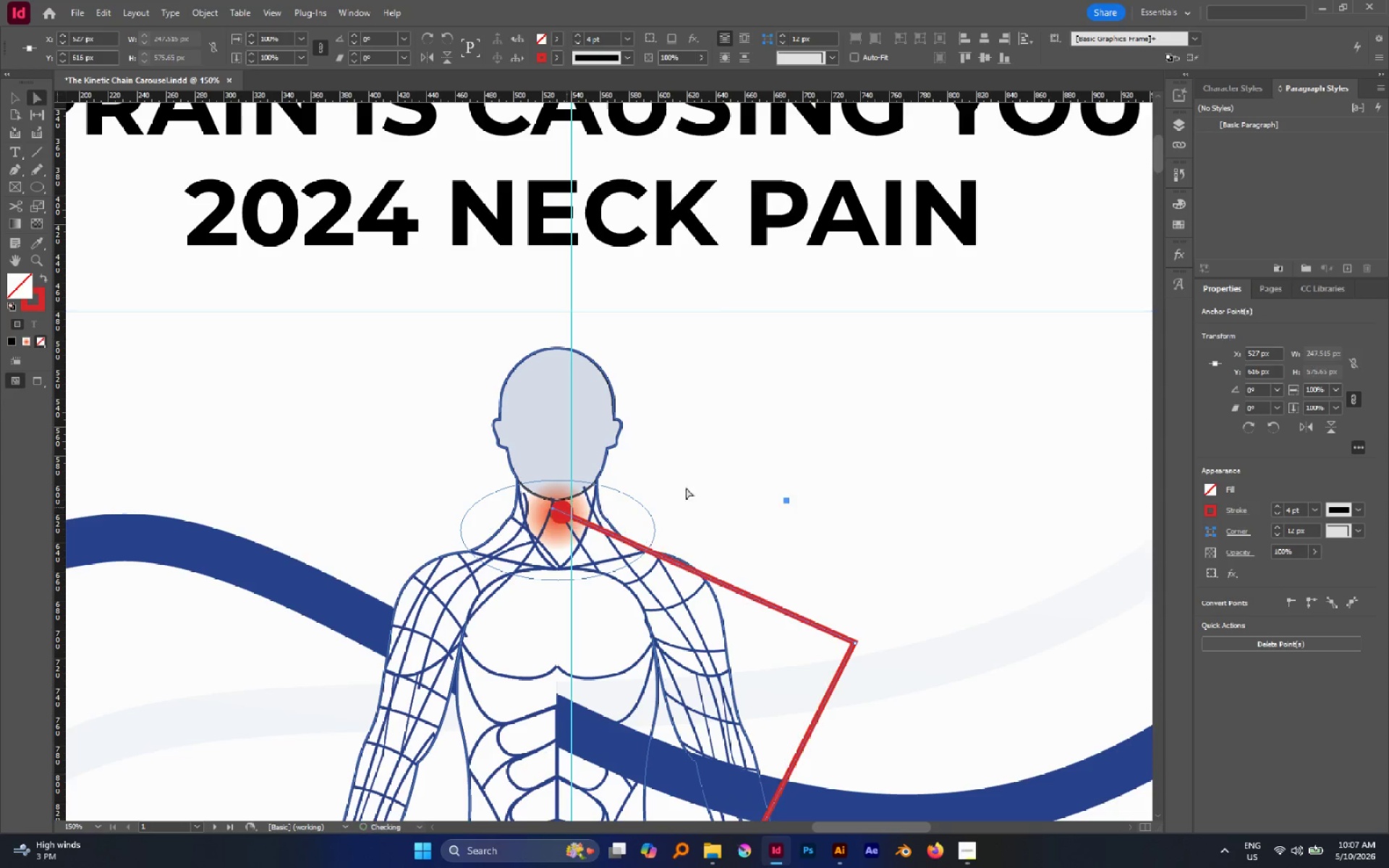 
left_click([749, 469])
 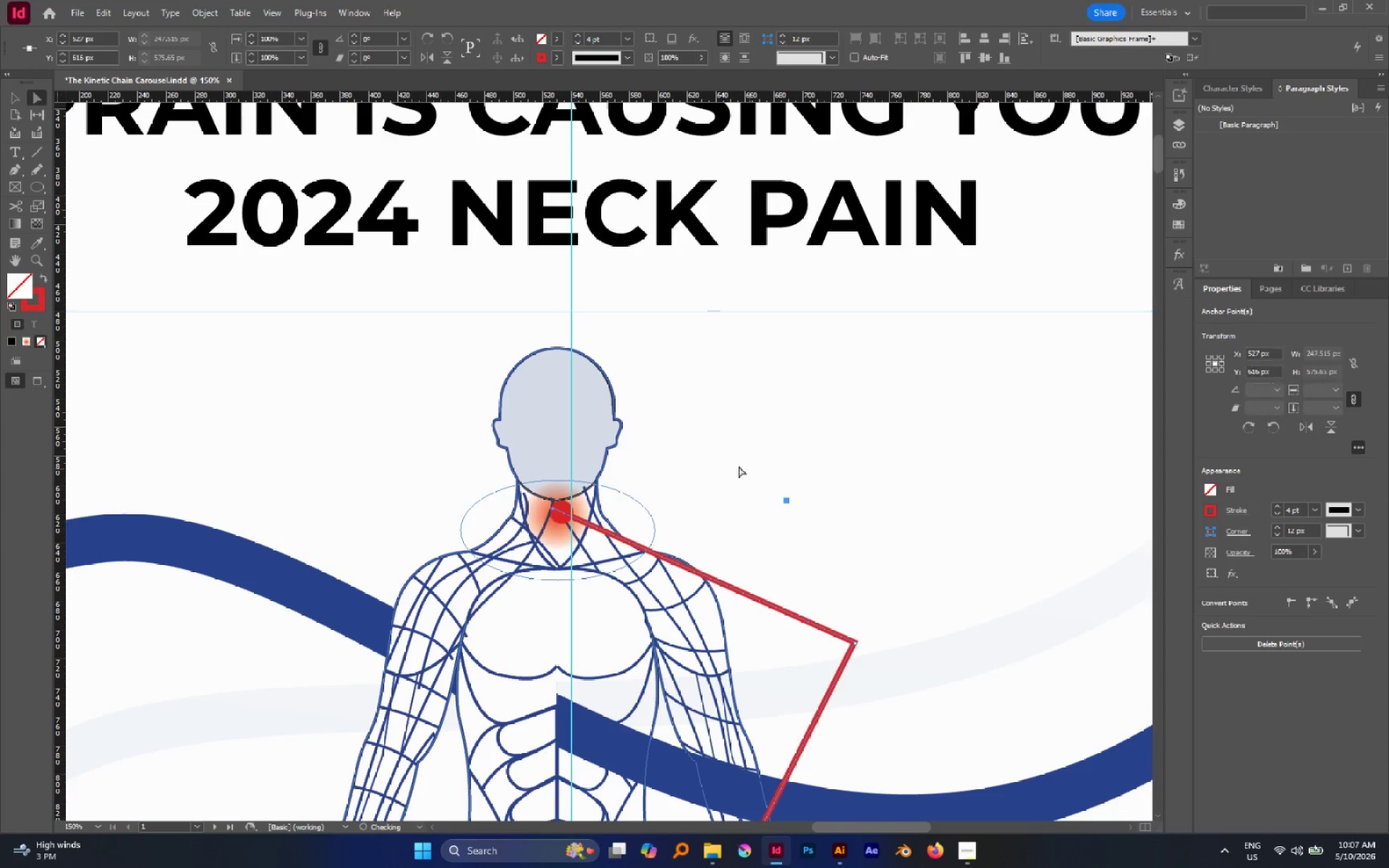 
hold_key(key=AltLeft, duration=2.22)
scroll: coordinate [729, 453], scroll_direction: down, amount: 3.0
 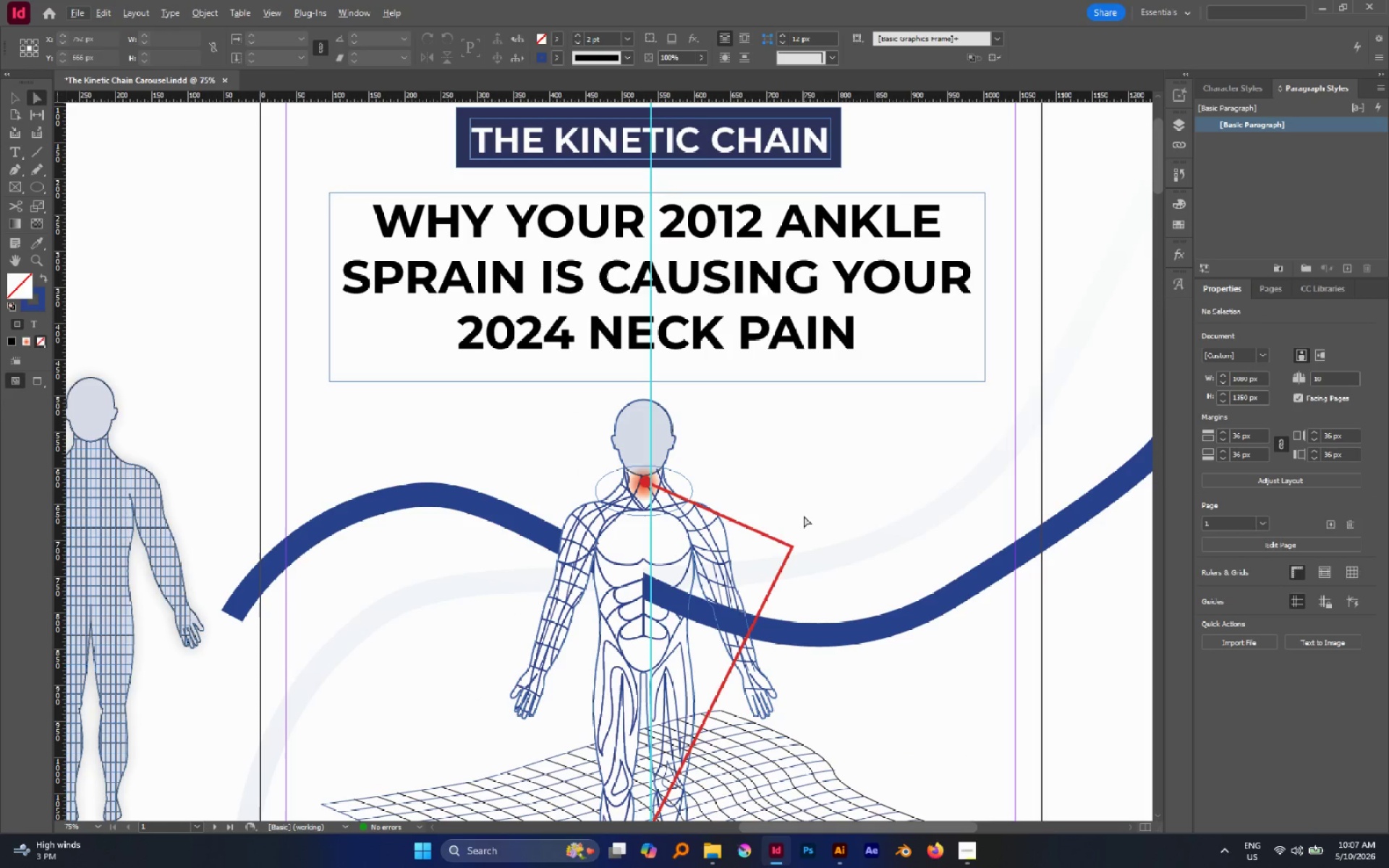 
key(V)
 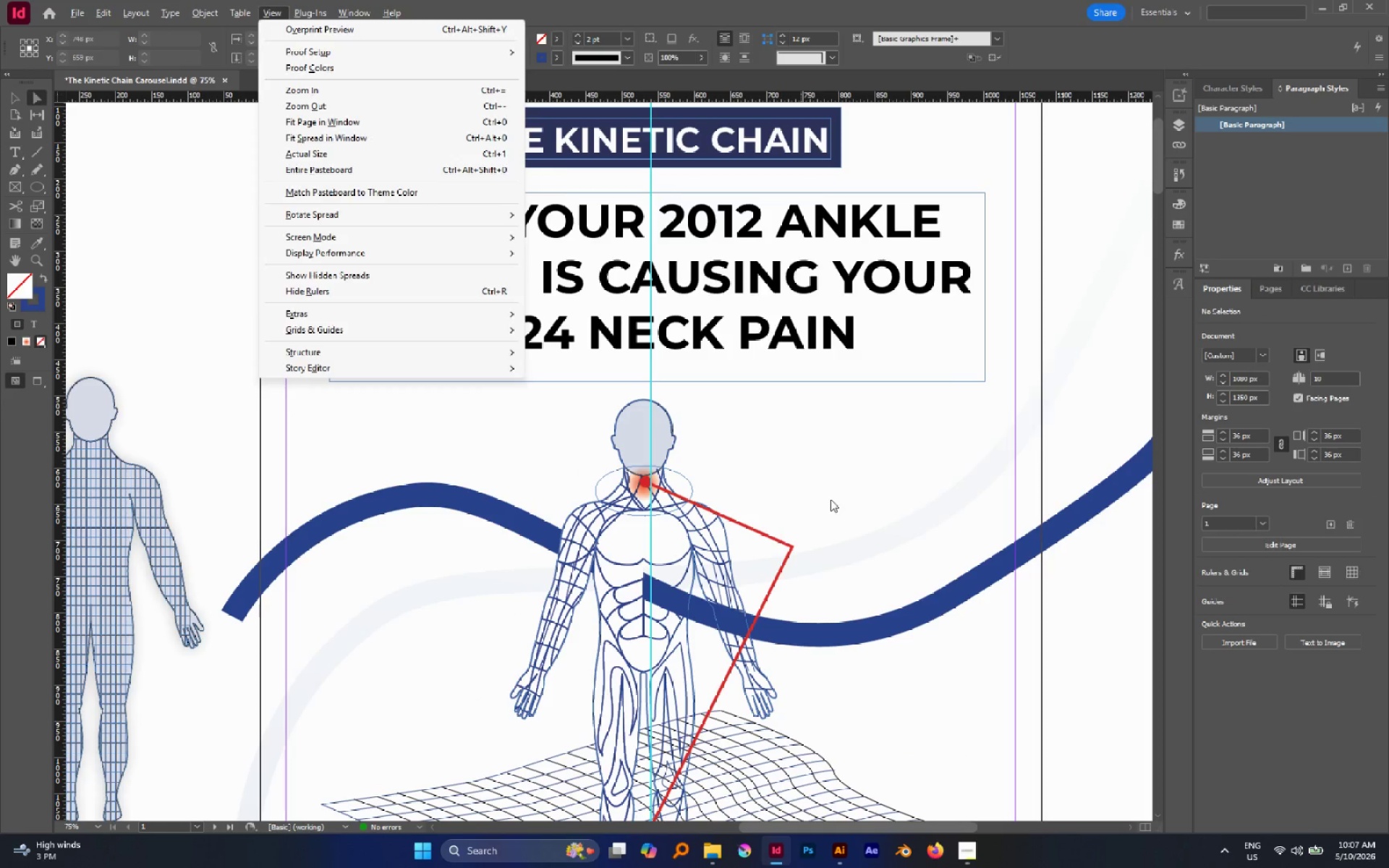 
left_click([831, 499])
 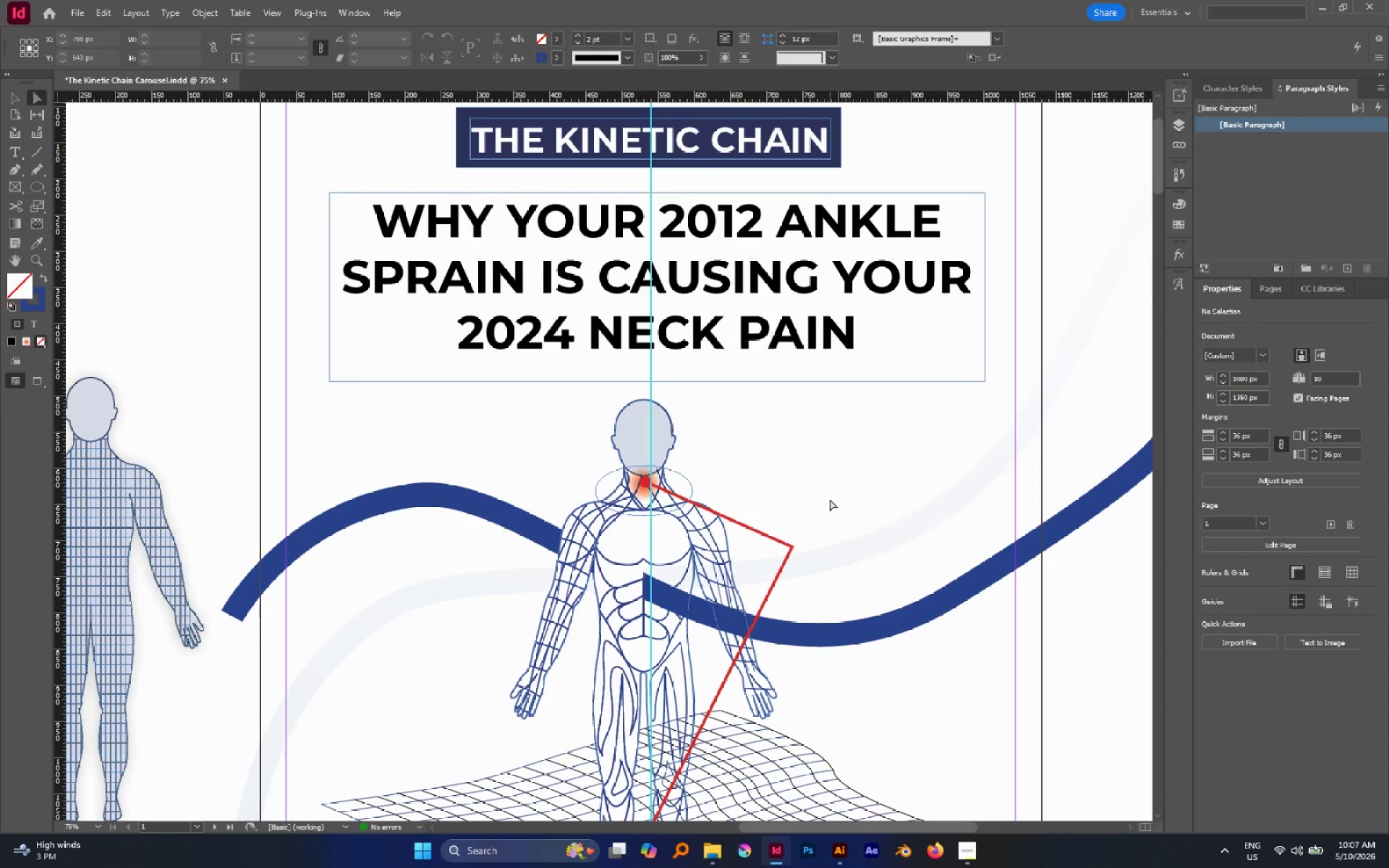 
key(V)
 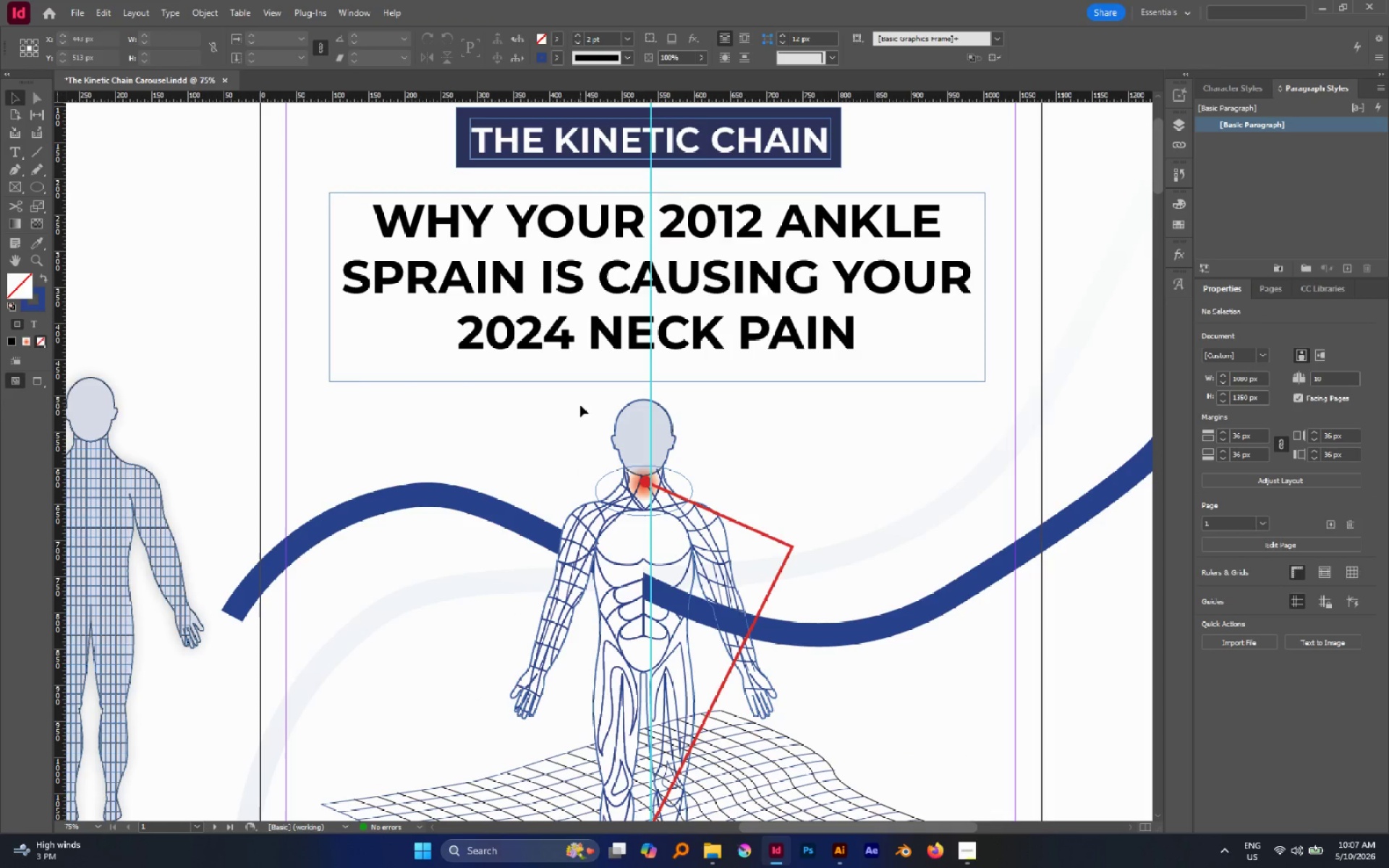 
left_click_drag(start_coordinate=[583, 410], to_coordinate=[694, 493])
 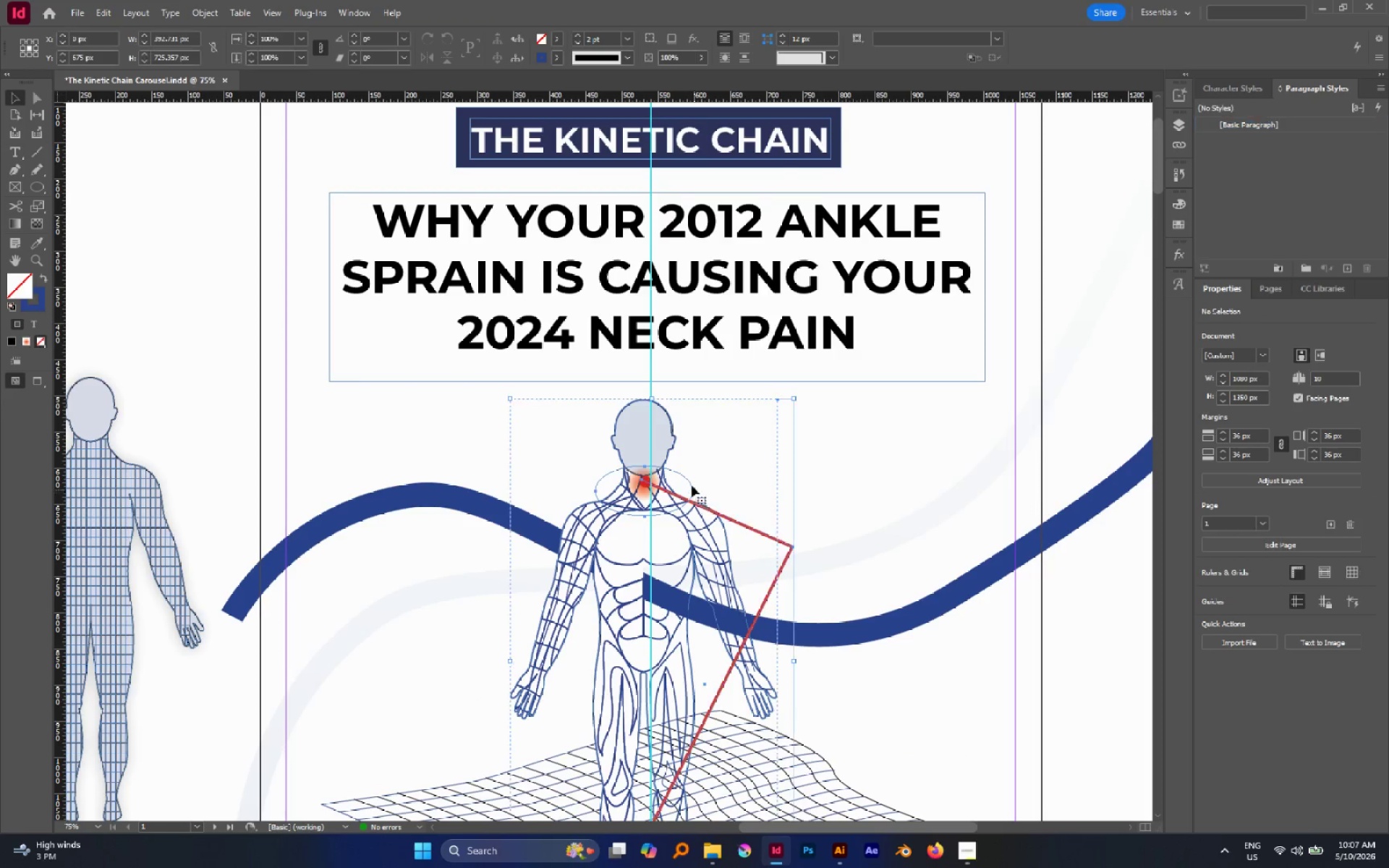 
hold_key(key=ShiftLeft, duration=1.47)
 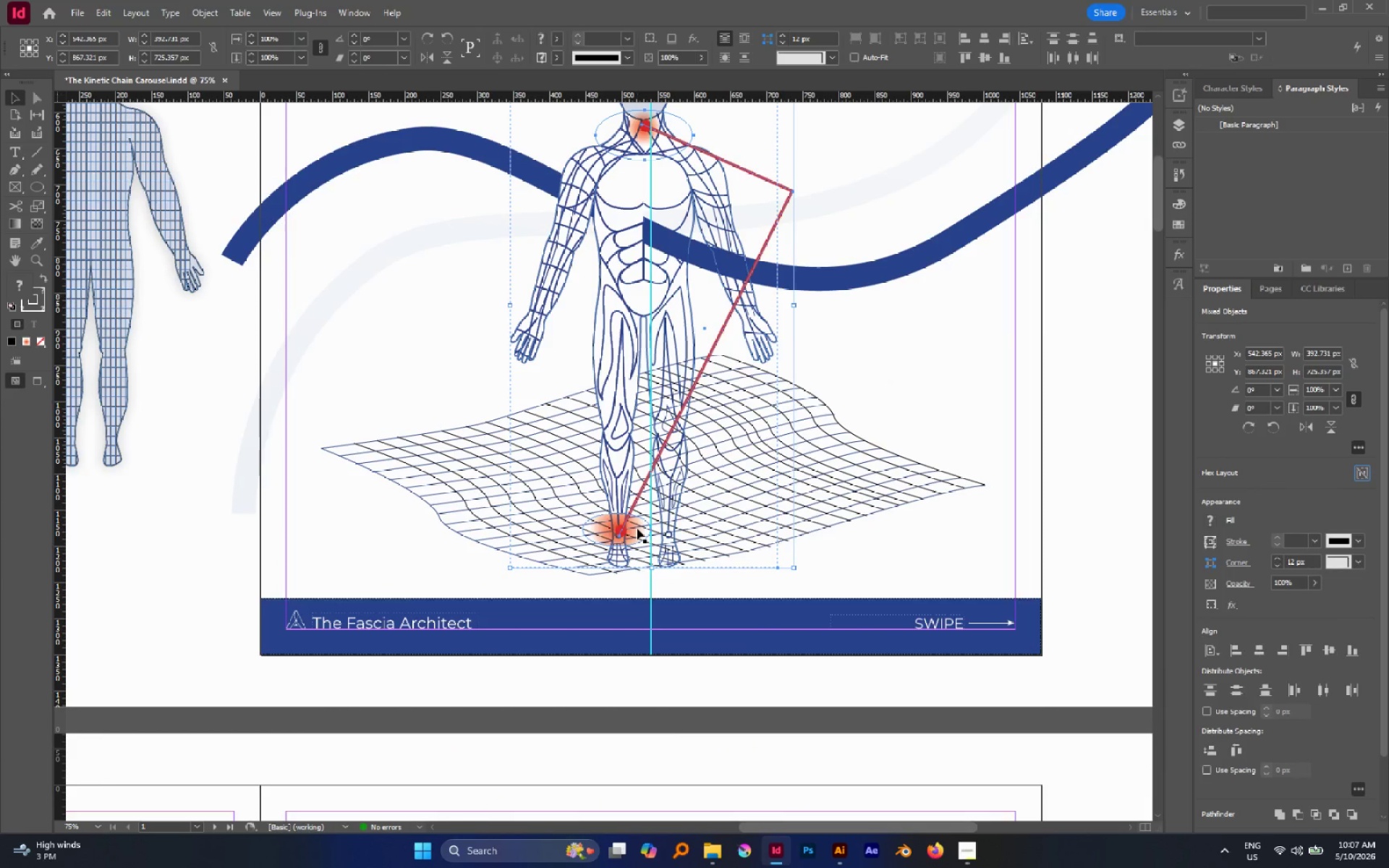 
scroll: coordinate [687, 480], scroll_direction: down, amount: 6.0
 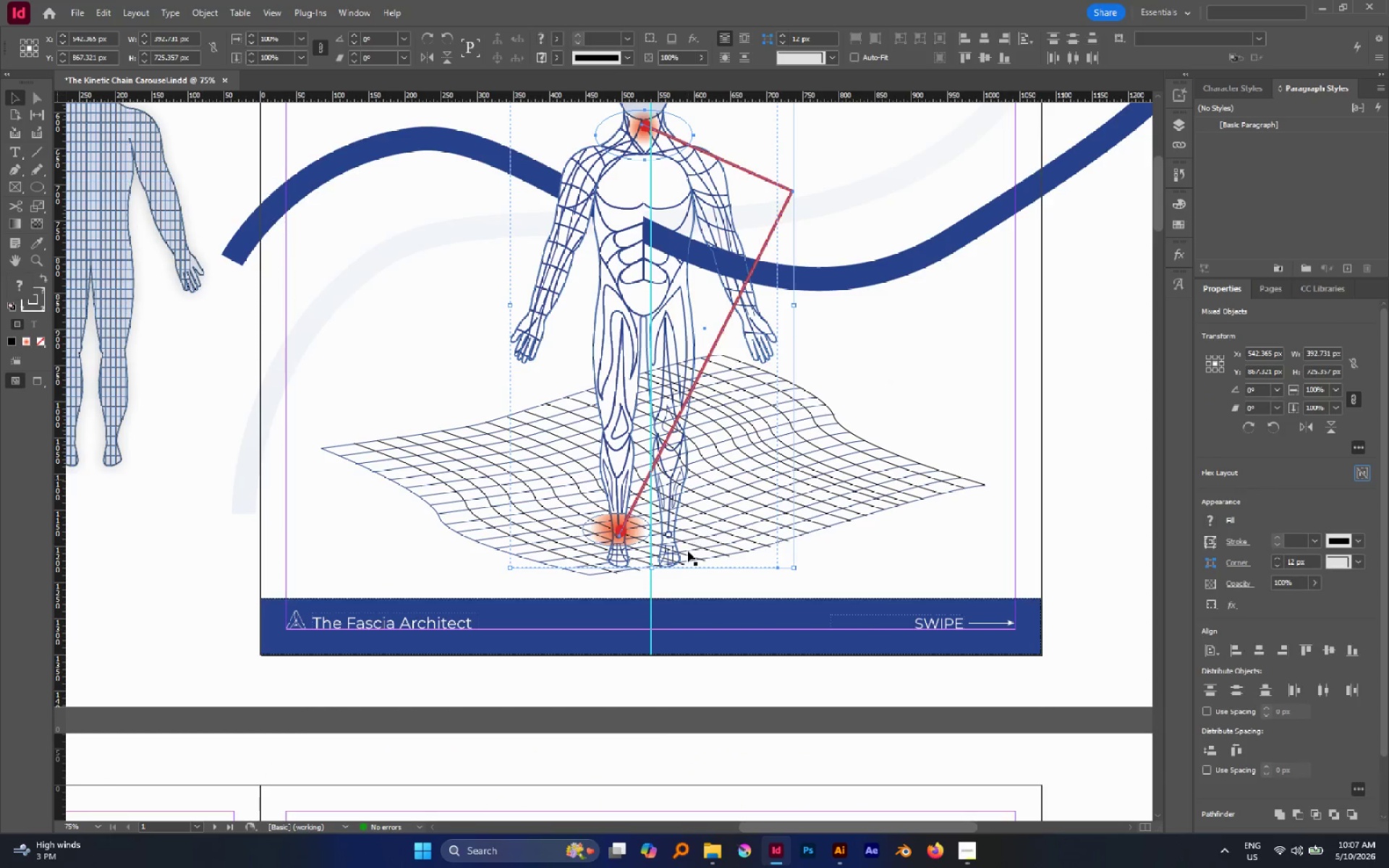 
key(Control+Shift+BracketRight)
 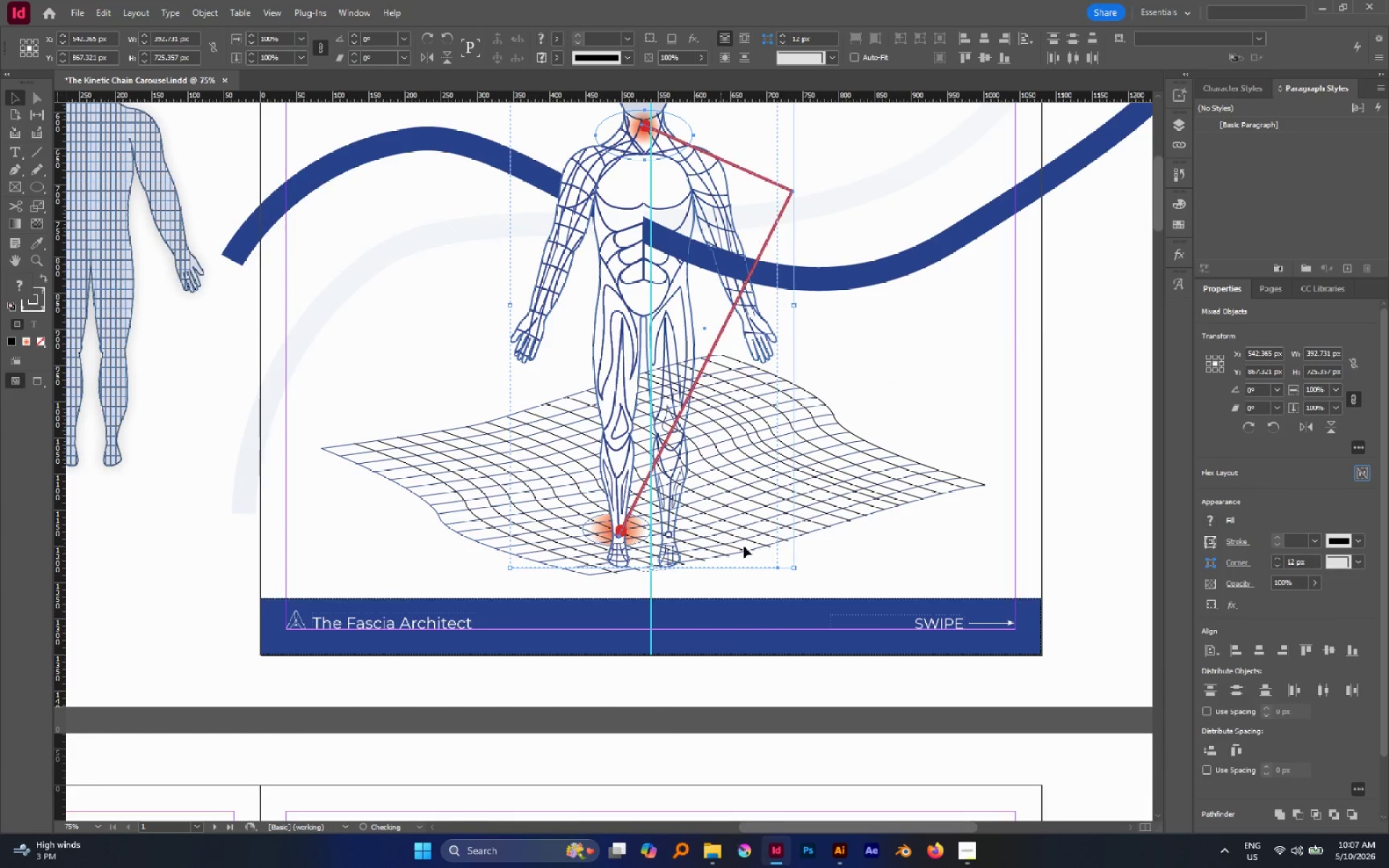 
left_click([854, 556])
 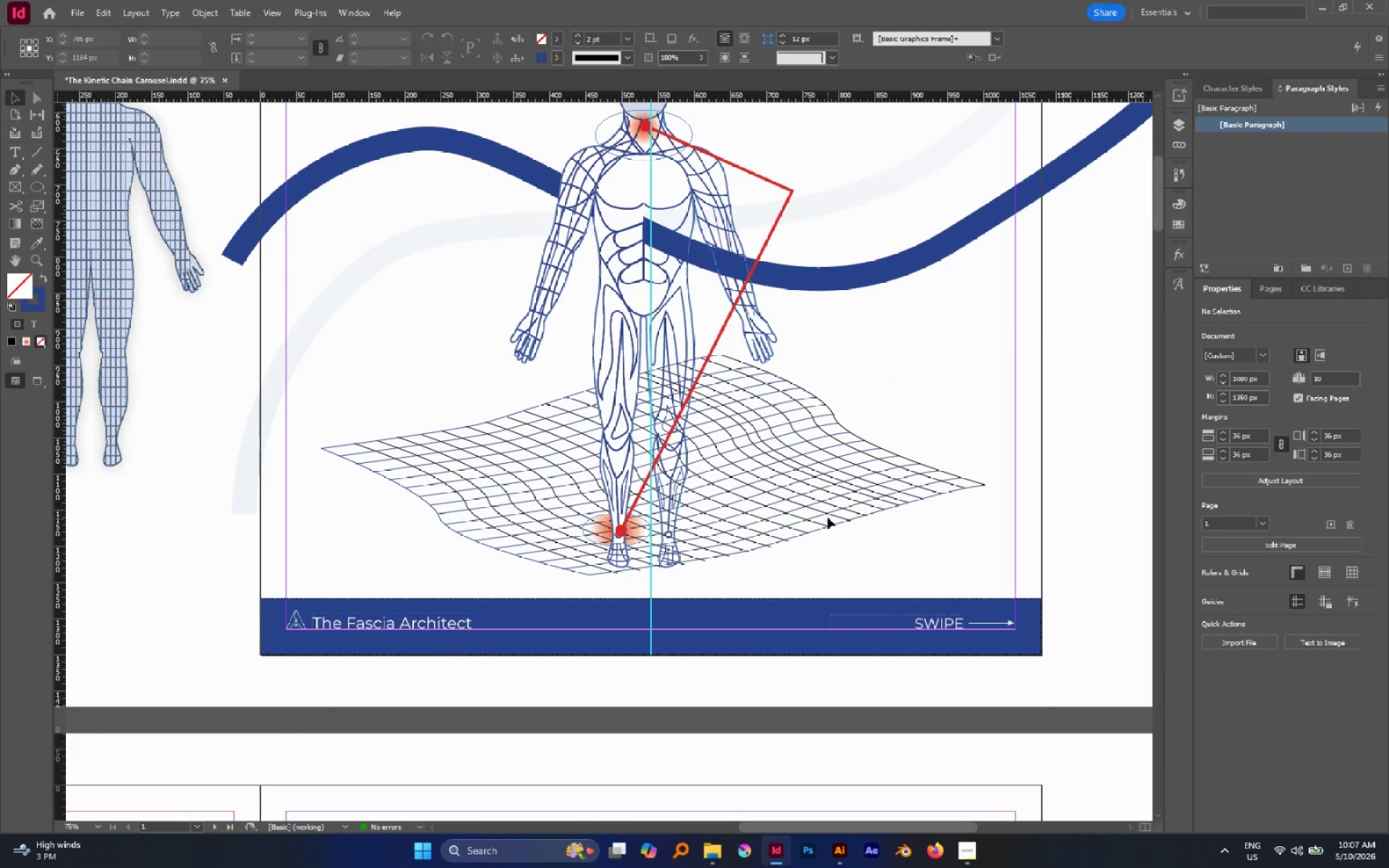 
scroll: coordinate [828, 517], scroll_direction: up, amount: 2.0
 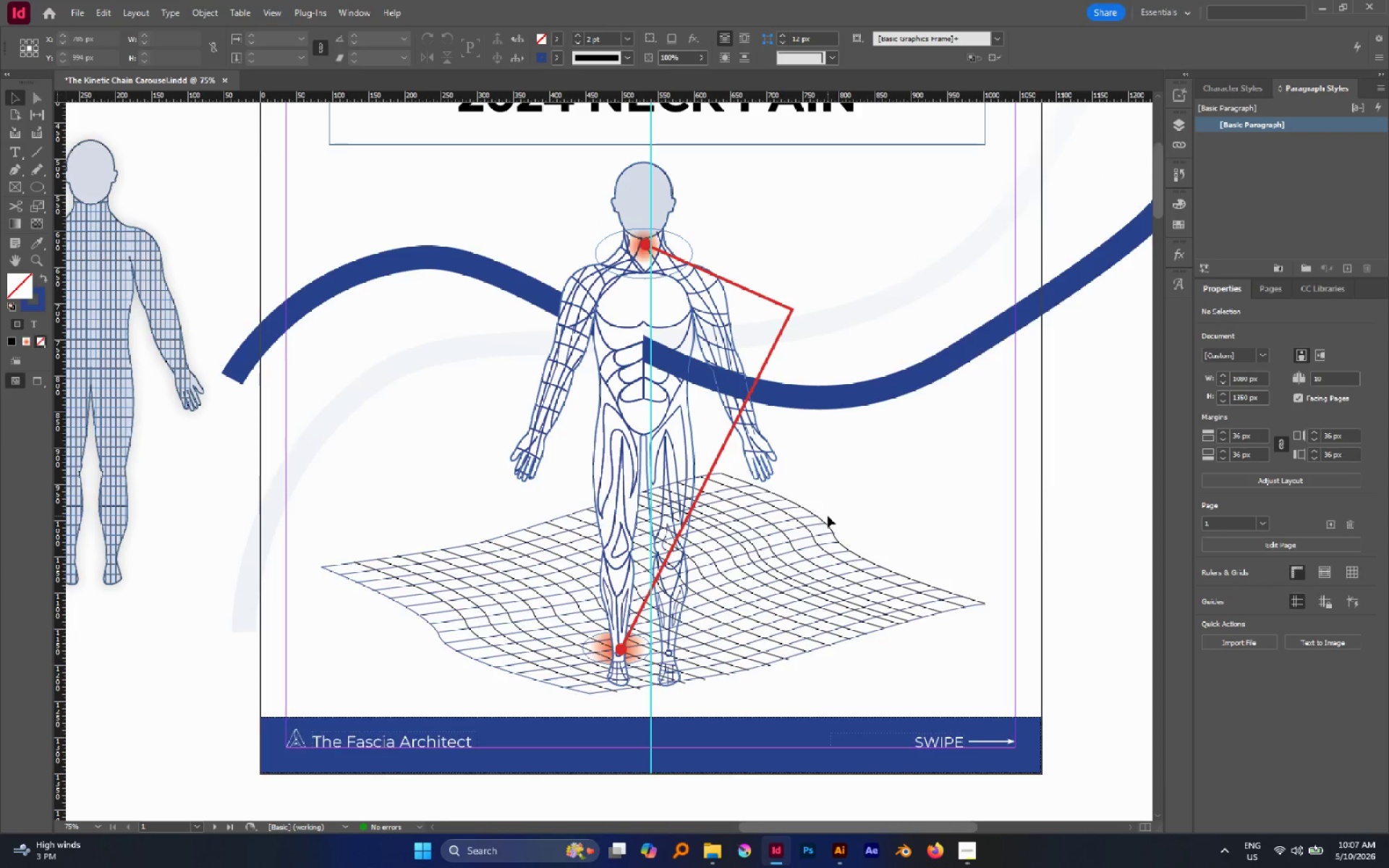 
key(W)
 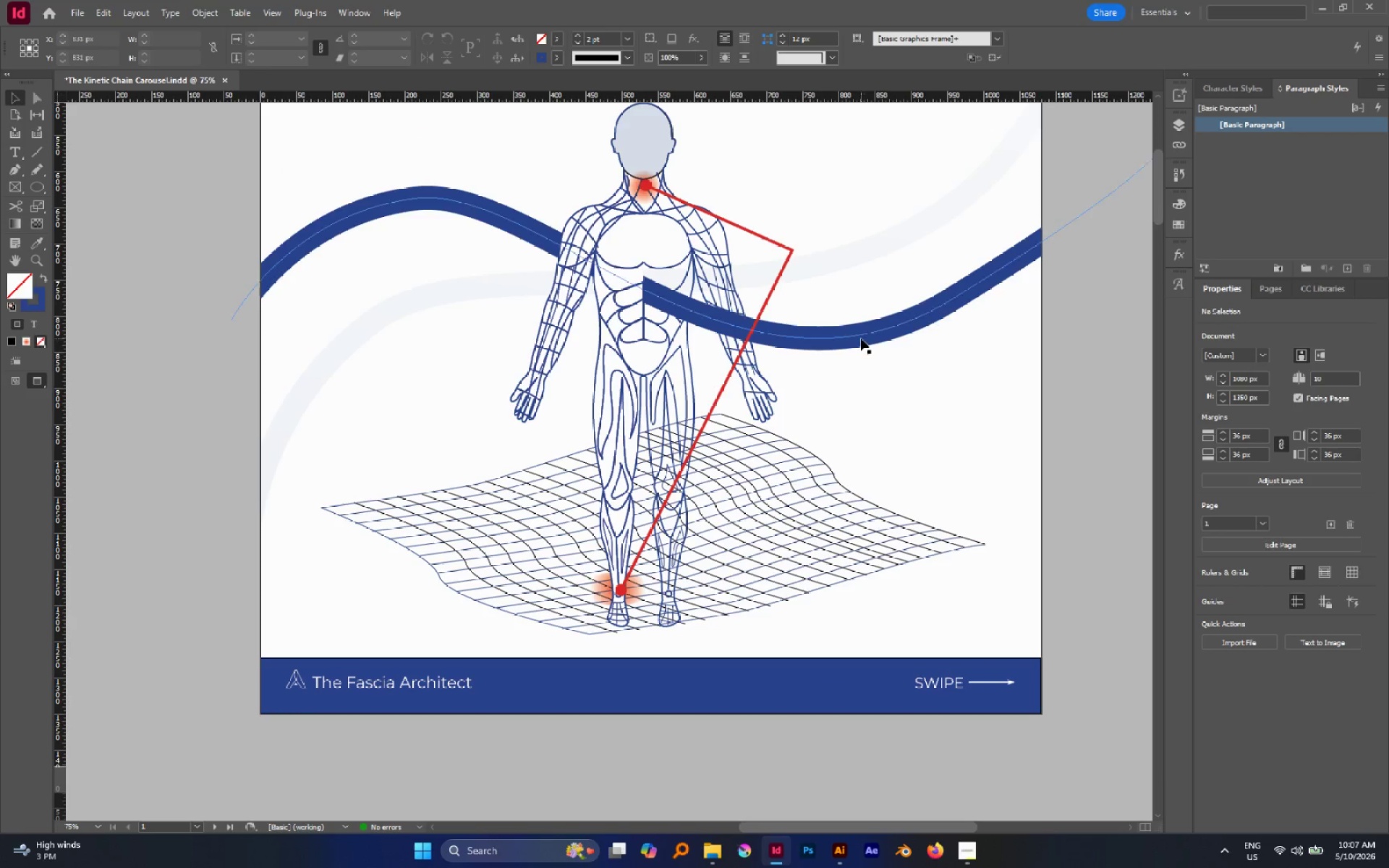 
scroll: coordinate [828, 516], scroll_direction: down, amount: 1.0
 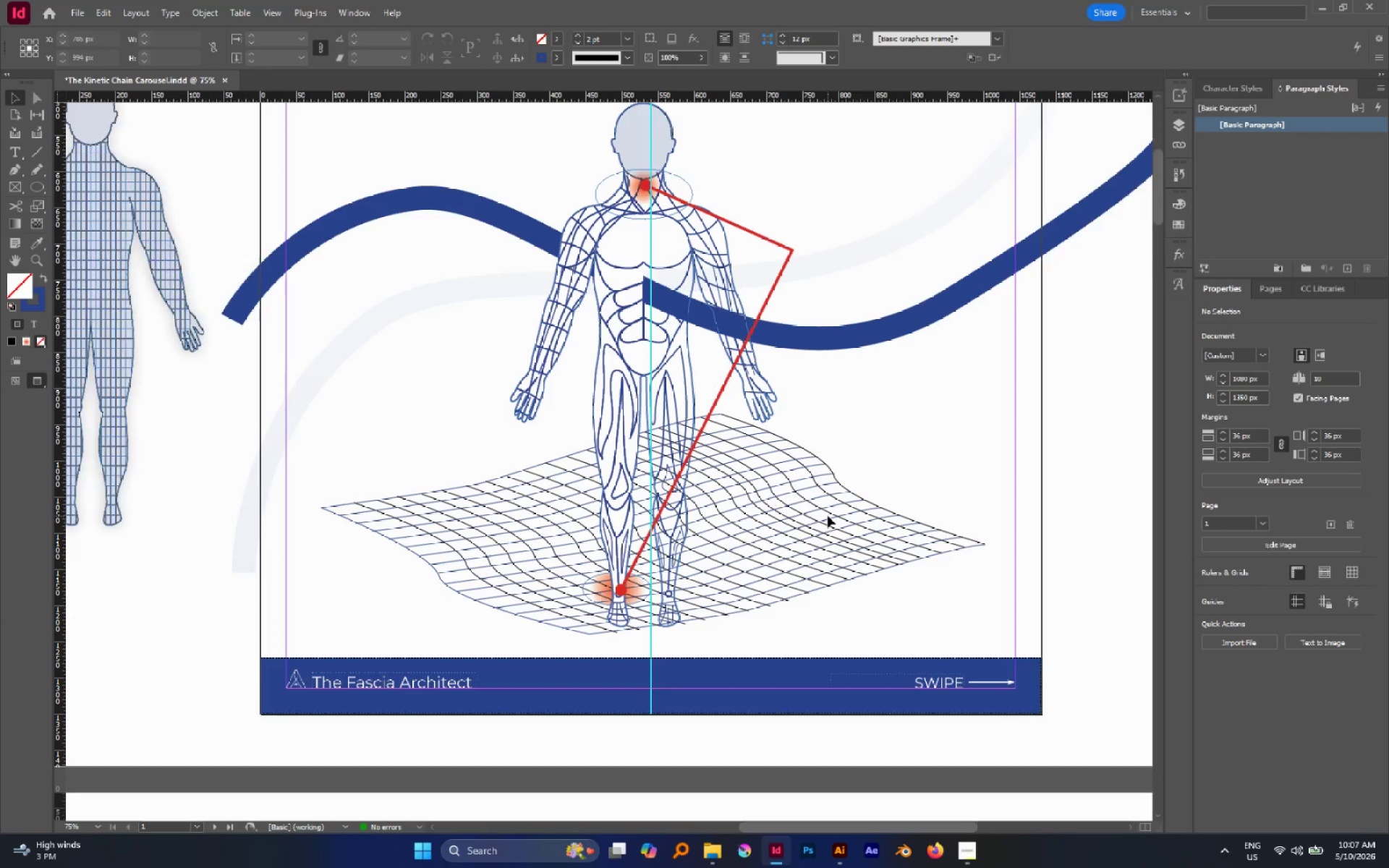 
left_click([859, 331])
 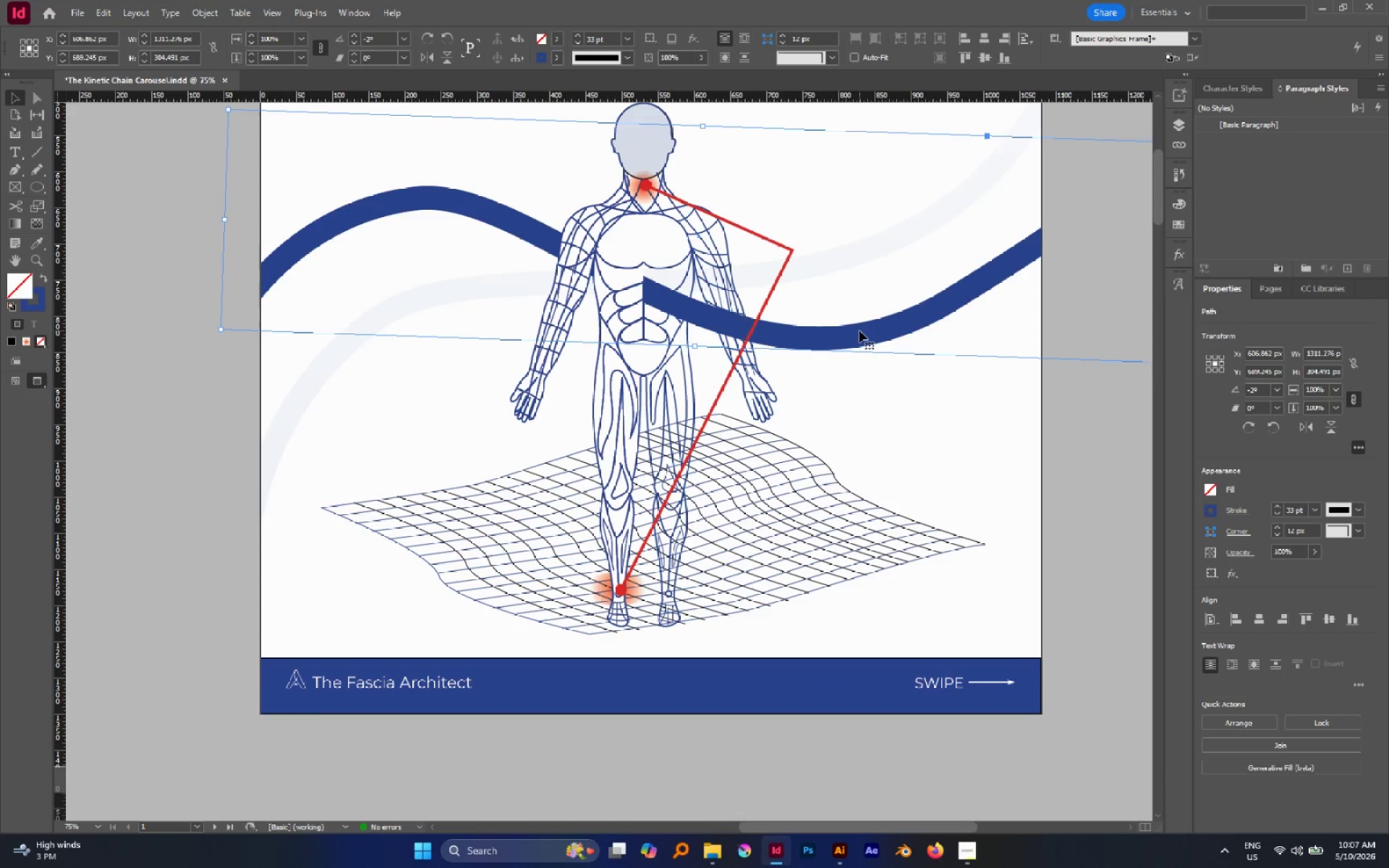 
key(Control+Shift+BracketLeft)
 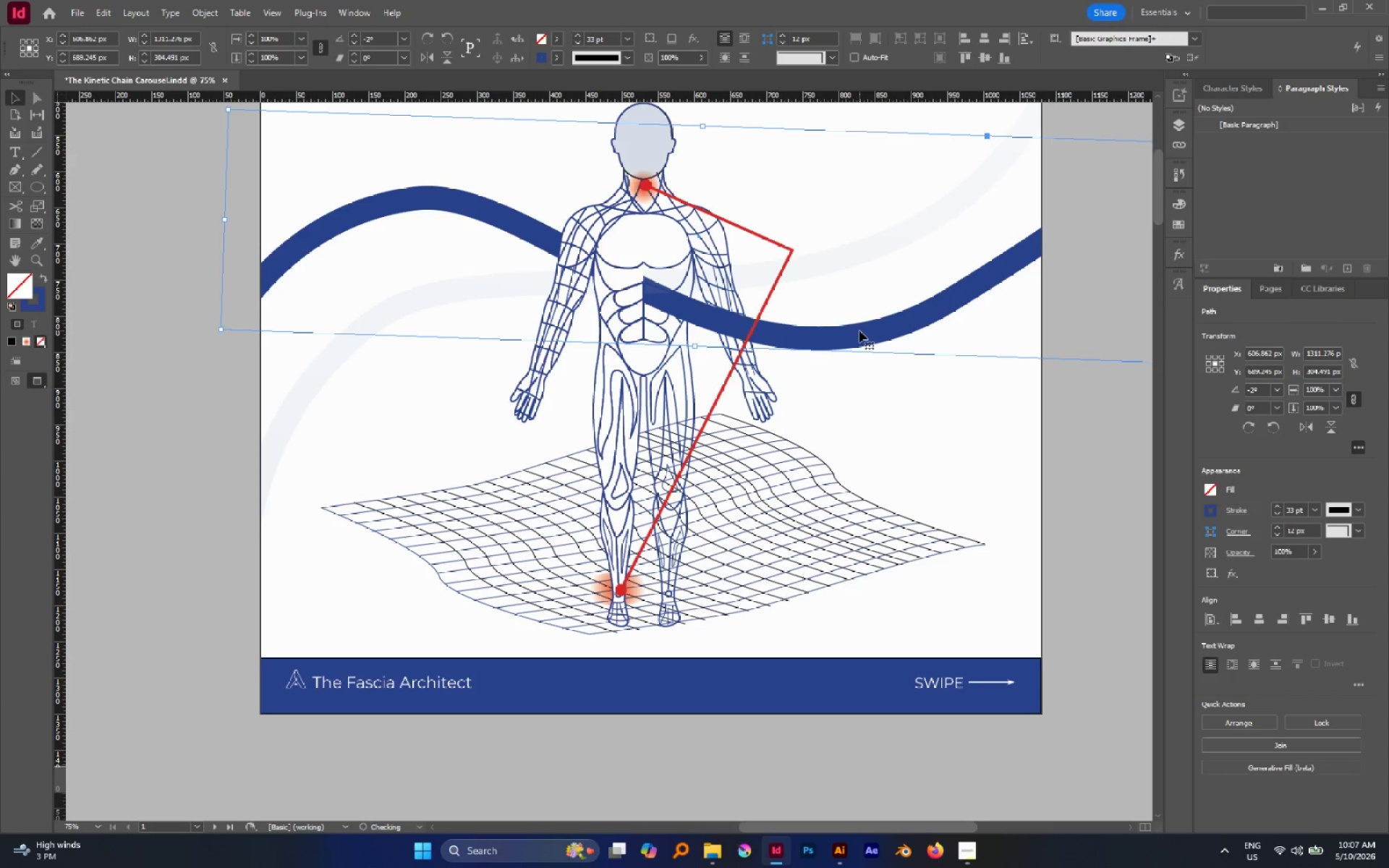 
key(Control+Shift+BracketLeft)
 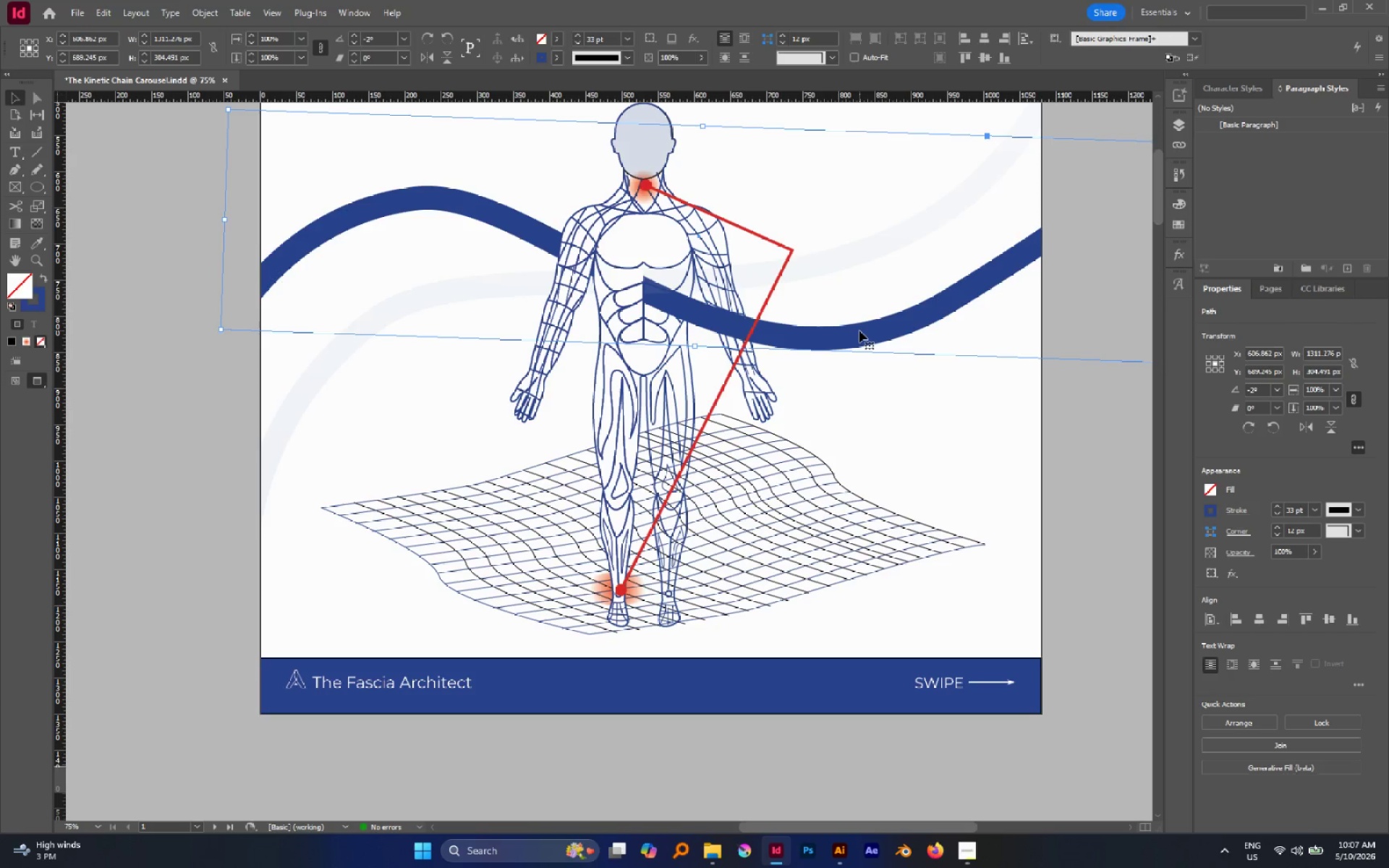 
key(Control+Shift+BracketLeft)
 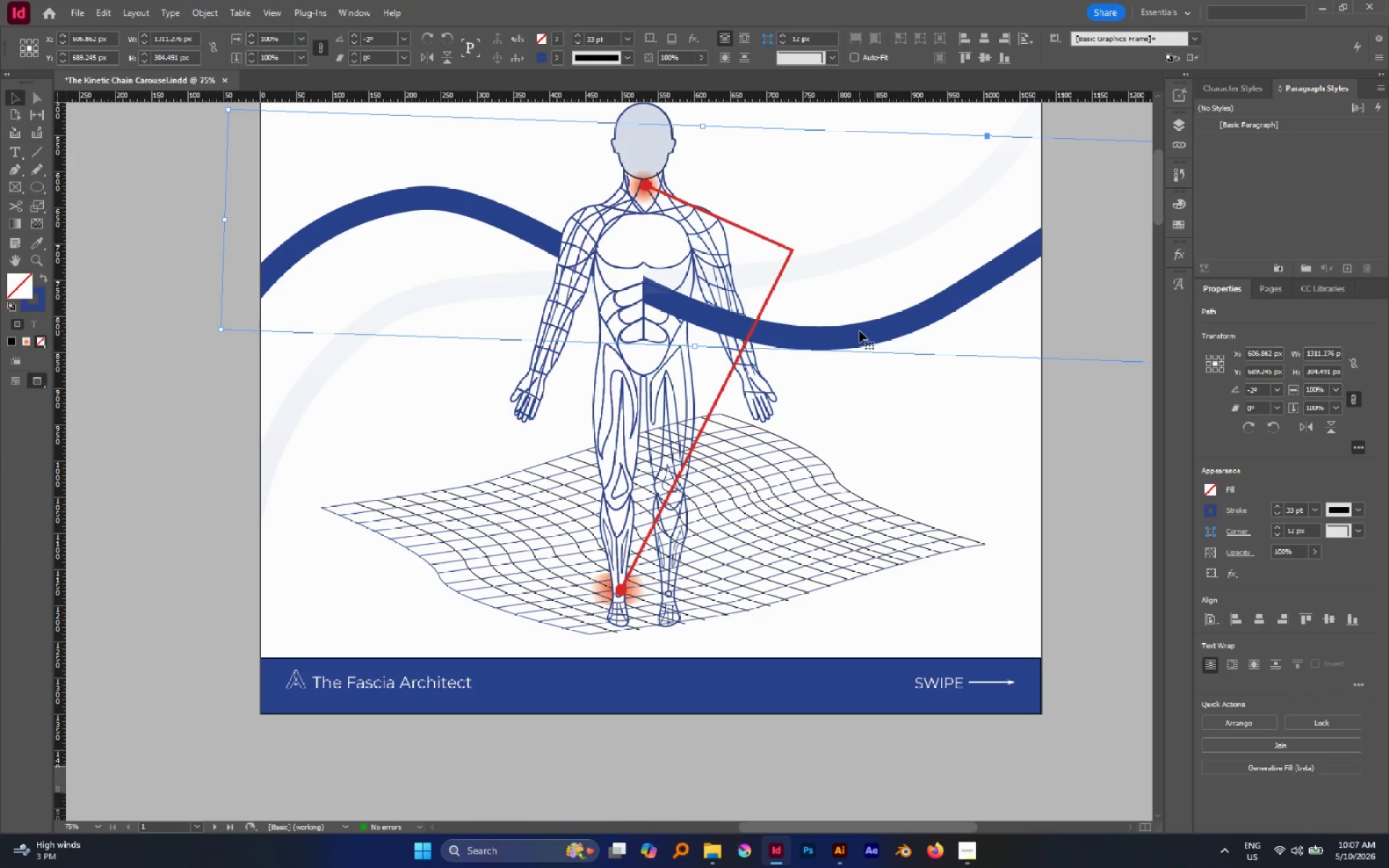 
key(Control+Shift+BracketLeft)
 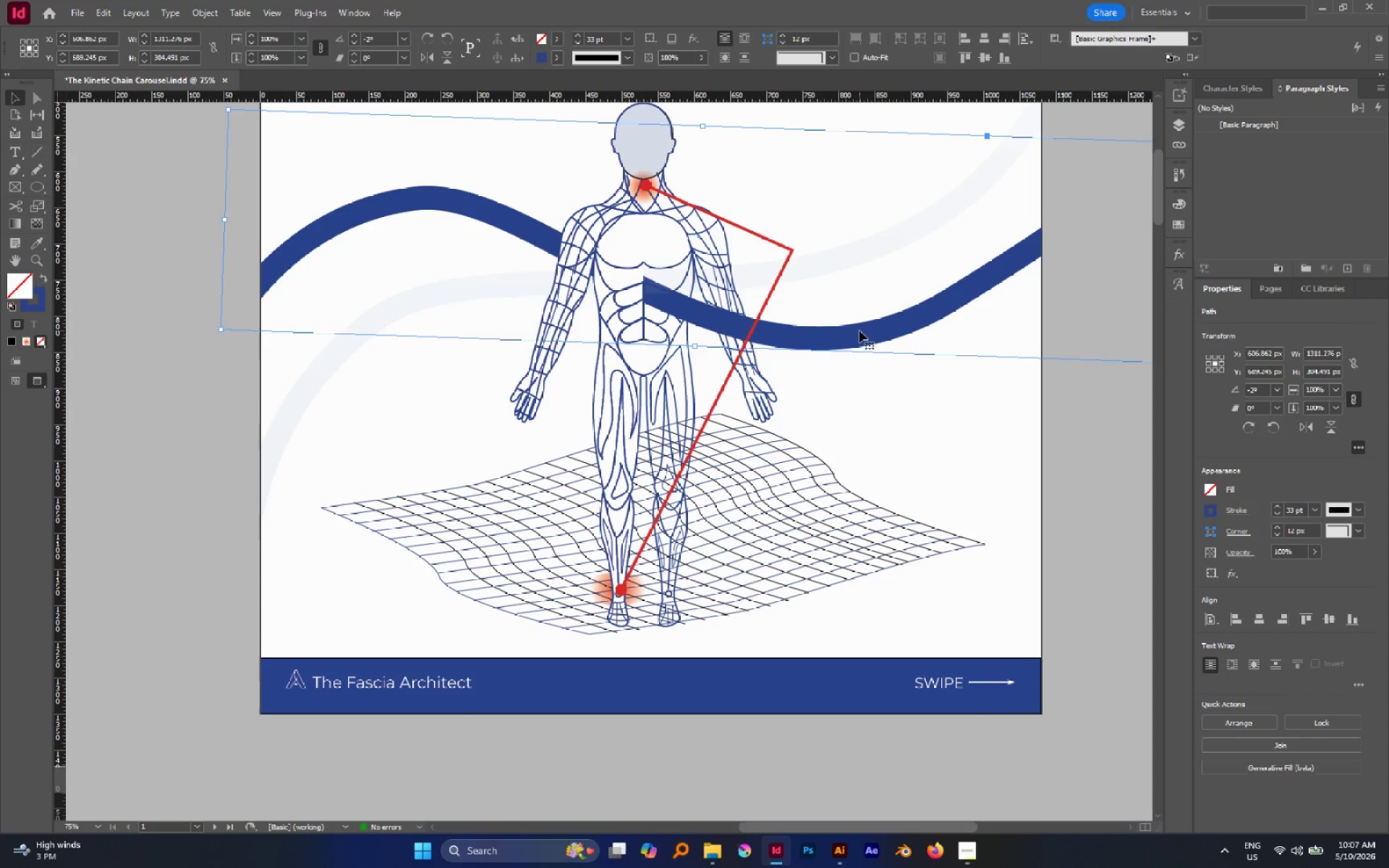 
key(A)
 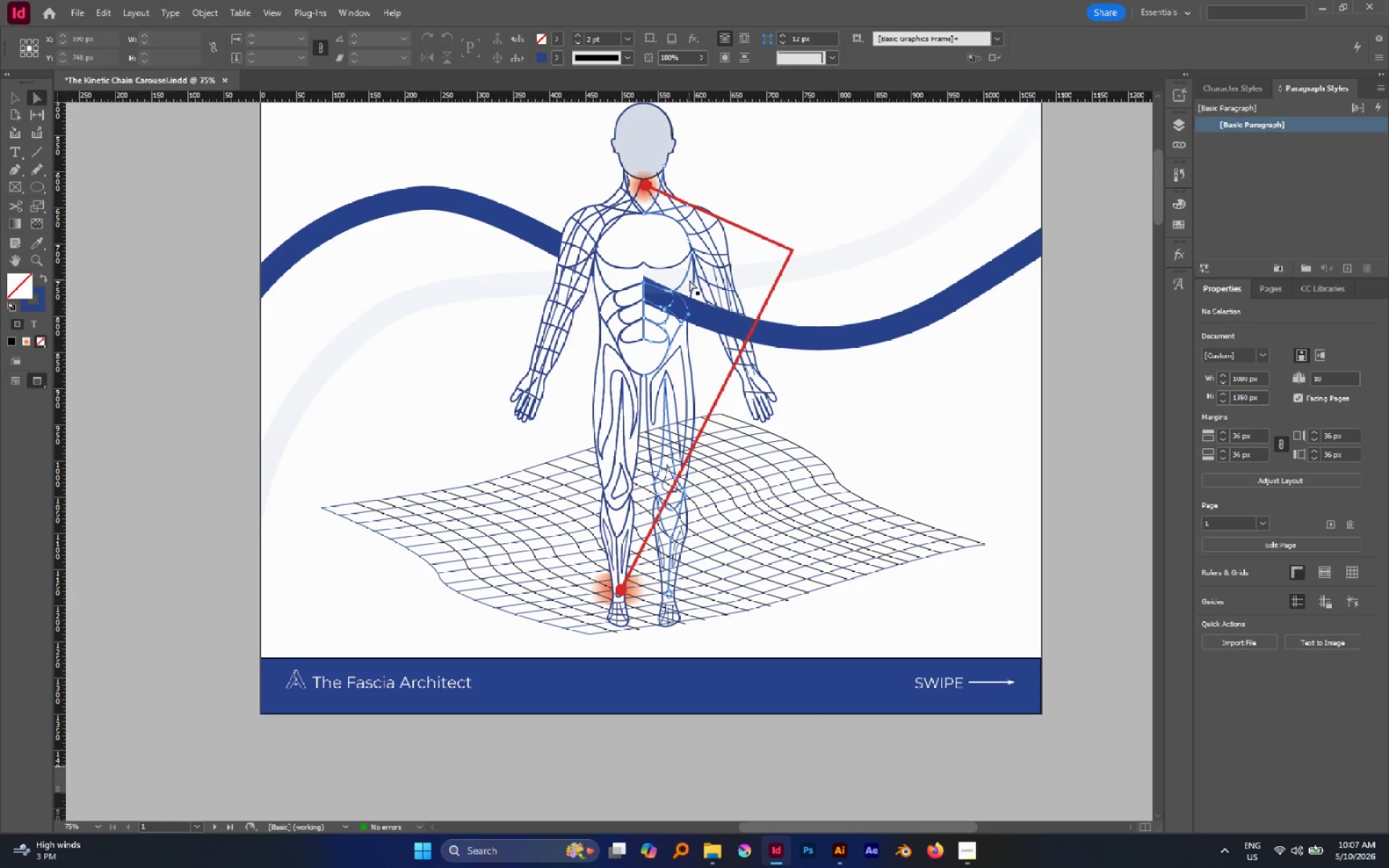 
left_click([627, 249])
 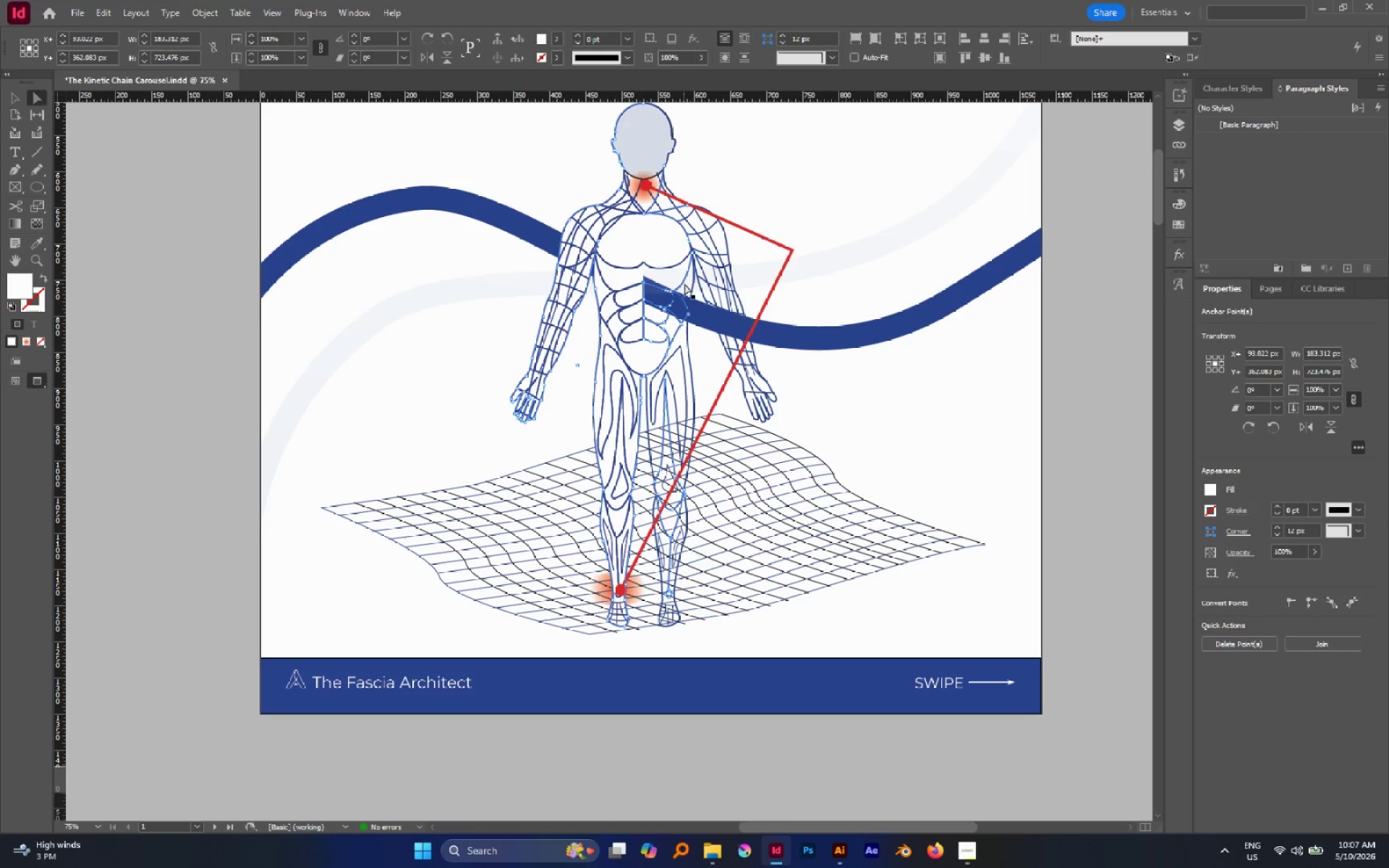 
hold_key(key=AltLeft, duration=0.95)
left_click([690, 288])
 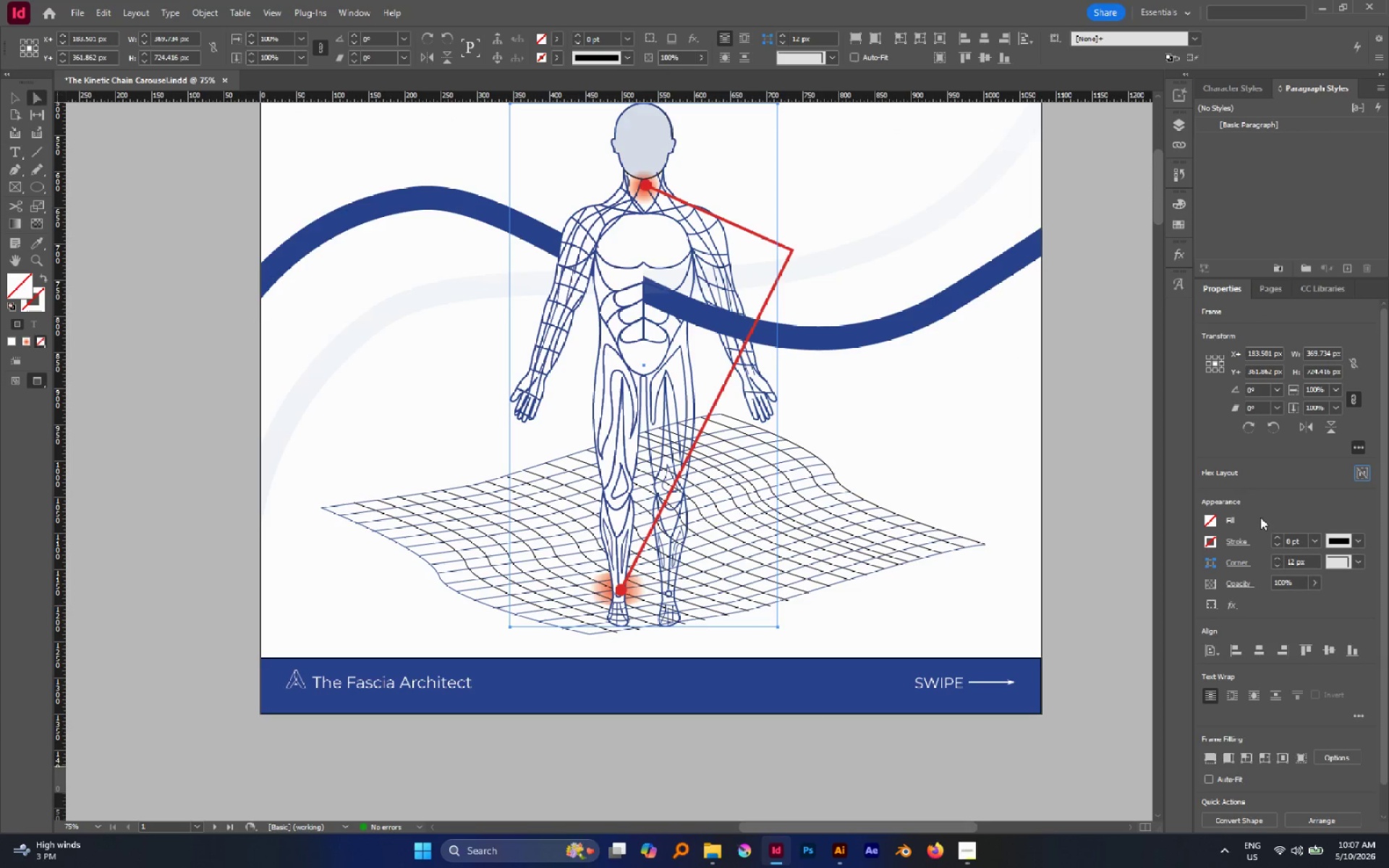 
left_click([1210, 520])
 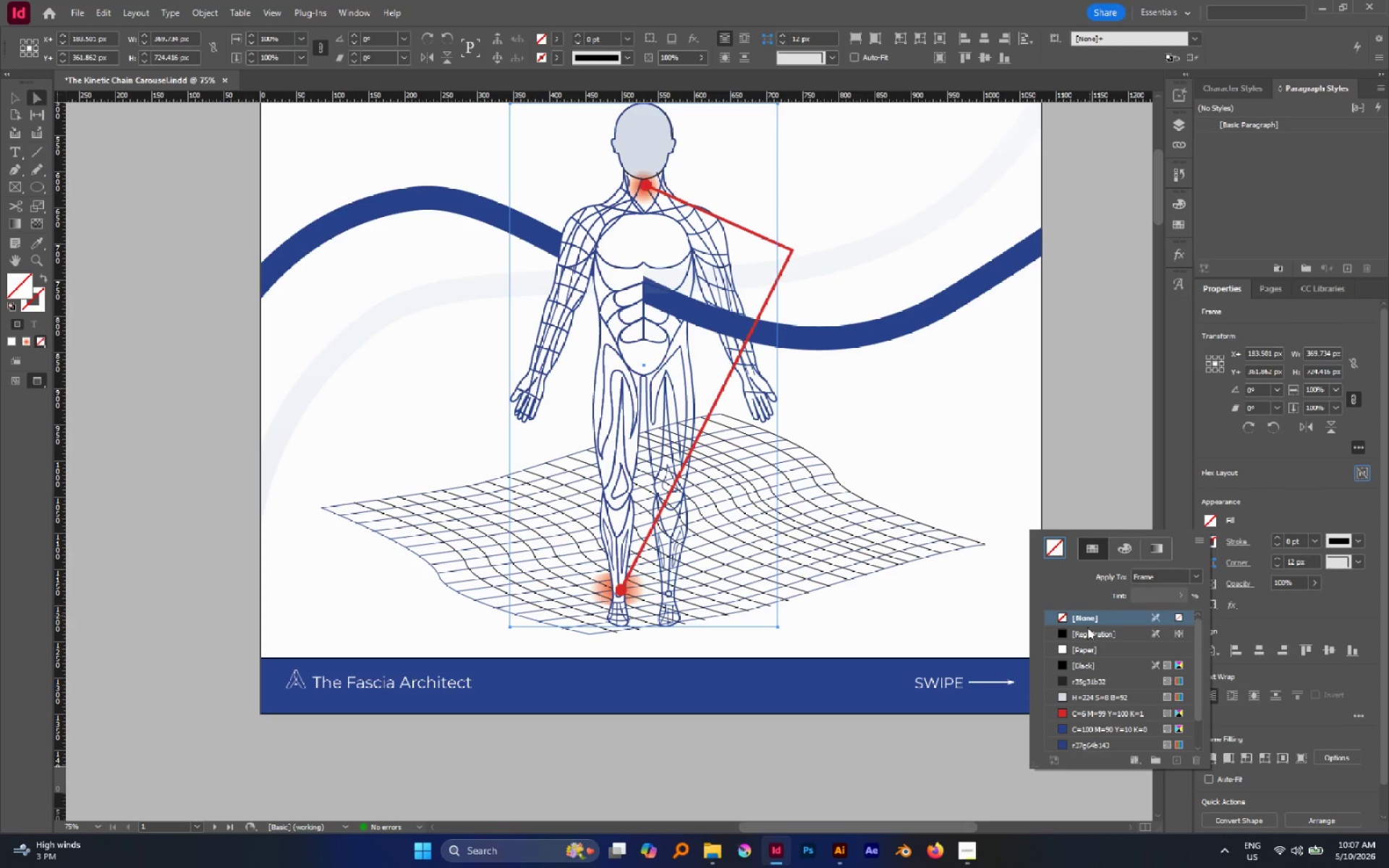 
left_click([1092, 646])
 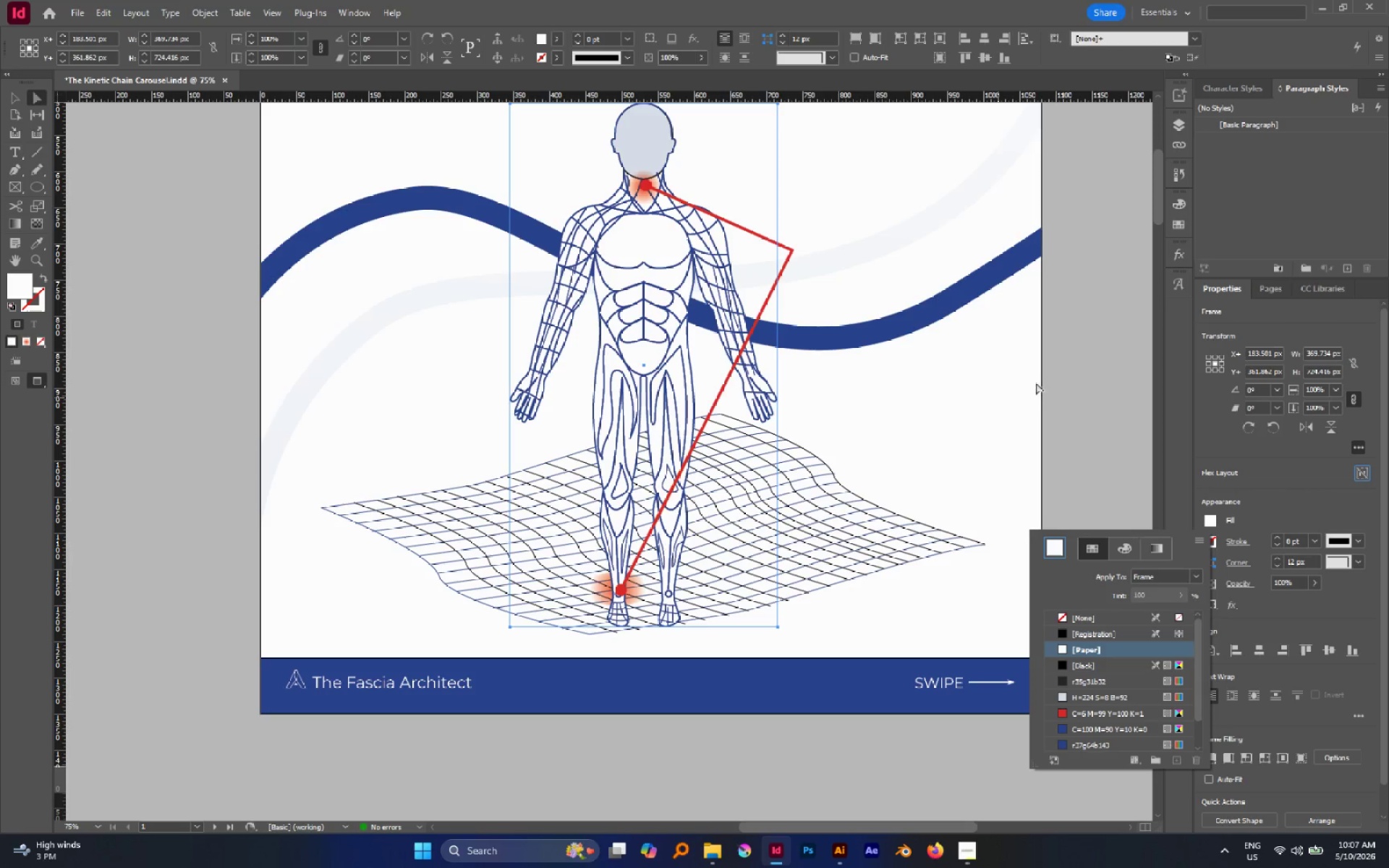 
left_click([1073, 372])
 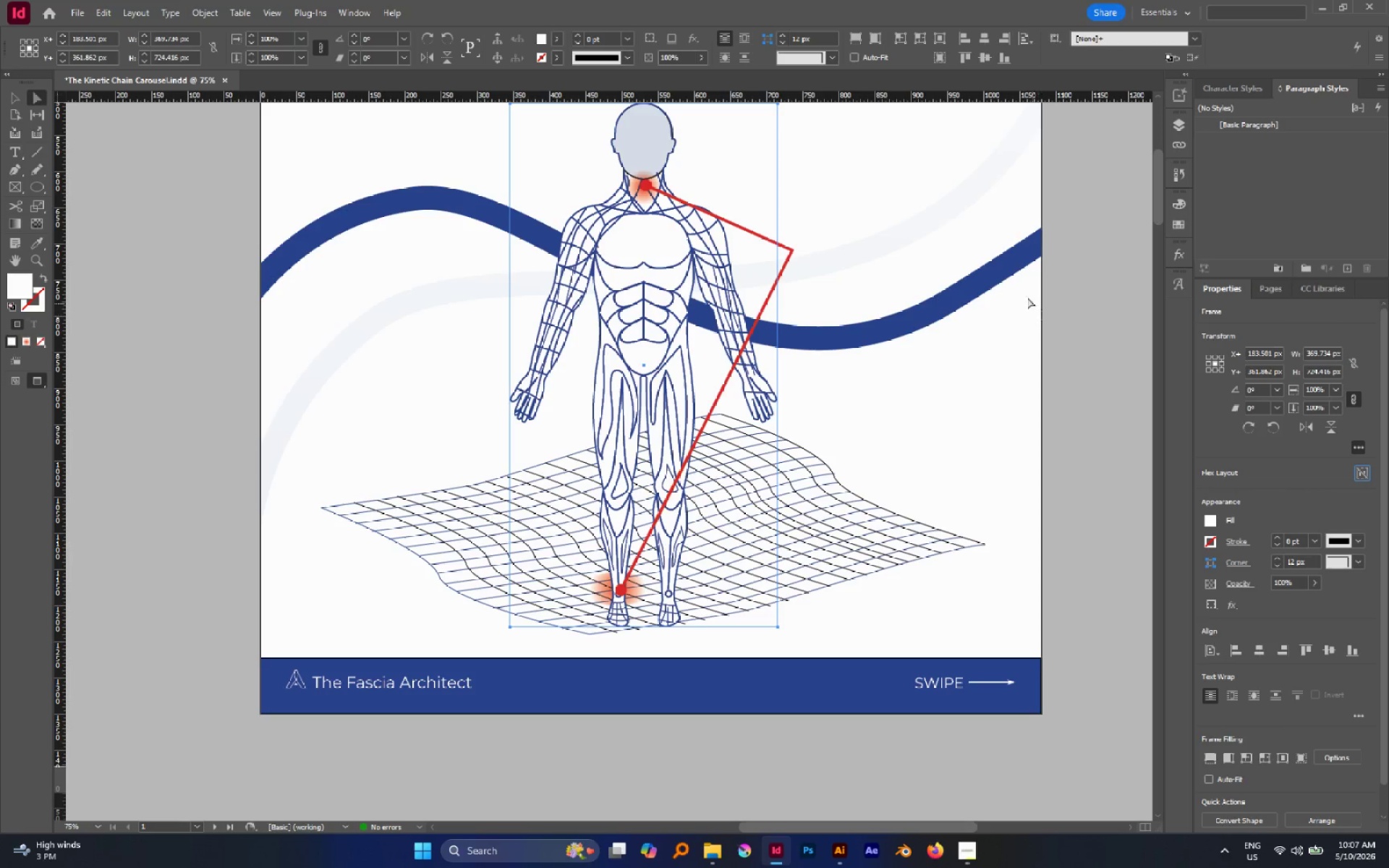 
hold_key(key=AltLeft, duration=0.91)
 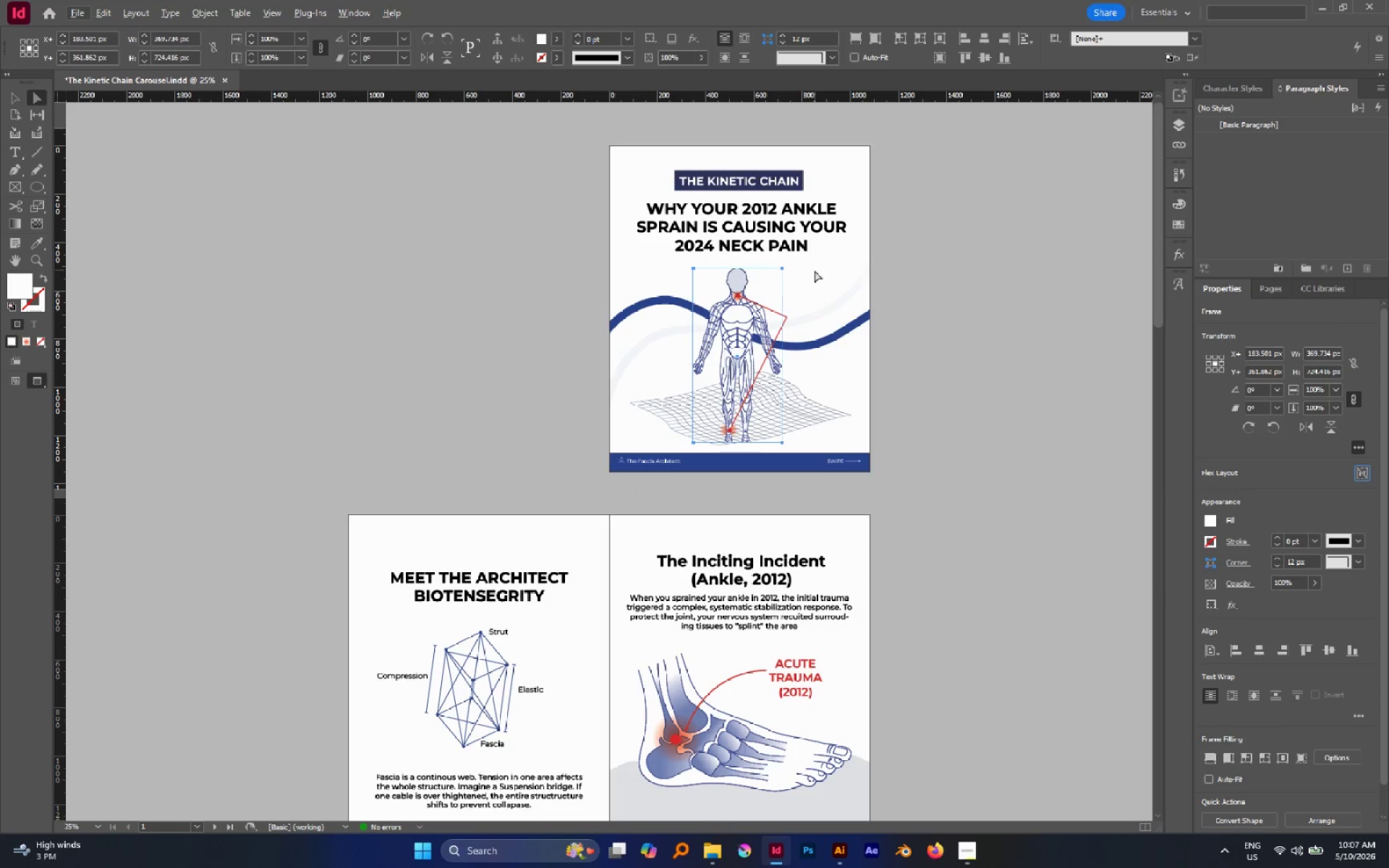 
scroll: coordinate [899, 264], scroll_direction: up, amount: 2.0
 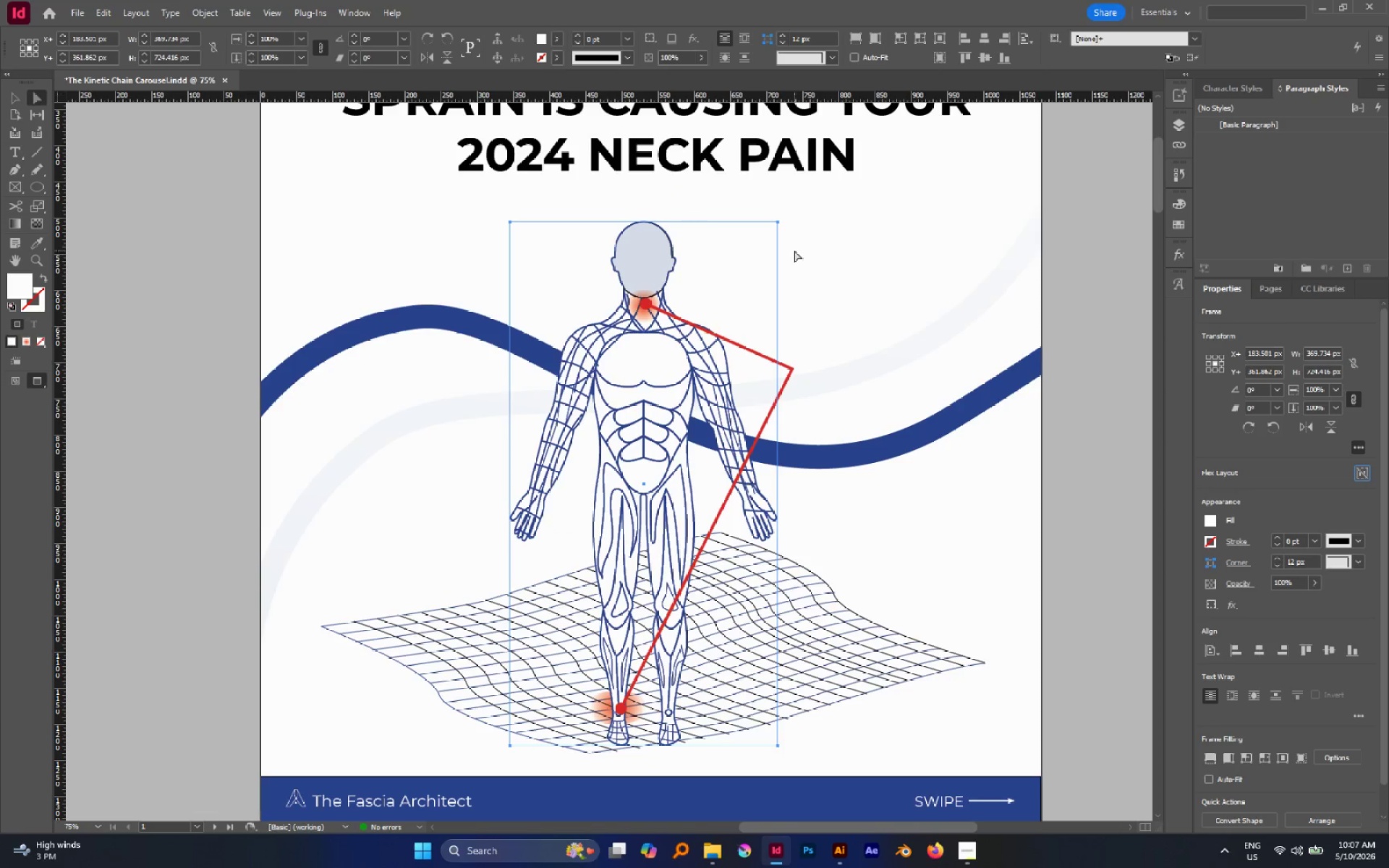 
scroll: coordinate [794, 252], scroll_direction: down, amount: 2.0
 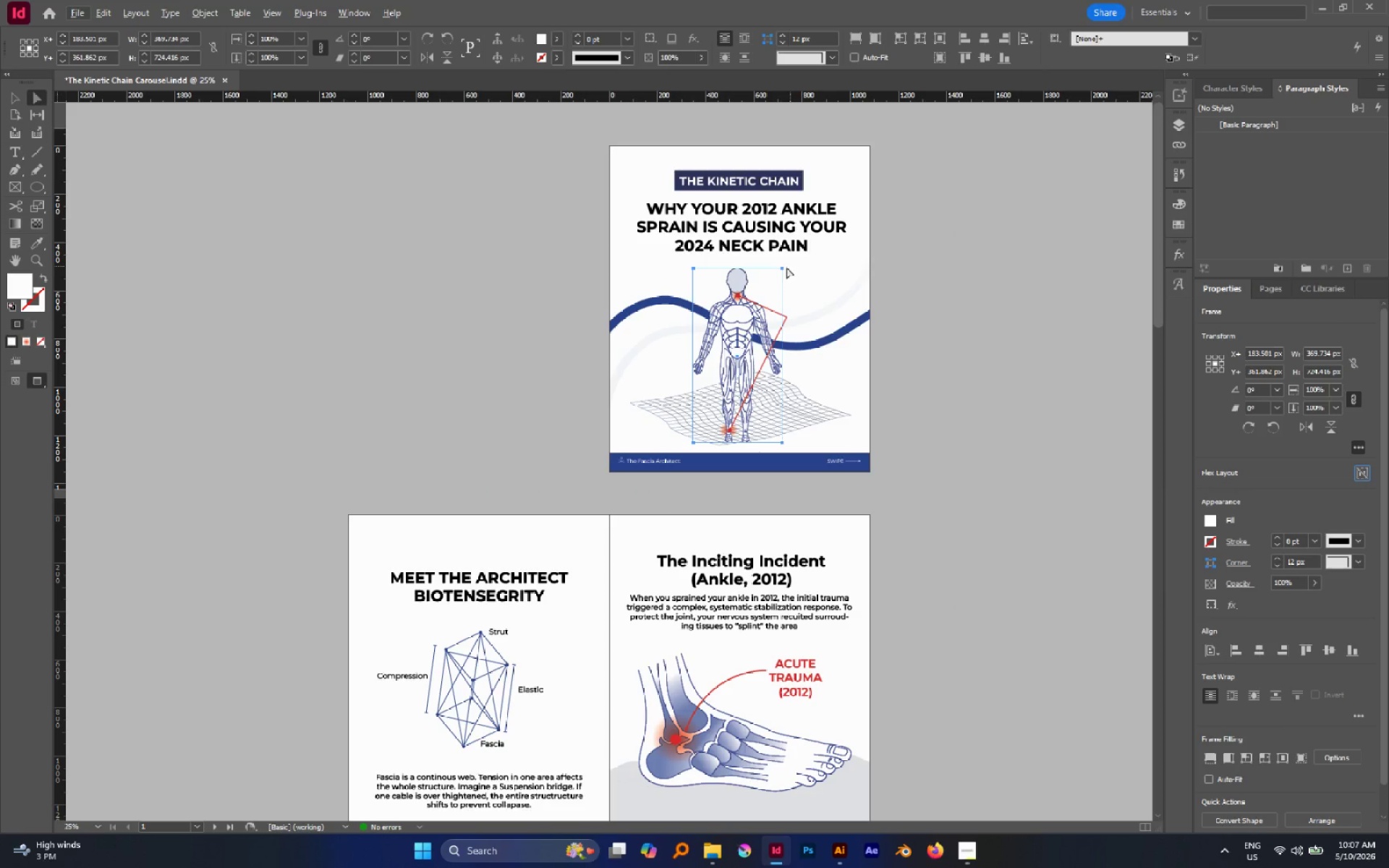 
left_click([782, 268])
 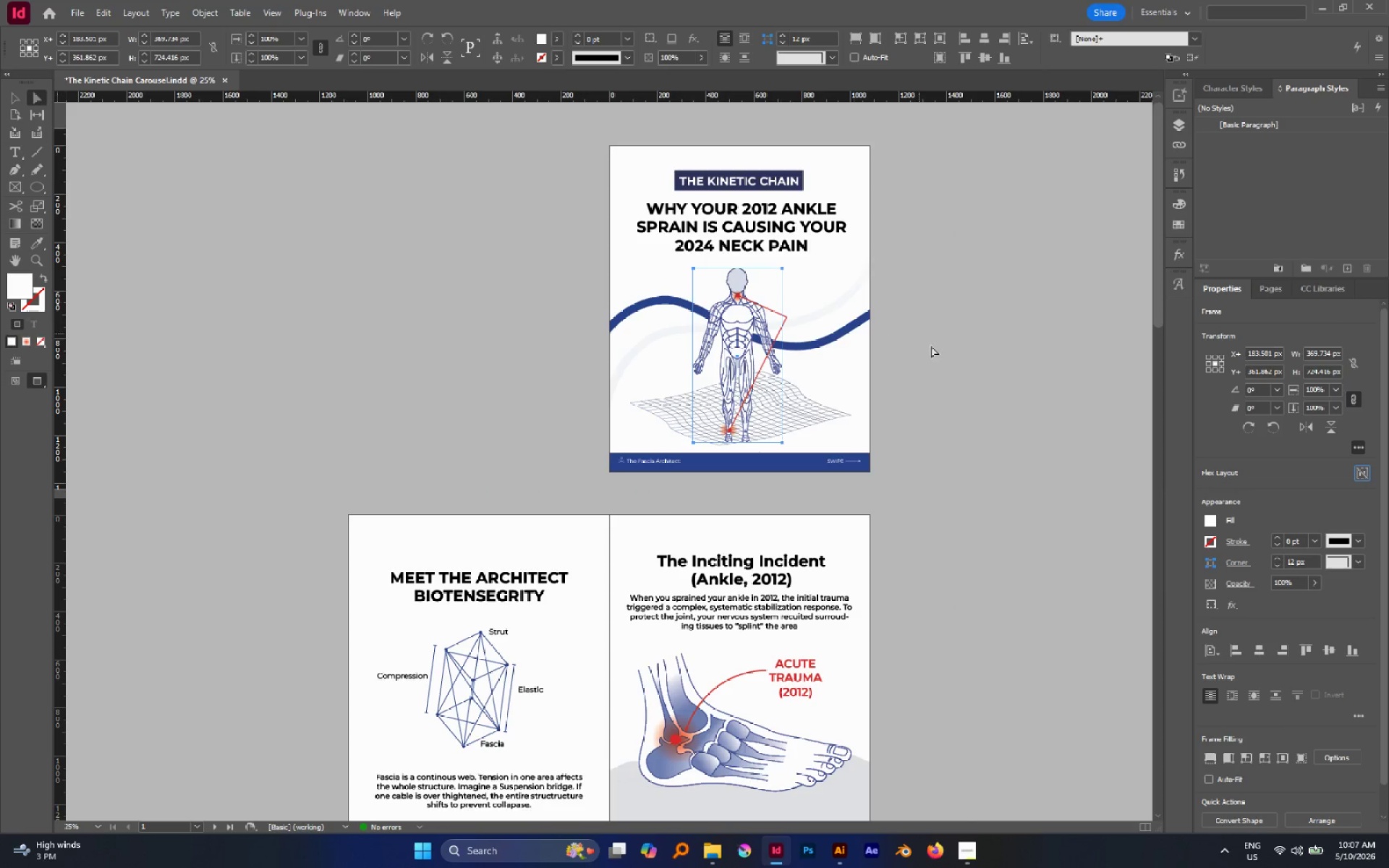 
left_click([996, 386])
 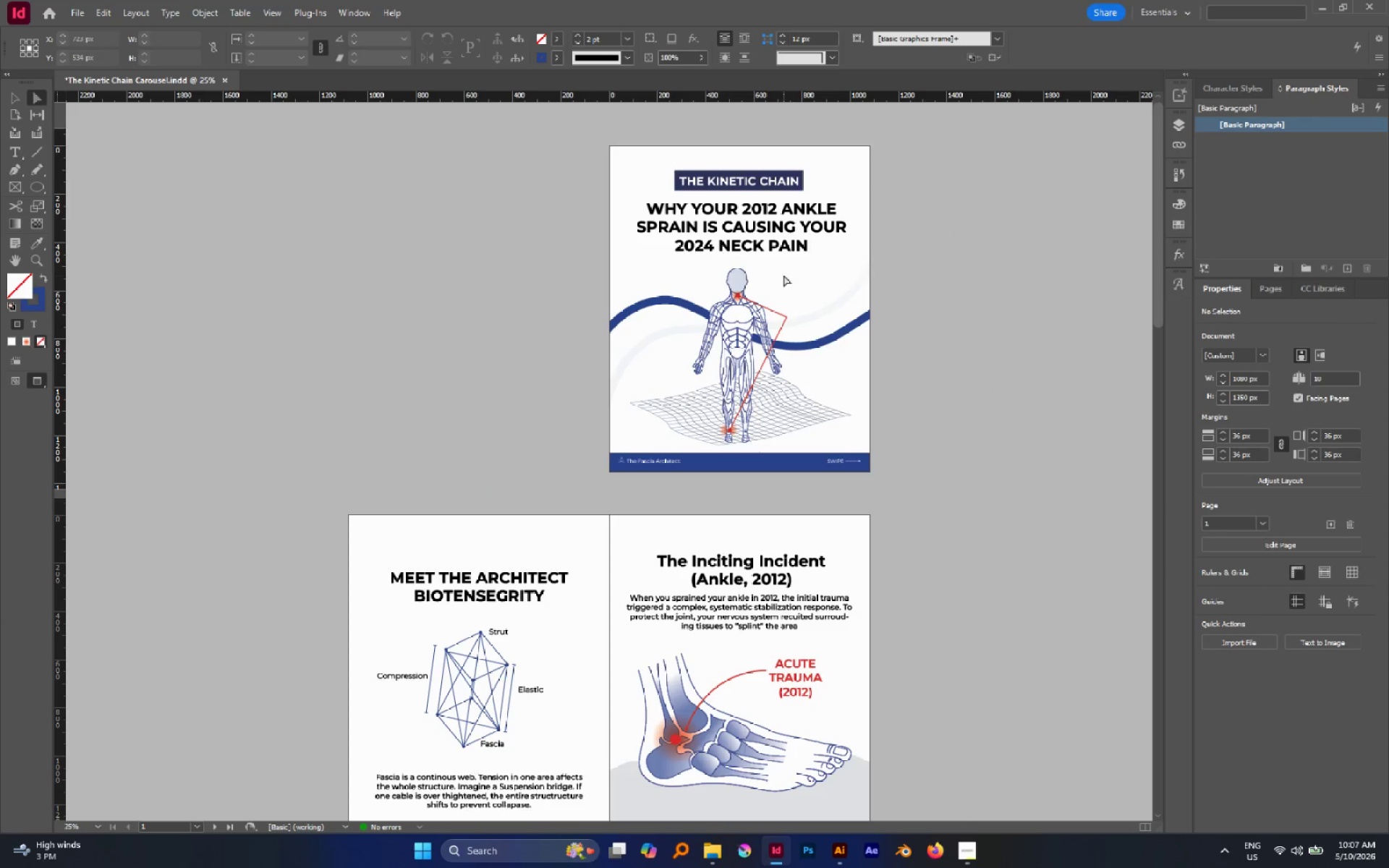 
left_click([742, 275])
 